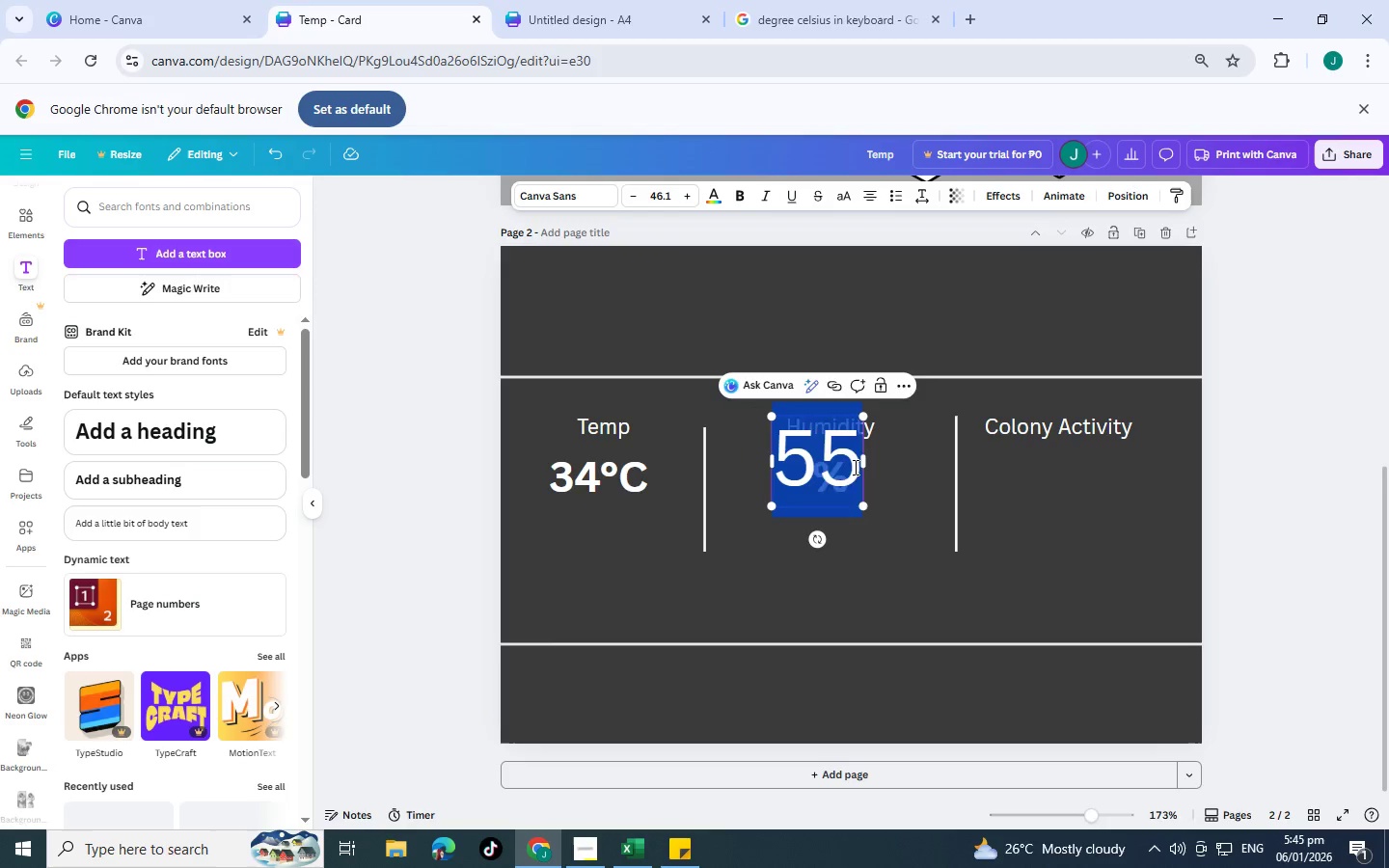 
double_click([854, 466])
 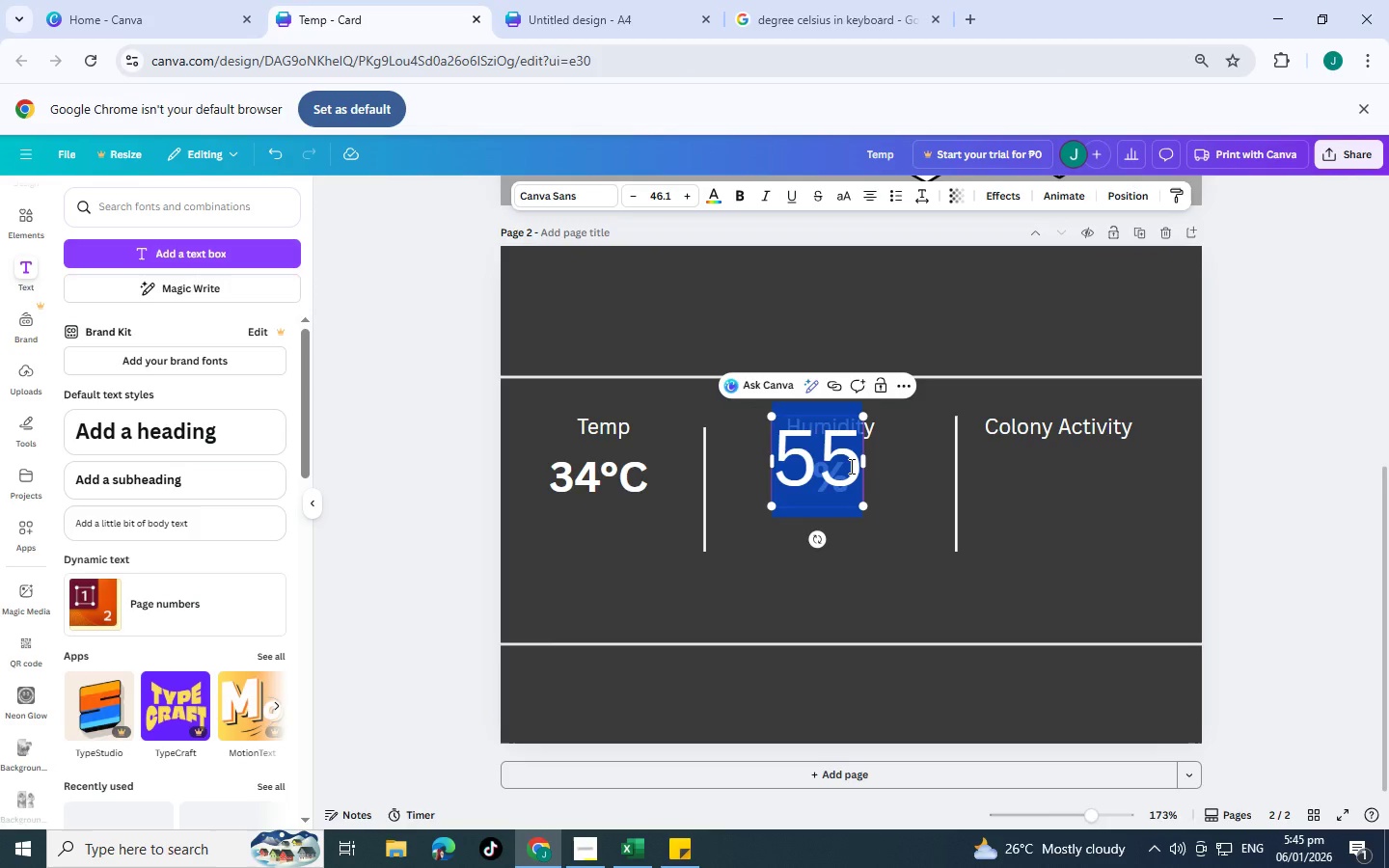 
key(Control+B)
 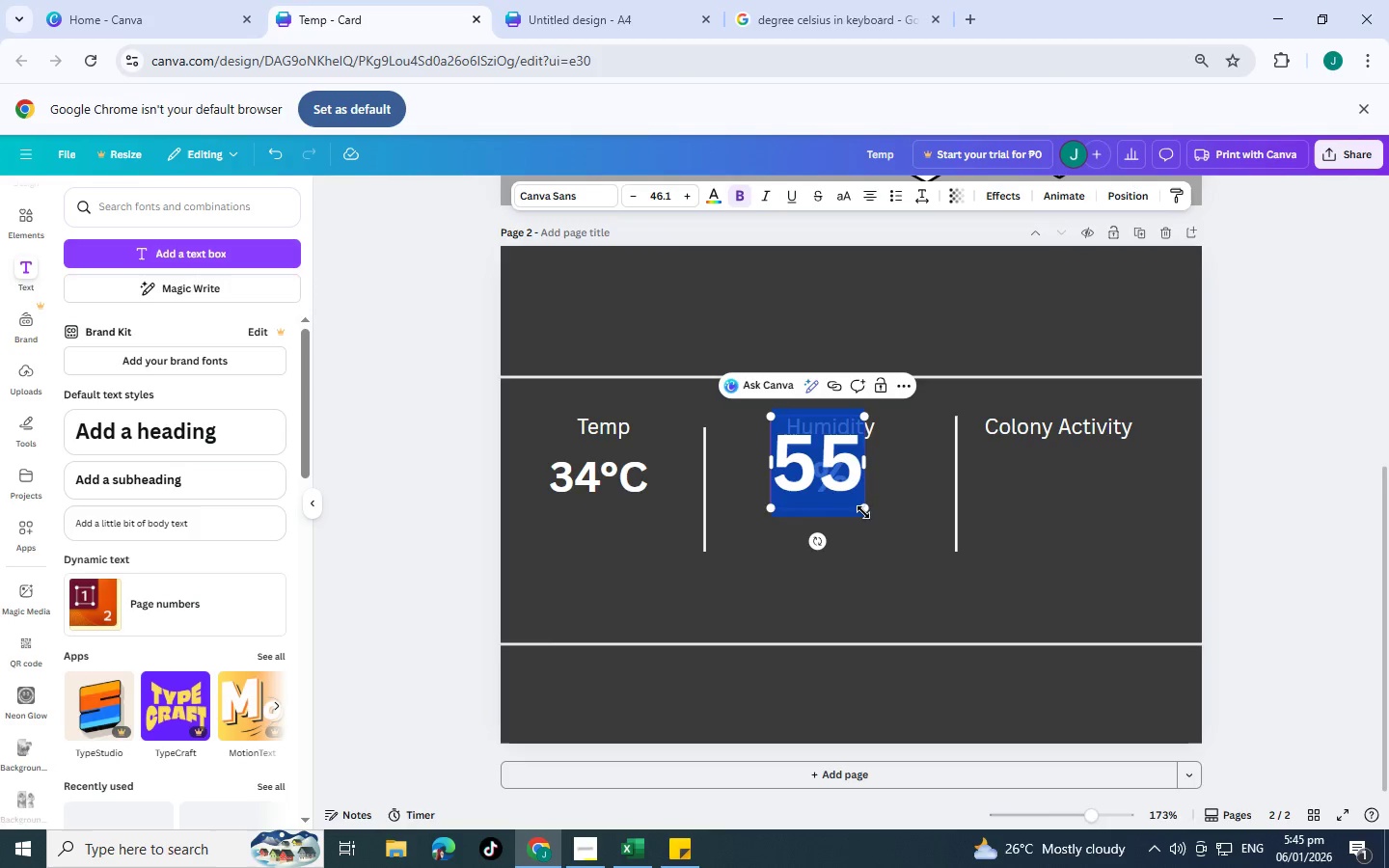 
left_click_drag(start_coordinate=[863, 509], to_coordinate=[820, 489])
 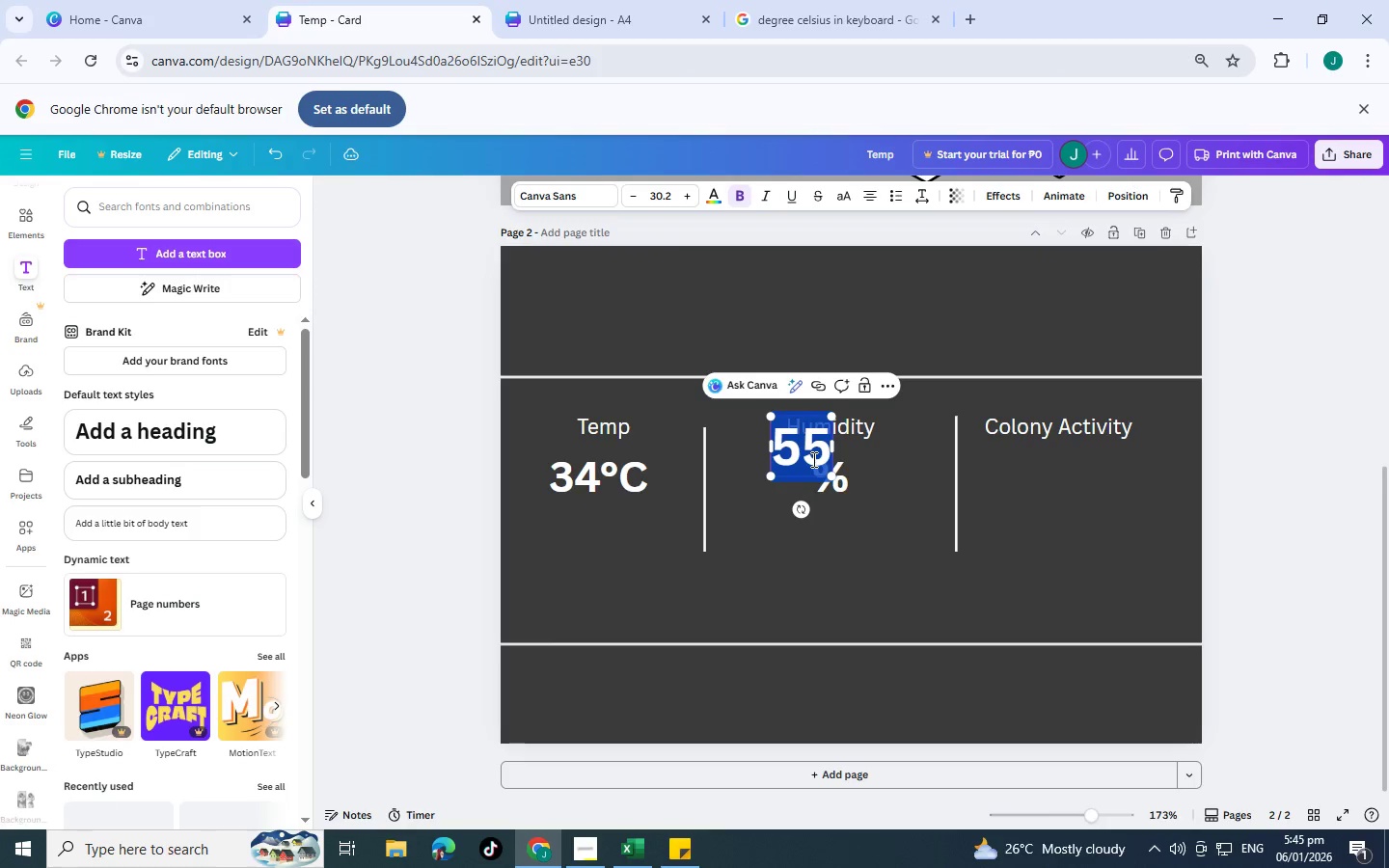 
left_click_drag(start_coordinate=[812, 459], to_coordinate=[812, 472])
 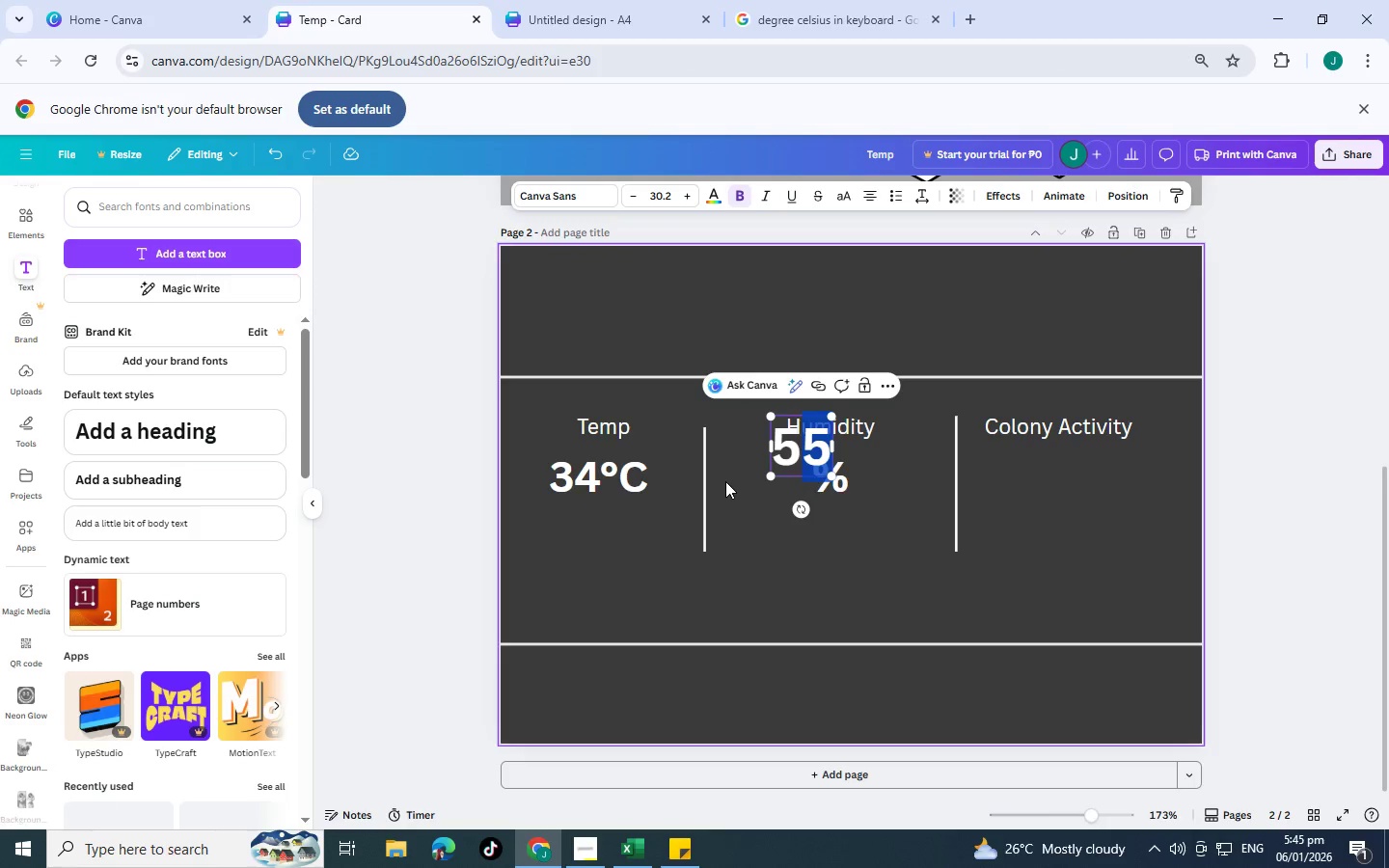 
left_click([725, 481])
 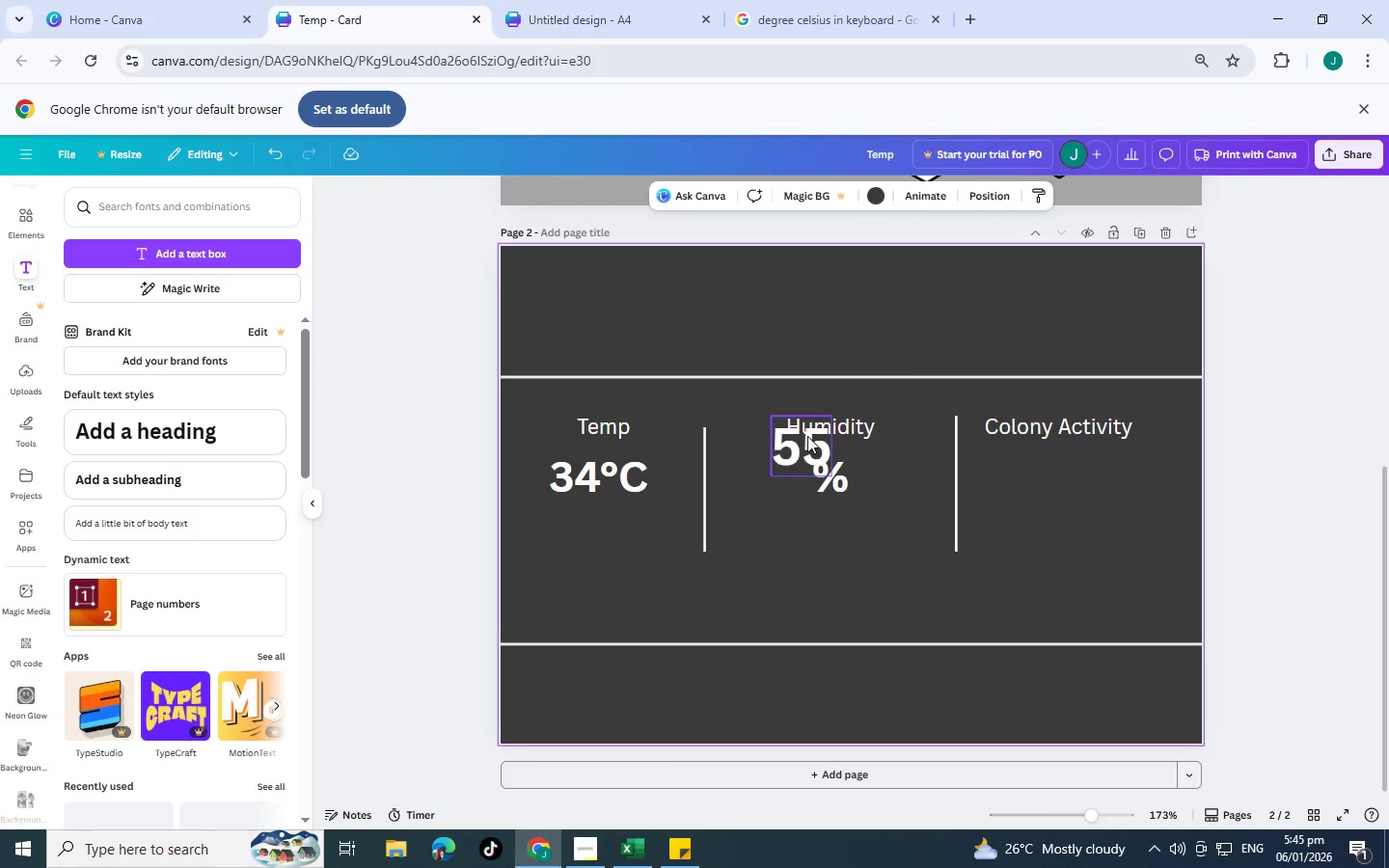 
left_click_drag(start_coordinate=[807, 436], to_coordinate=[795, 468])
 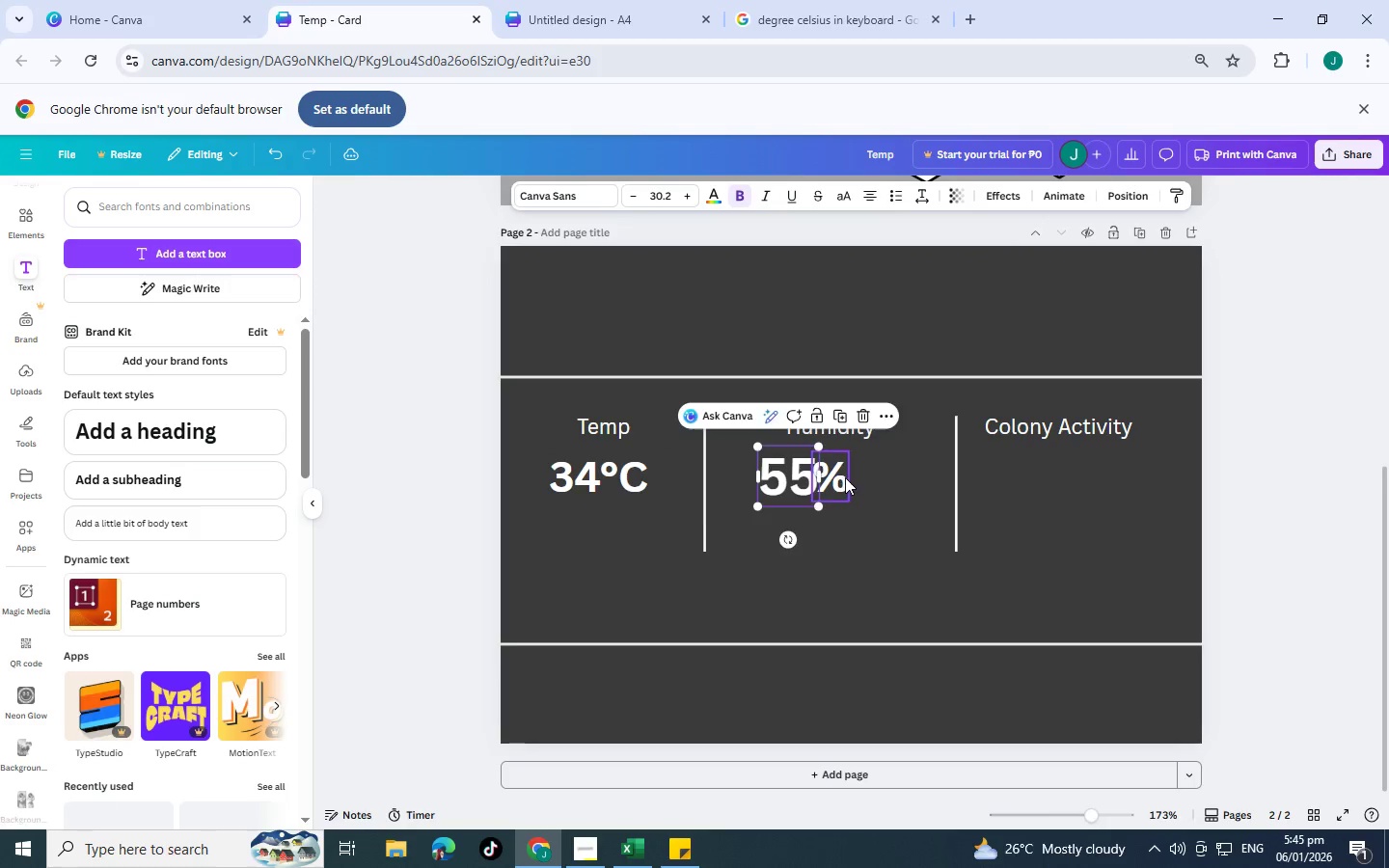 
left_click_drag(start_coordinate=[845, 477], to_coordinate=[868, 479])
 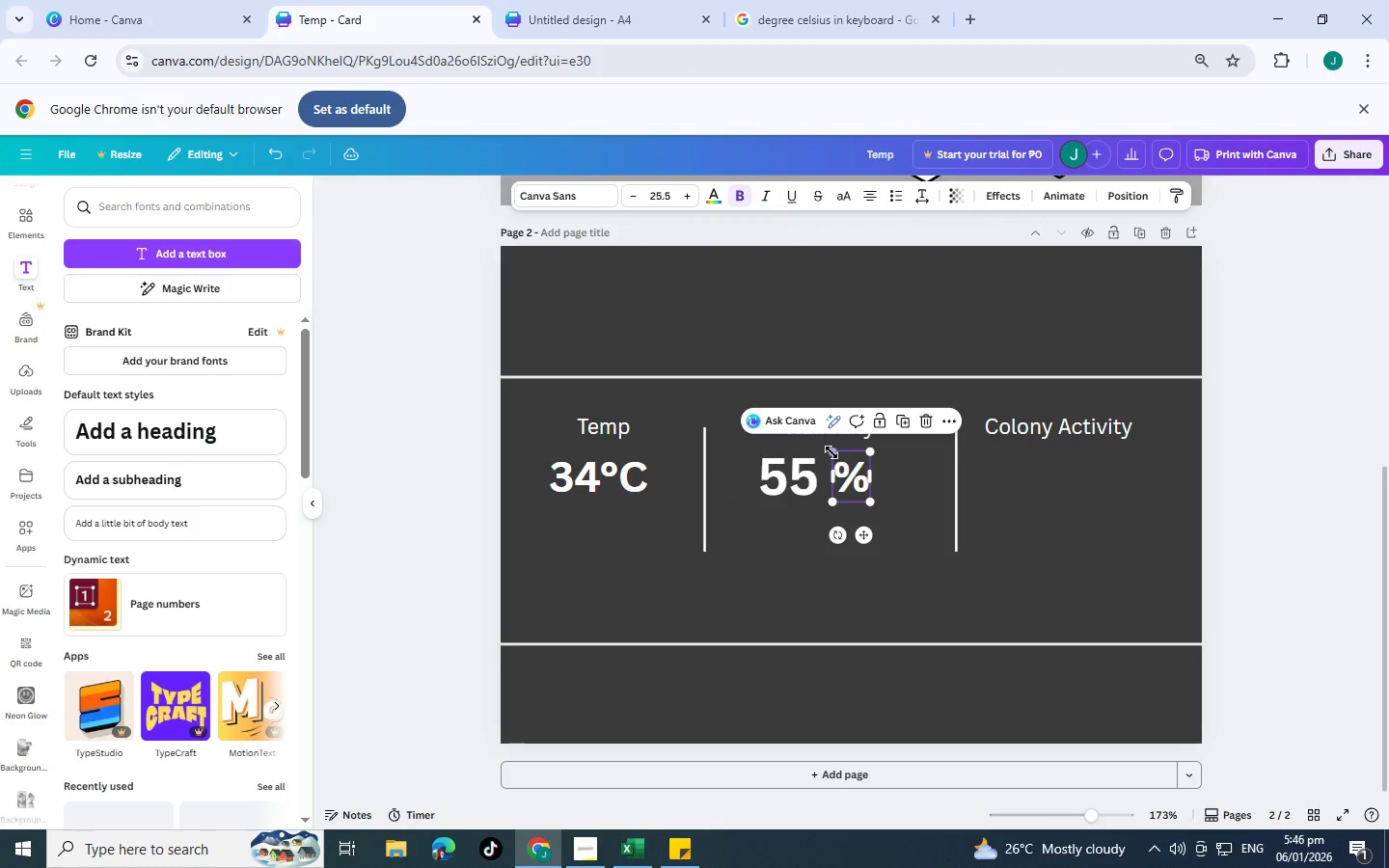 
left_click_drag(start_coordinate=[831, 452], to_coordinate=[846, 458])
 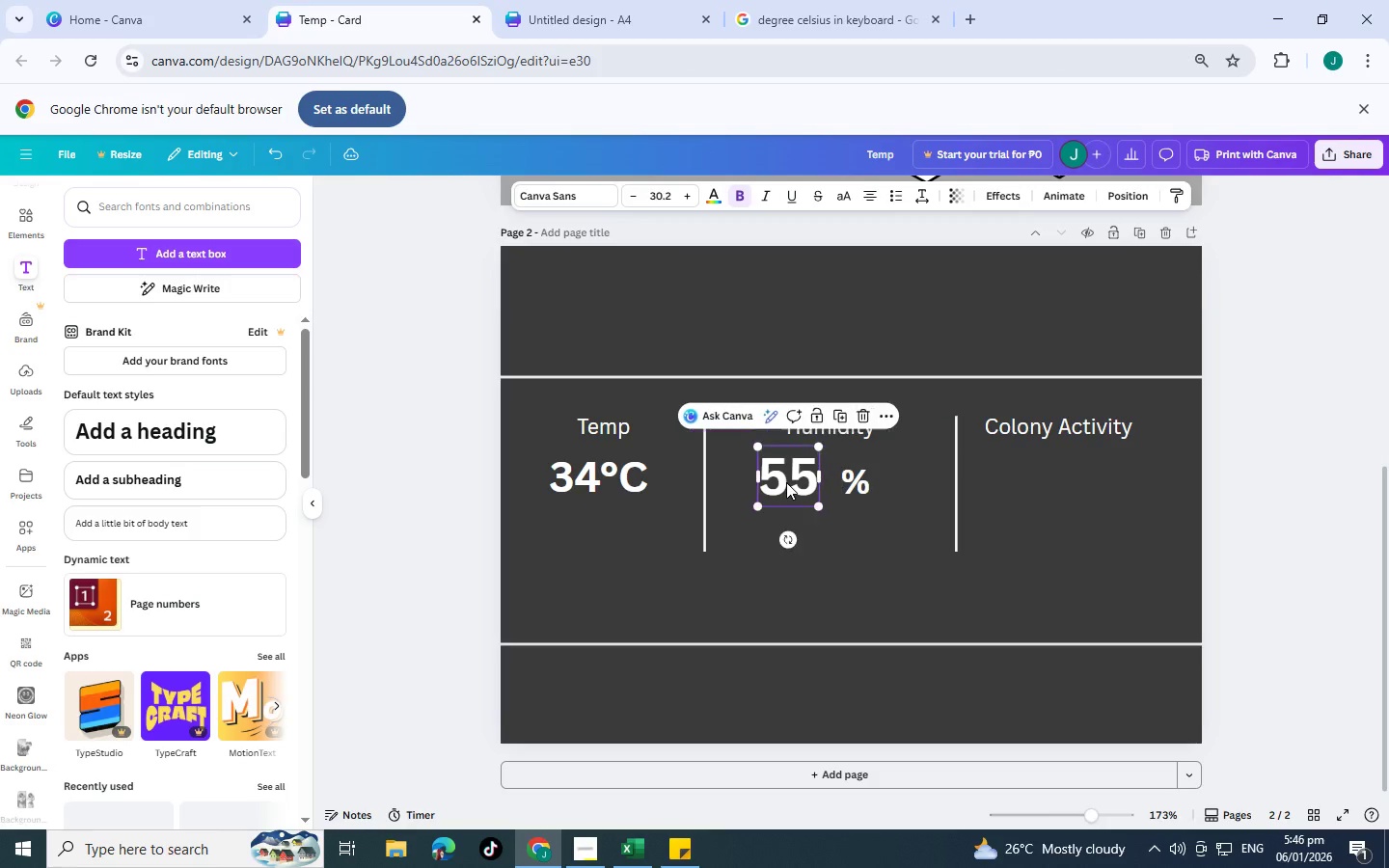 
left_click_drag(start_coordinate=[786, 482], to_coordinate=[805, 482])
 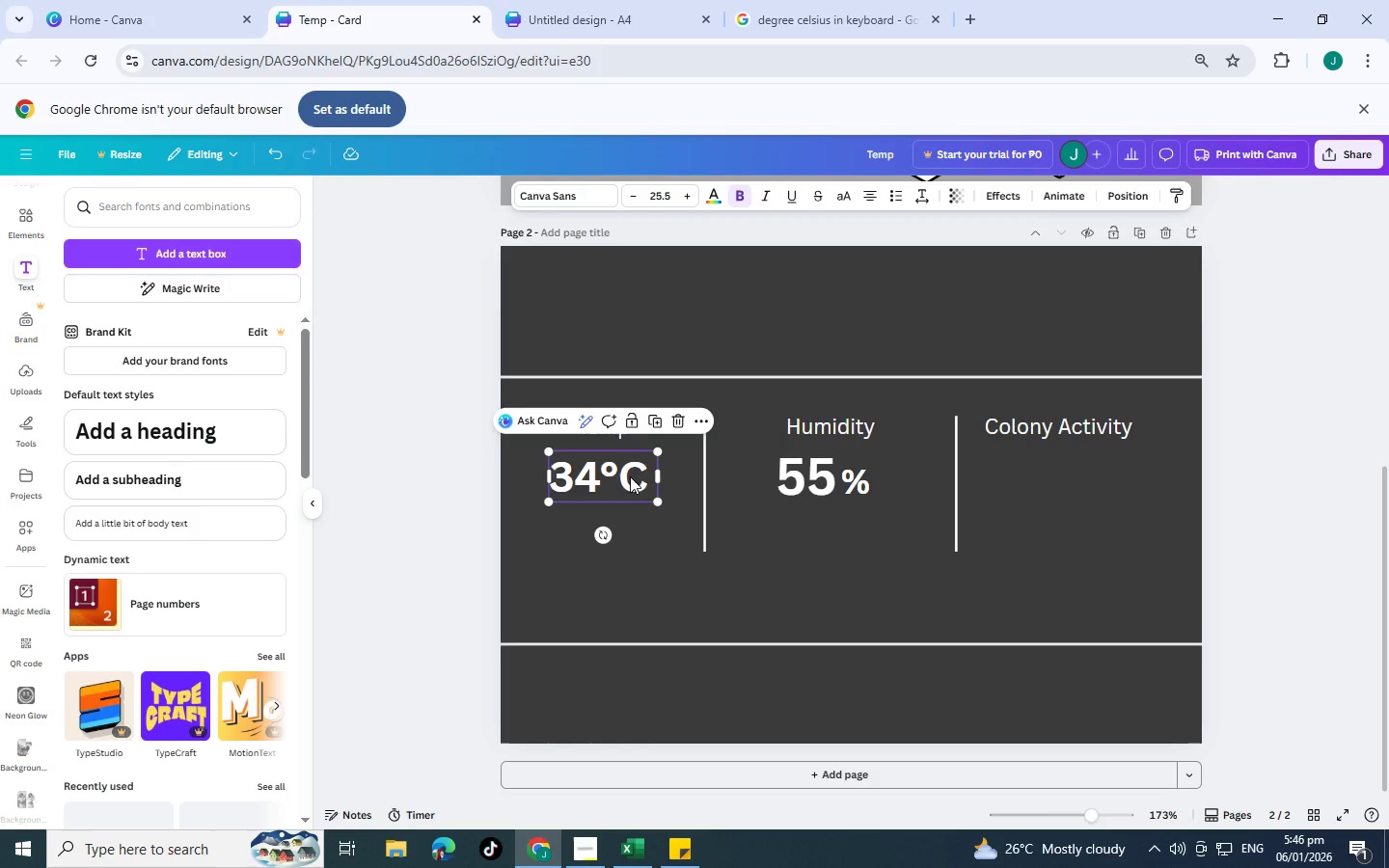 
double_click([630, 476])
 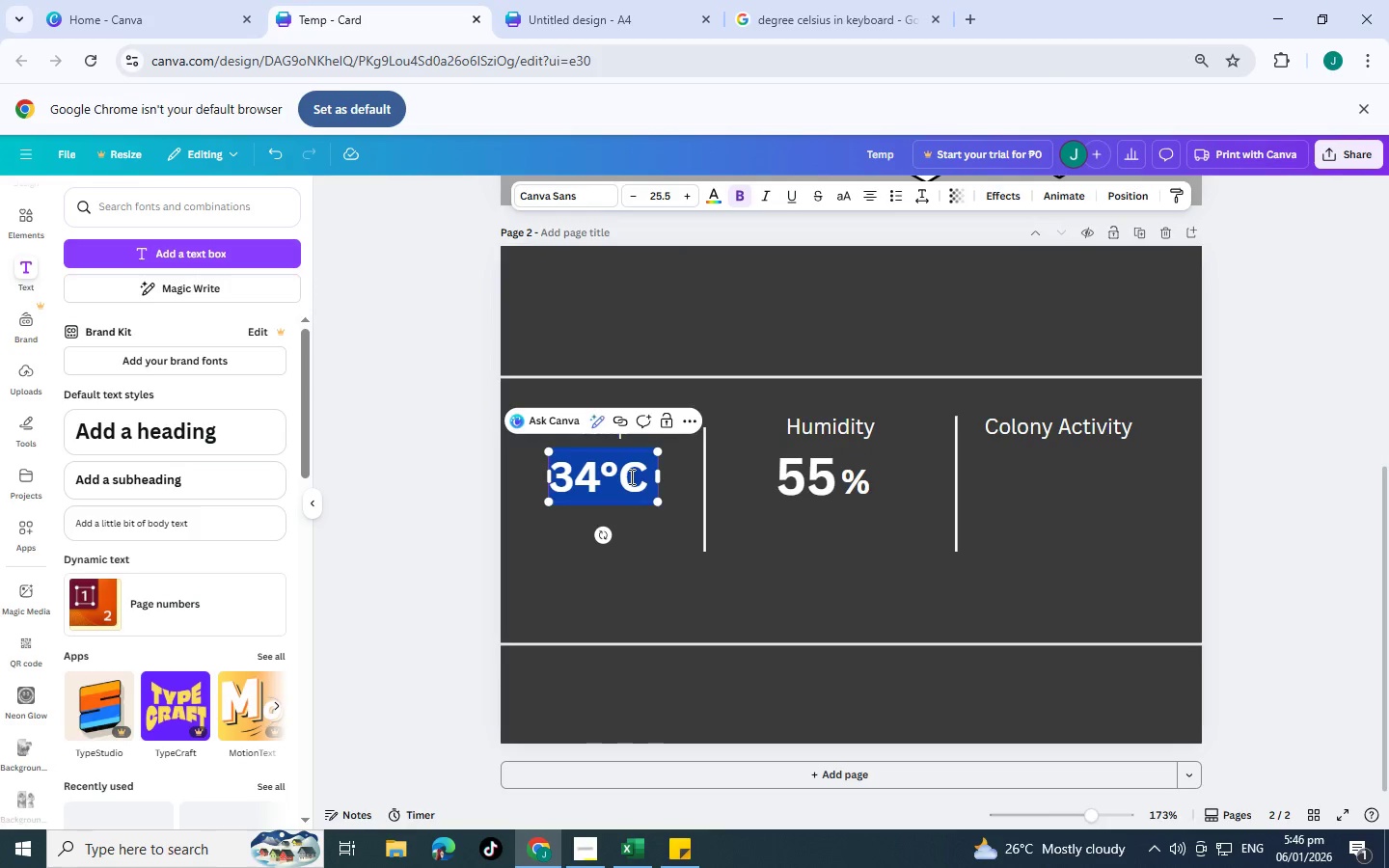 
triple_click([630, 476])
 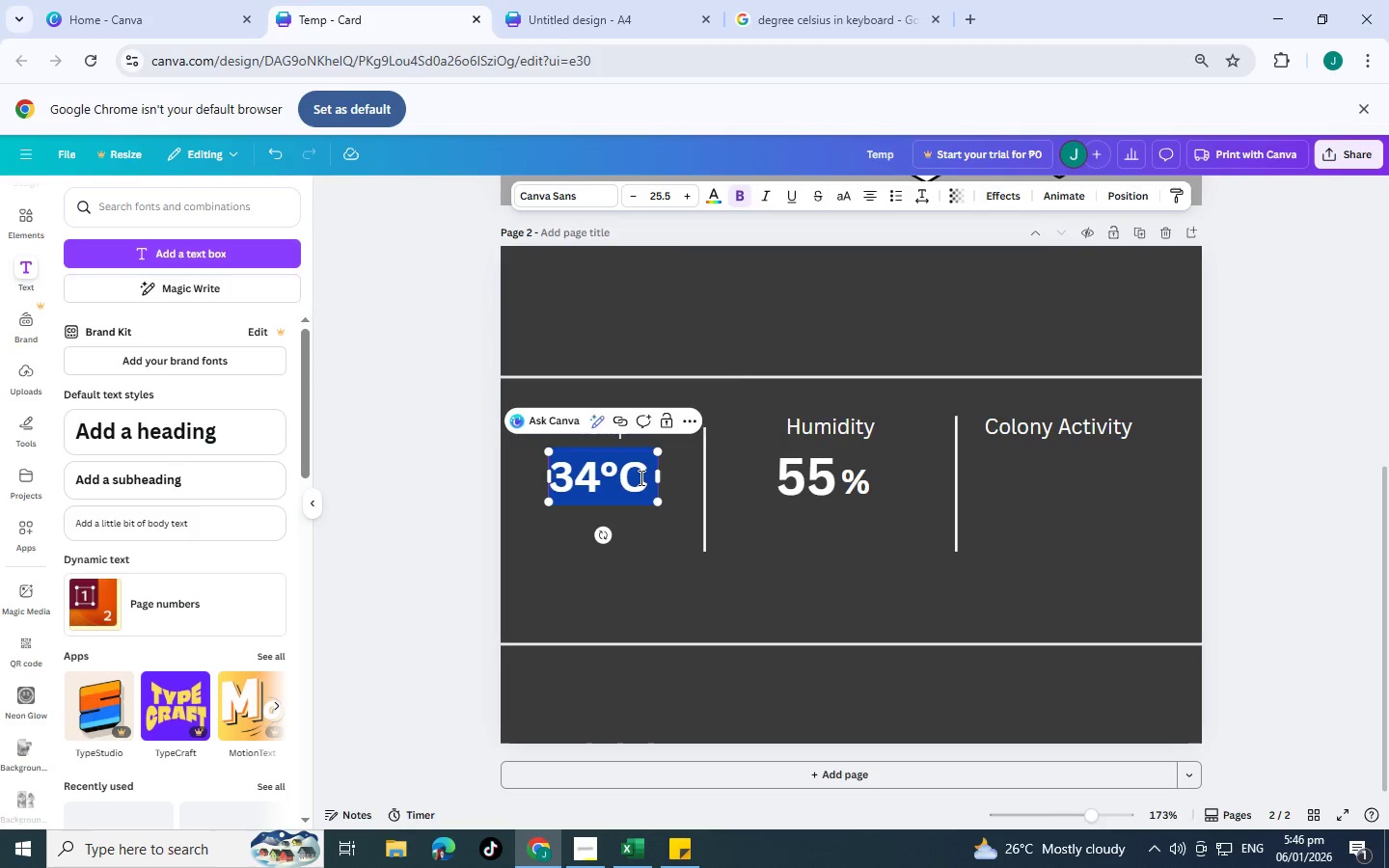 
left_click([640, 477])
 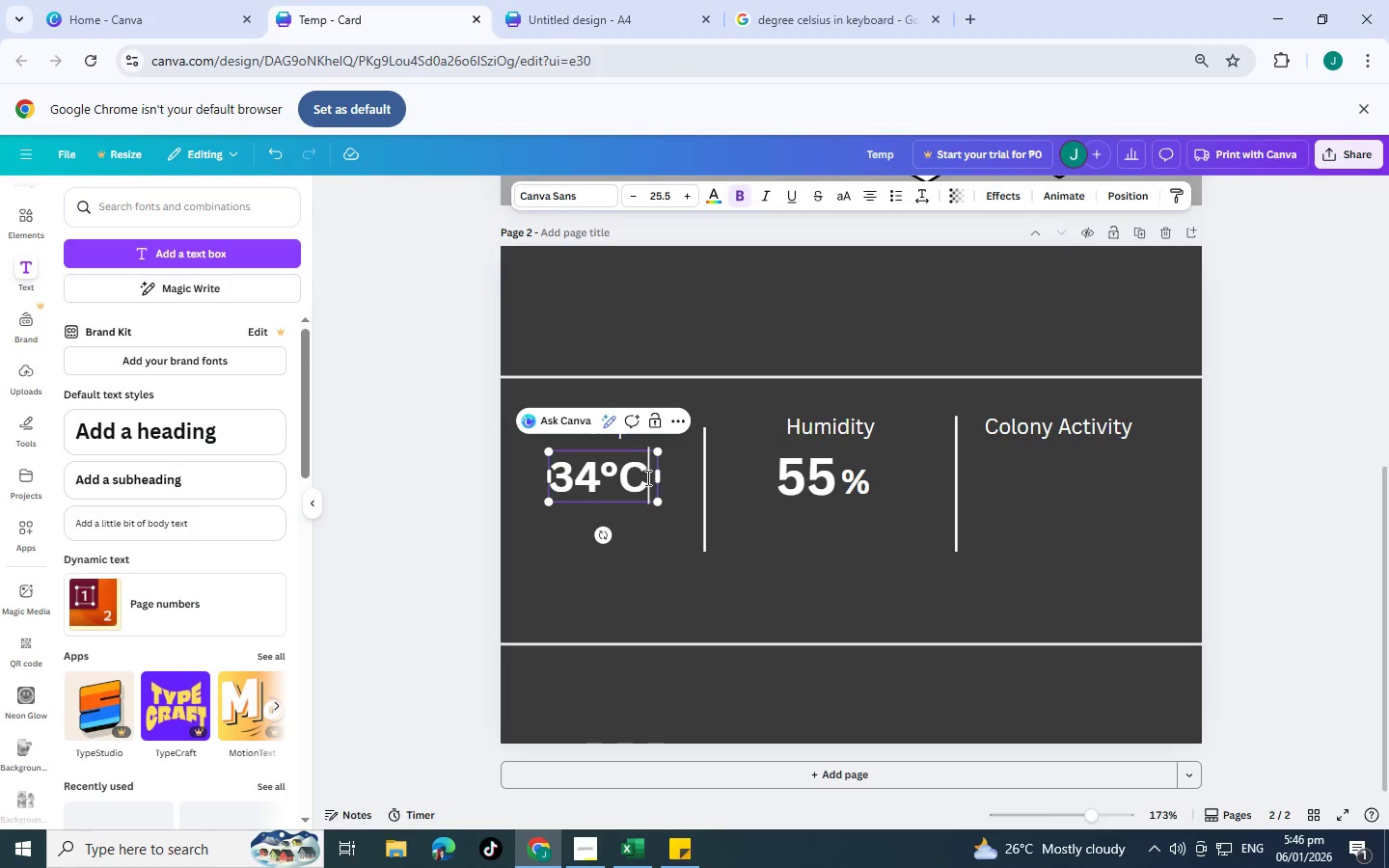 
left_click_drag(start_coordinate=[649, 477], to_coordinate=[606, 469])
 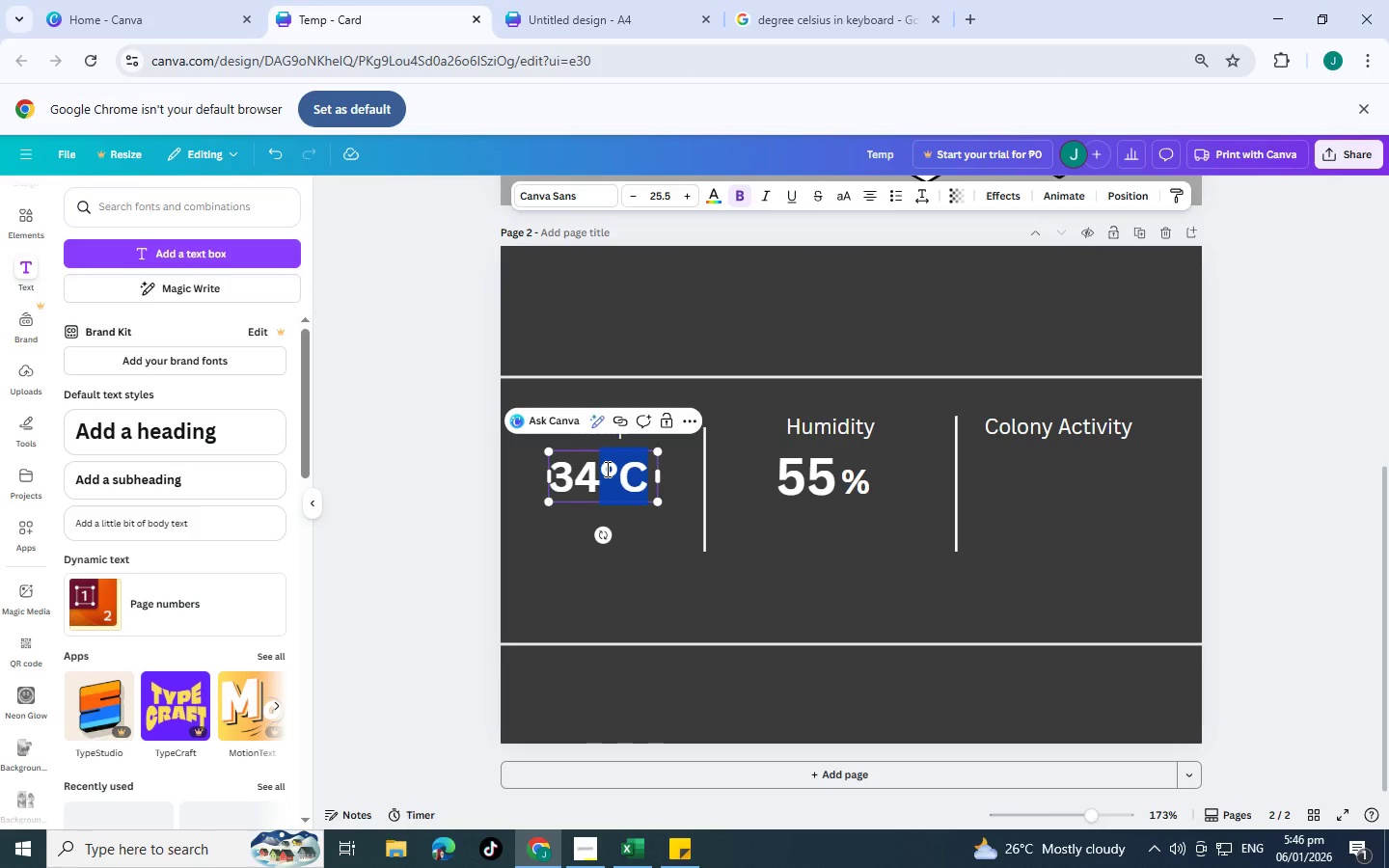 
key(Control+X)
 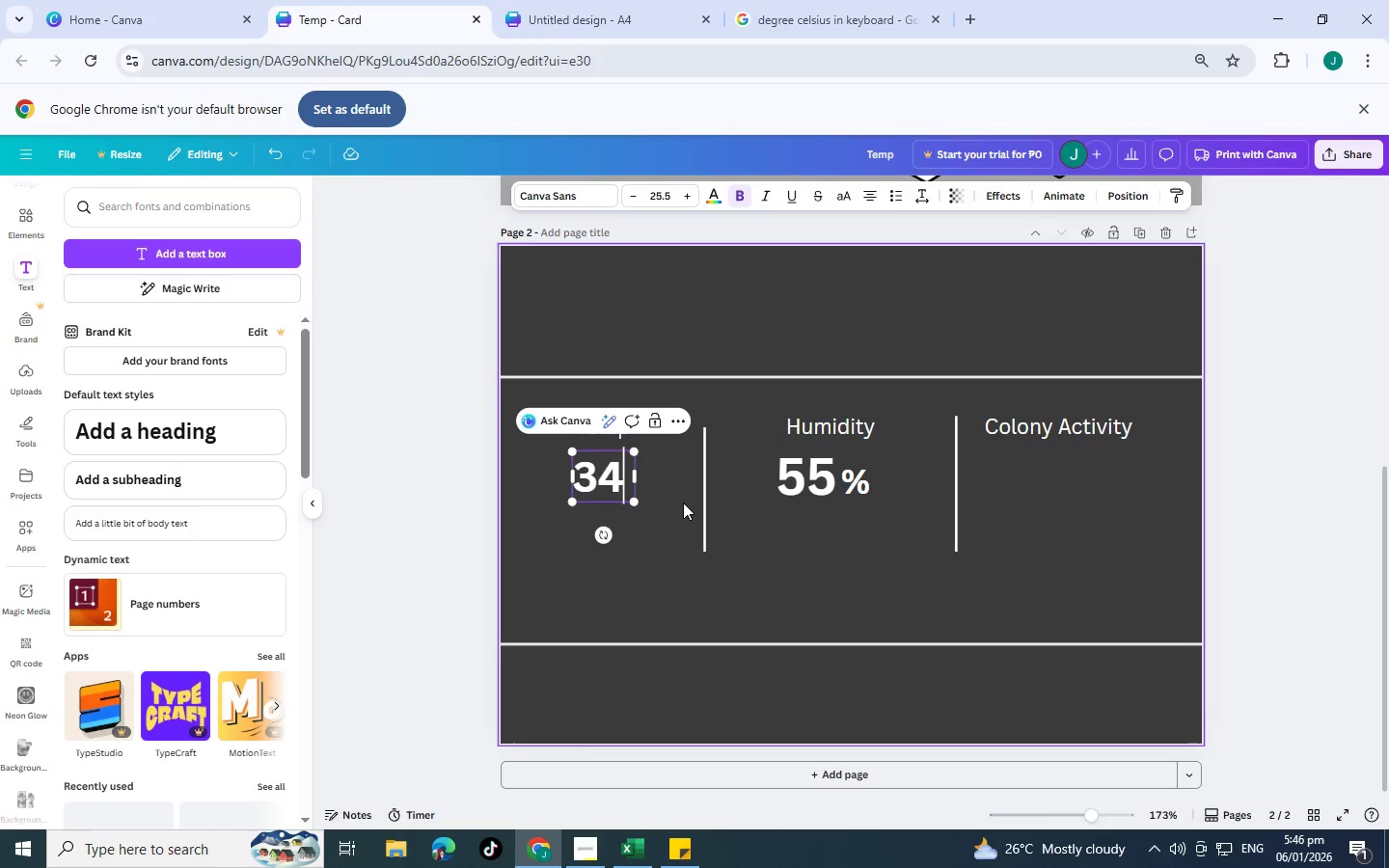 
left_click([684, 502])
 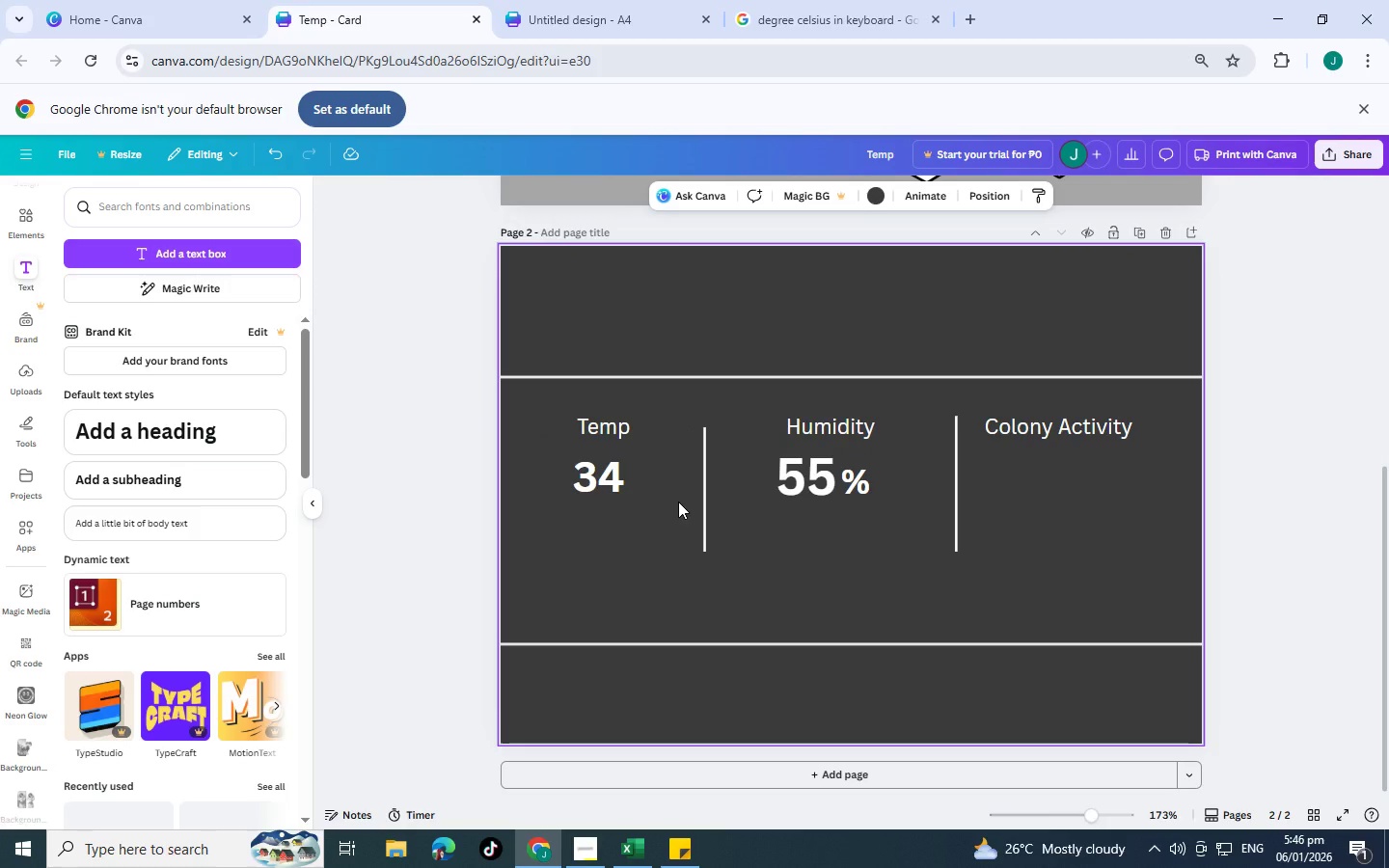 
key(Control+V)
 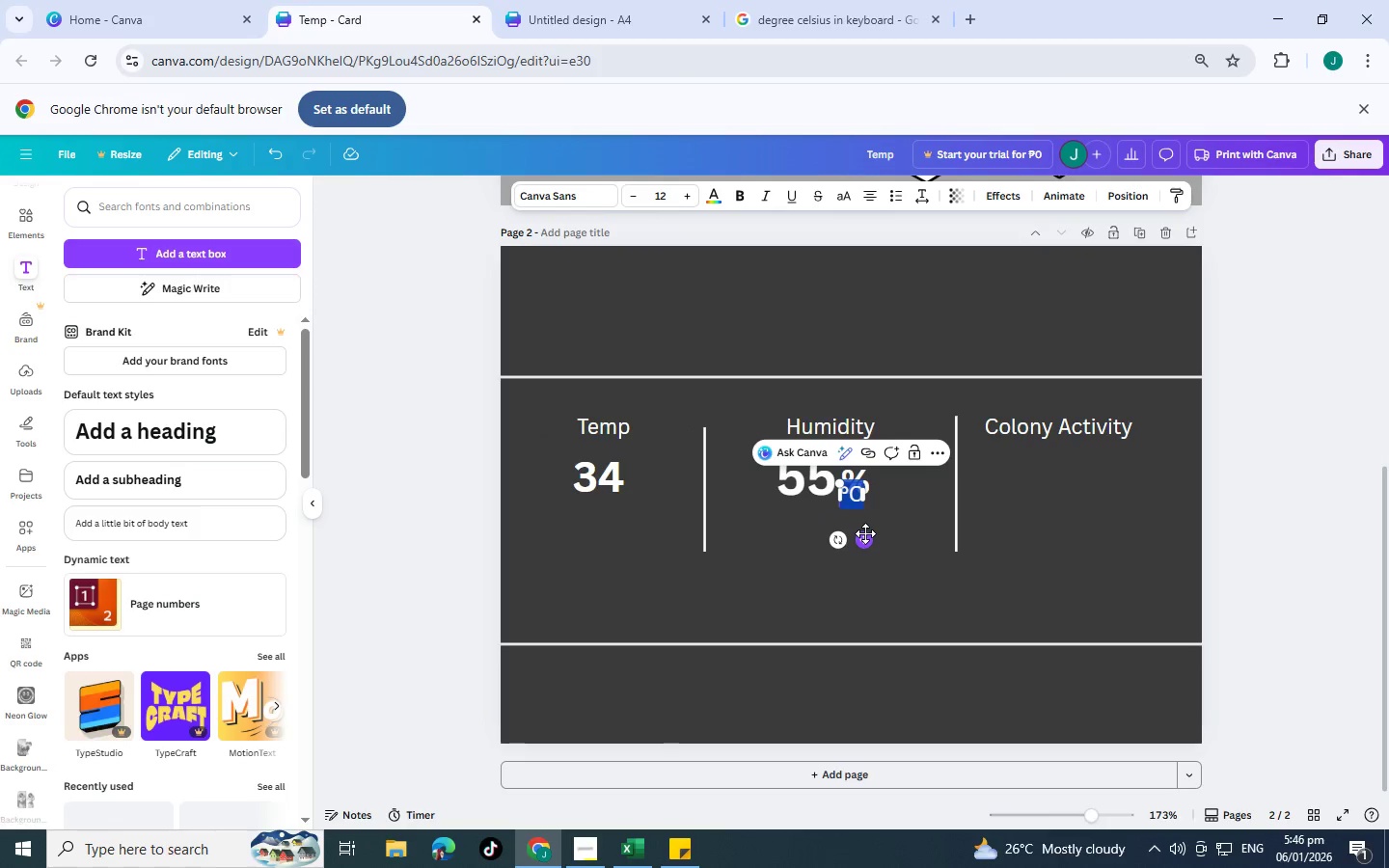 
left_click_drag(start_coordinate=[863, 541], to_coordinate=[654, 524])
 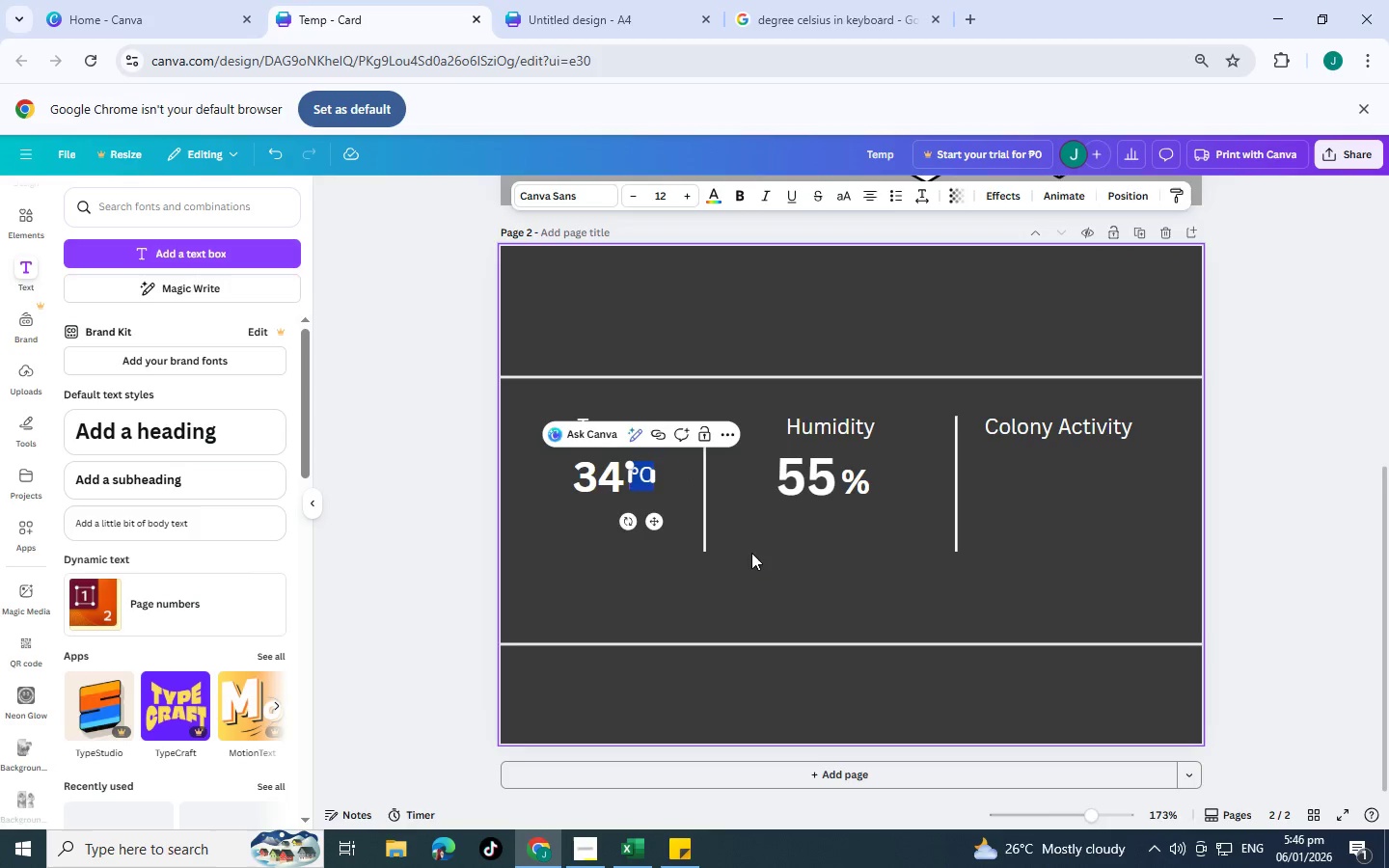 
left_click([751, 553])
 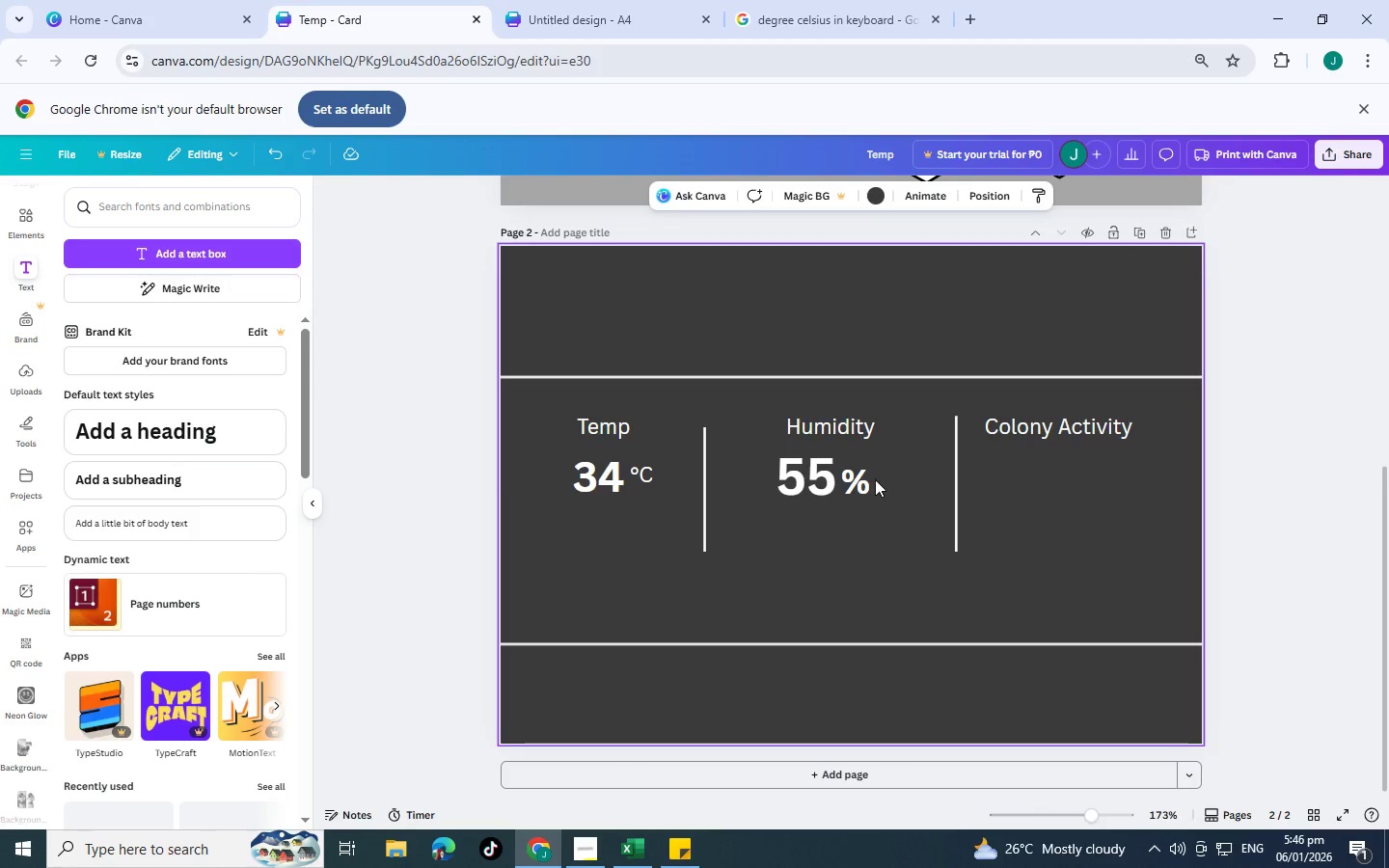 
left_click([809, 484])
 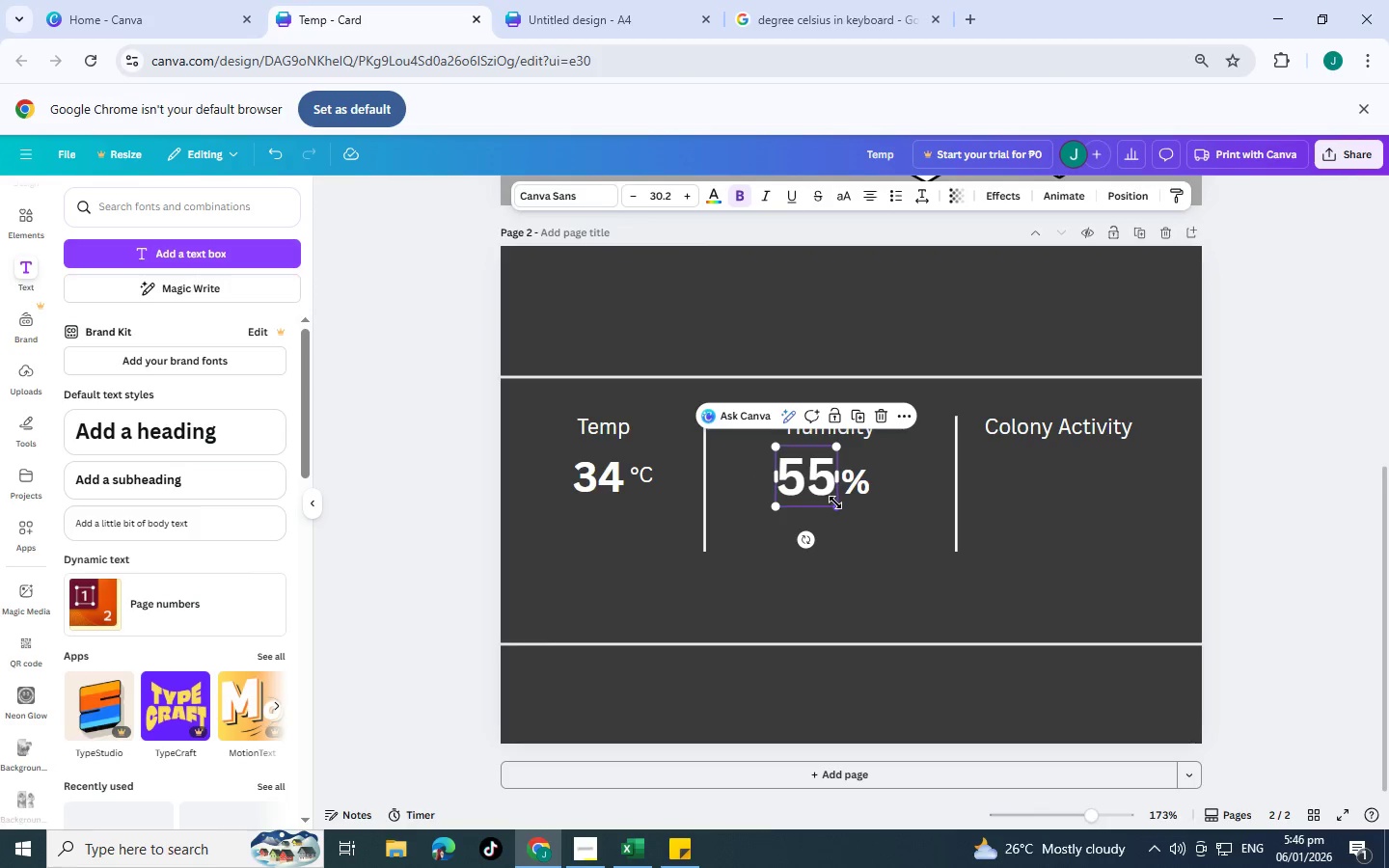 
left_click_drag(start_coordinate=[836, 502], to_coordinate=[841, 507])
 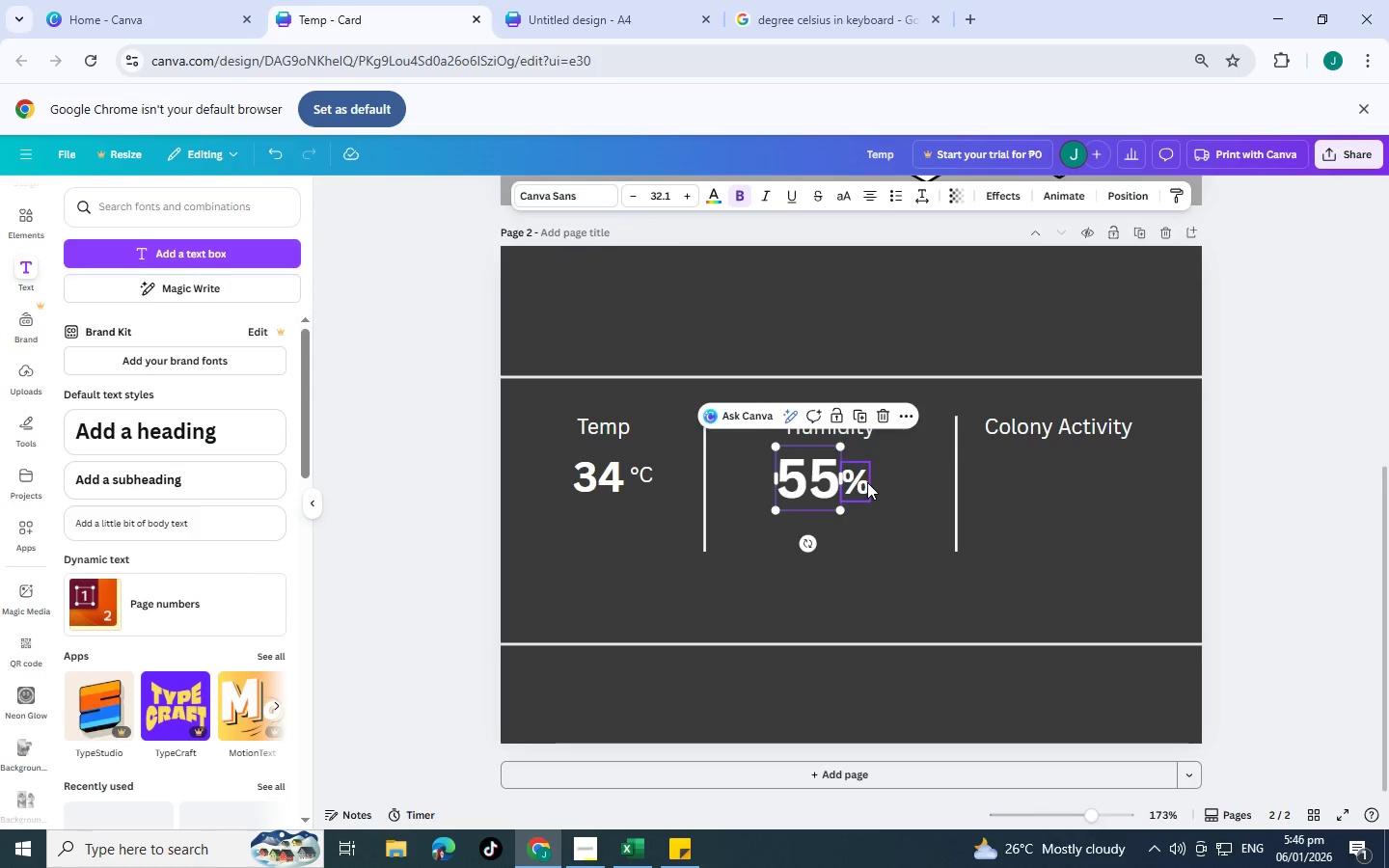 
left_click_drag(start_coordinate=[867, 482], to_coordinate=[872, 484])
 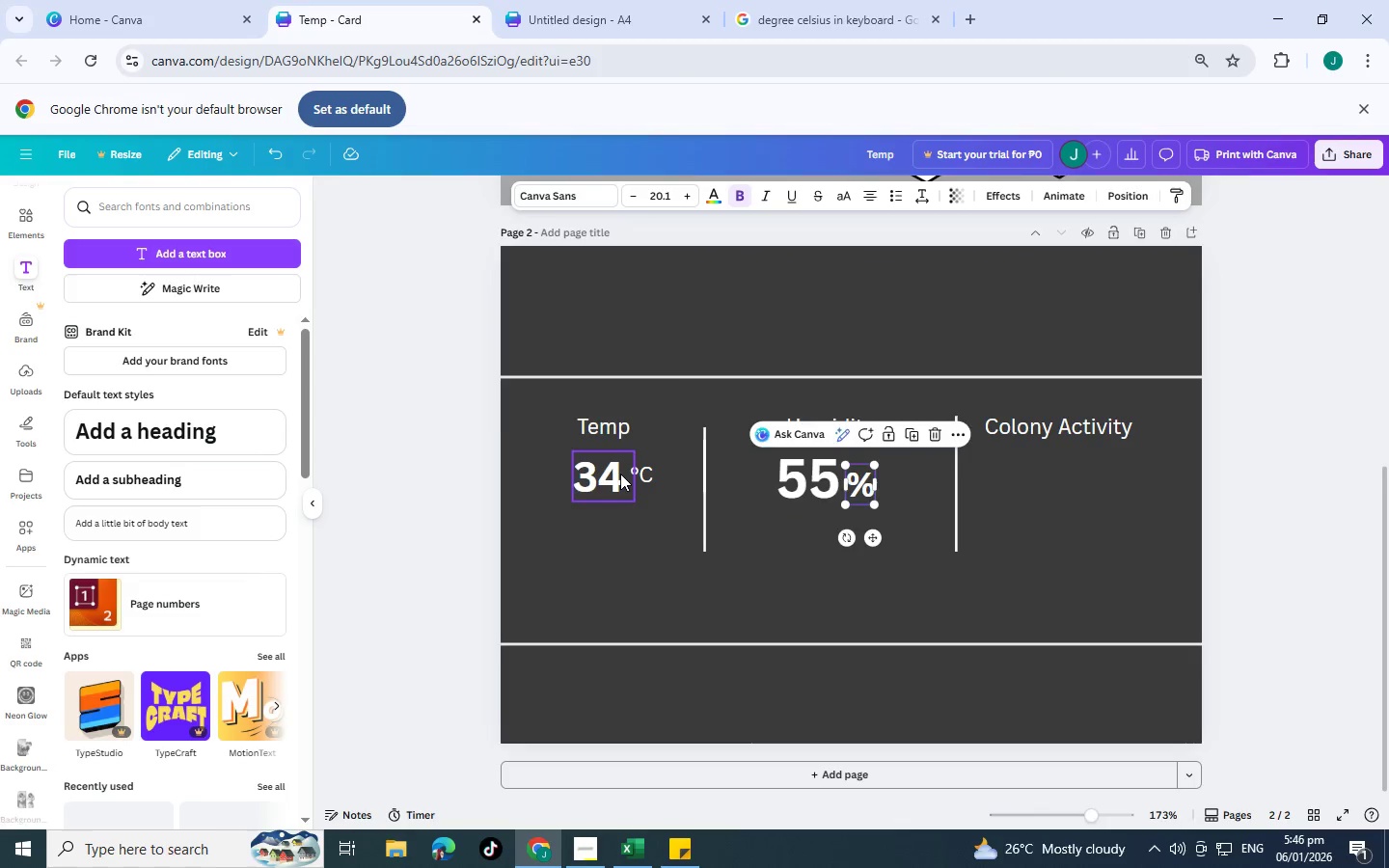 
left_click([620, 474])
 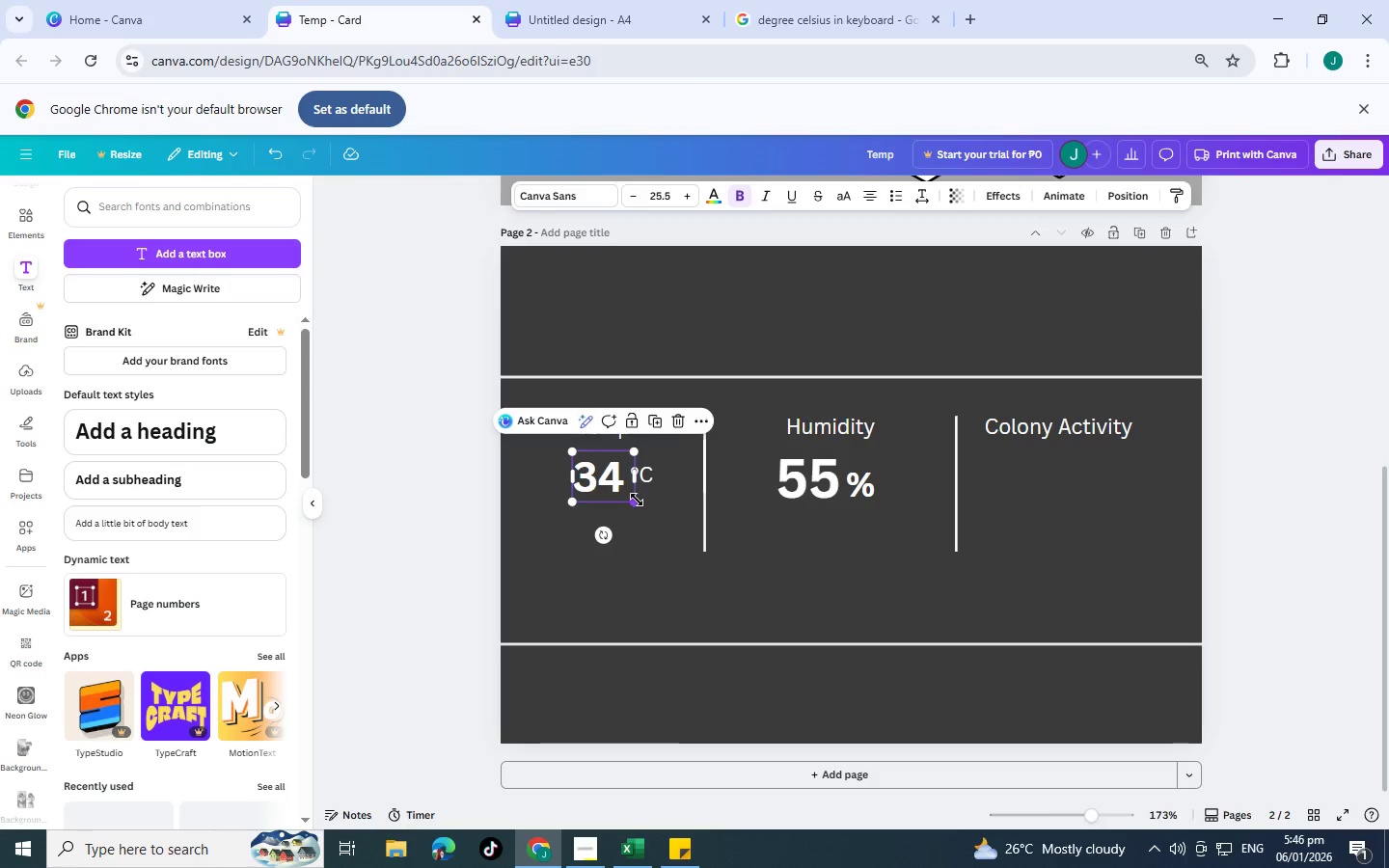 
left_click_drag(start_coordinate=[637, 501], to_coordinate=[652, 506])
 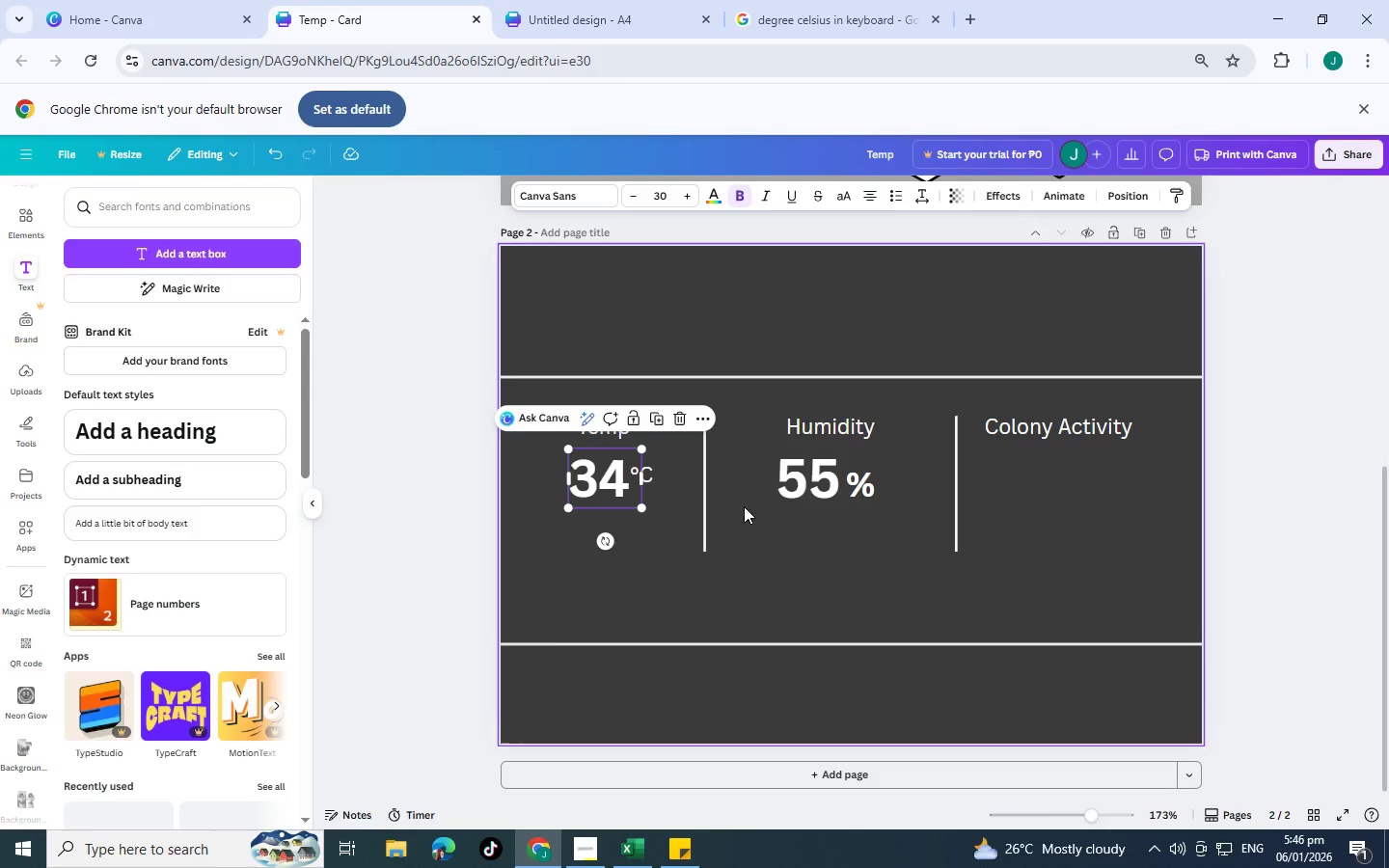 
left_click([950, 520])
 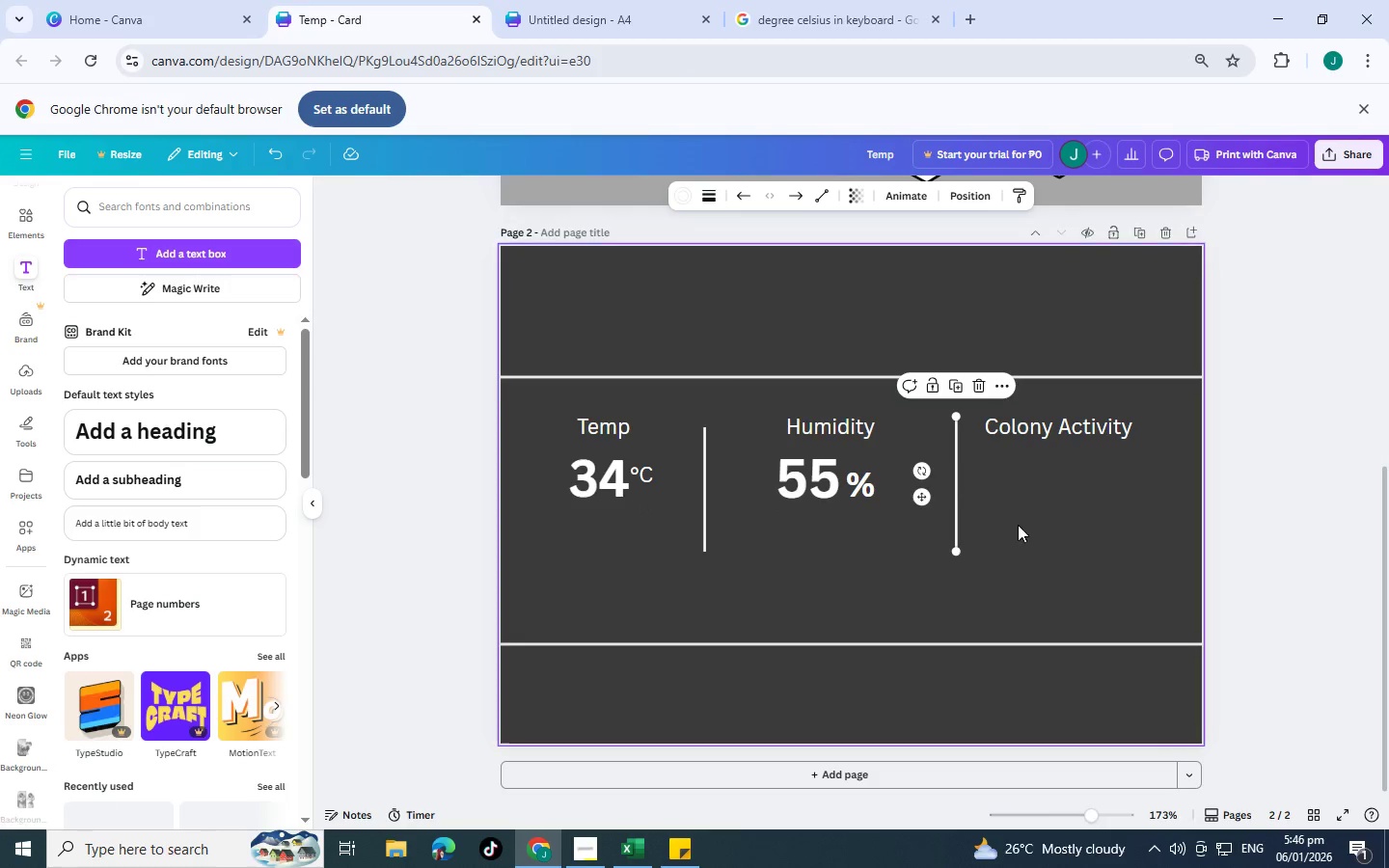 
left_click([1019, 525])
 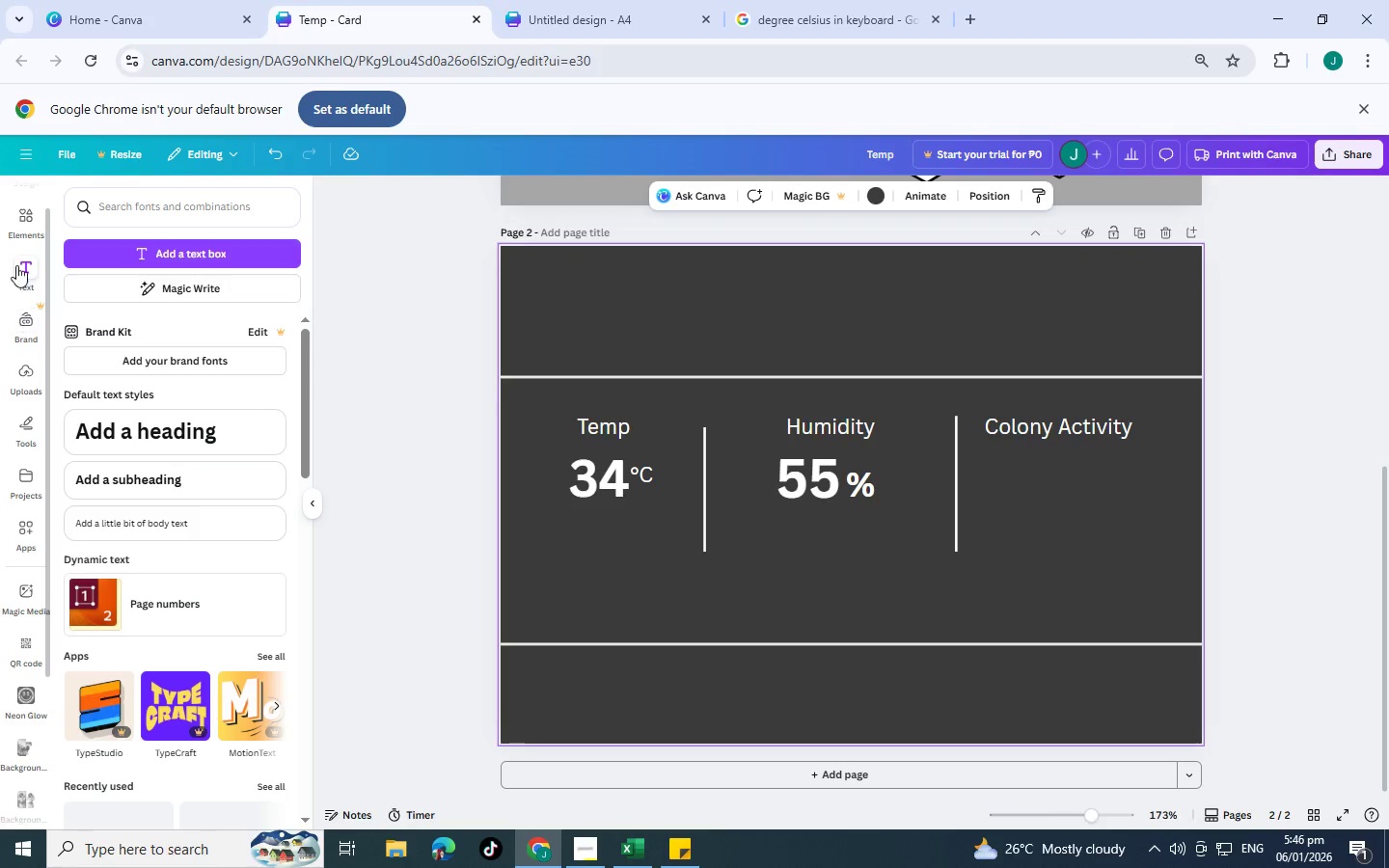 
wait(5.41)
 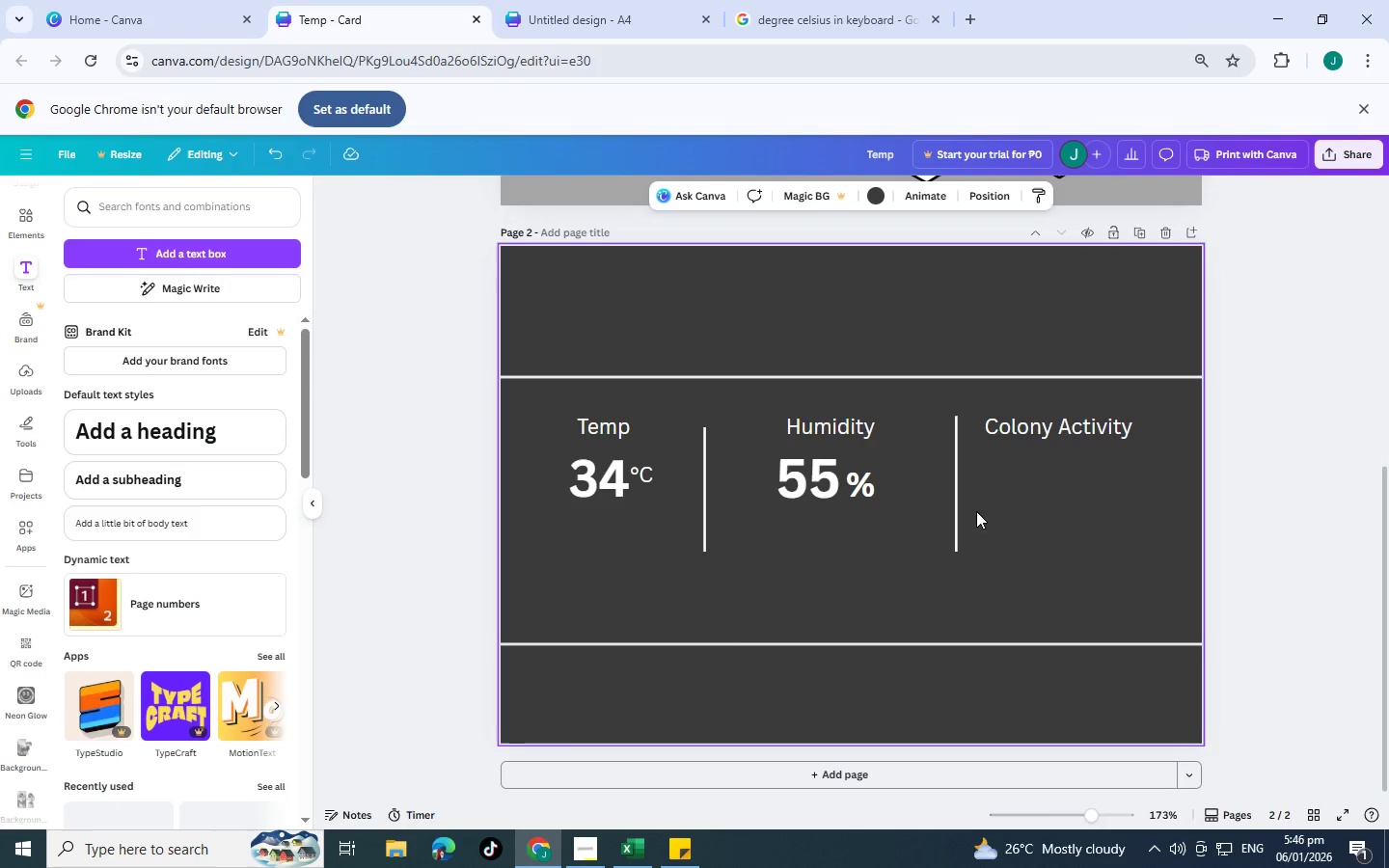 
left_click([36, 204])
 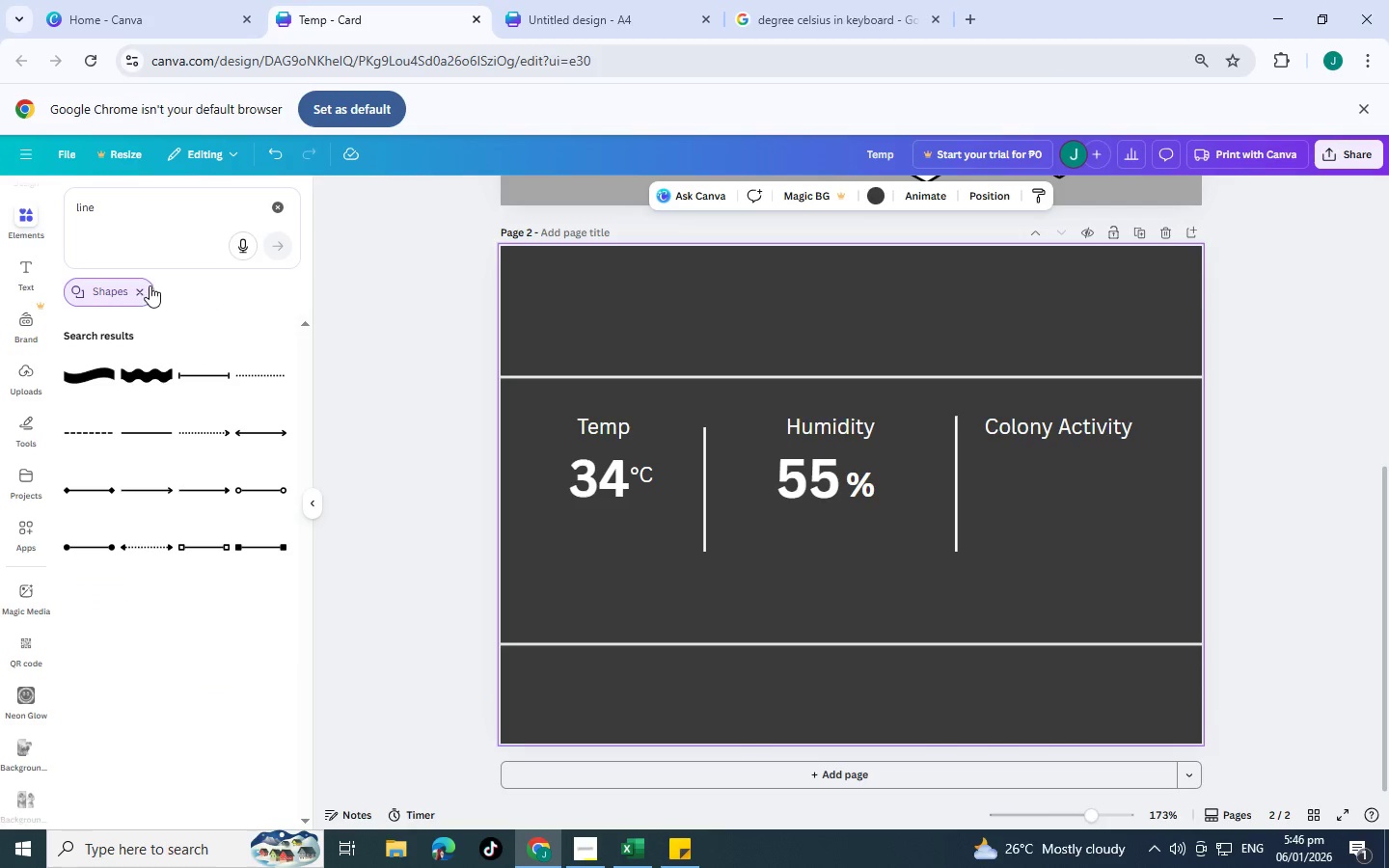 
left_click([141, 285])
 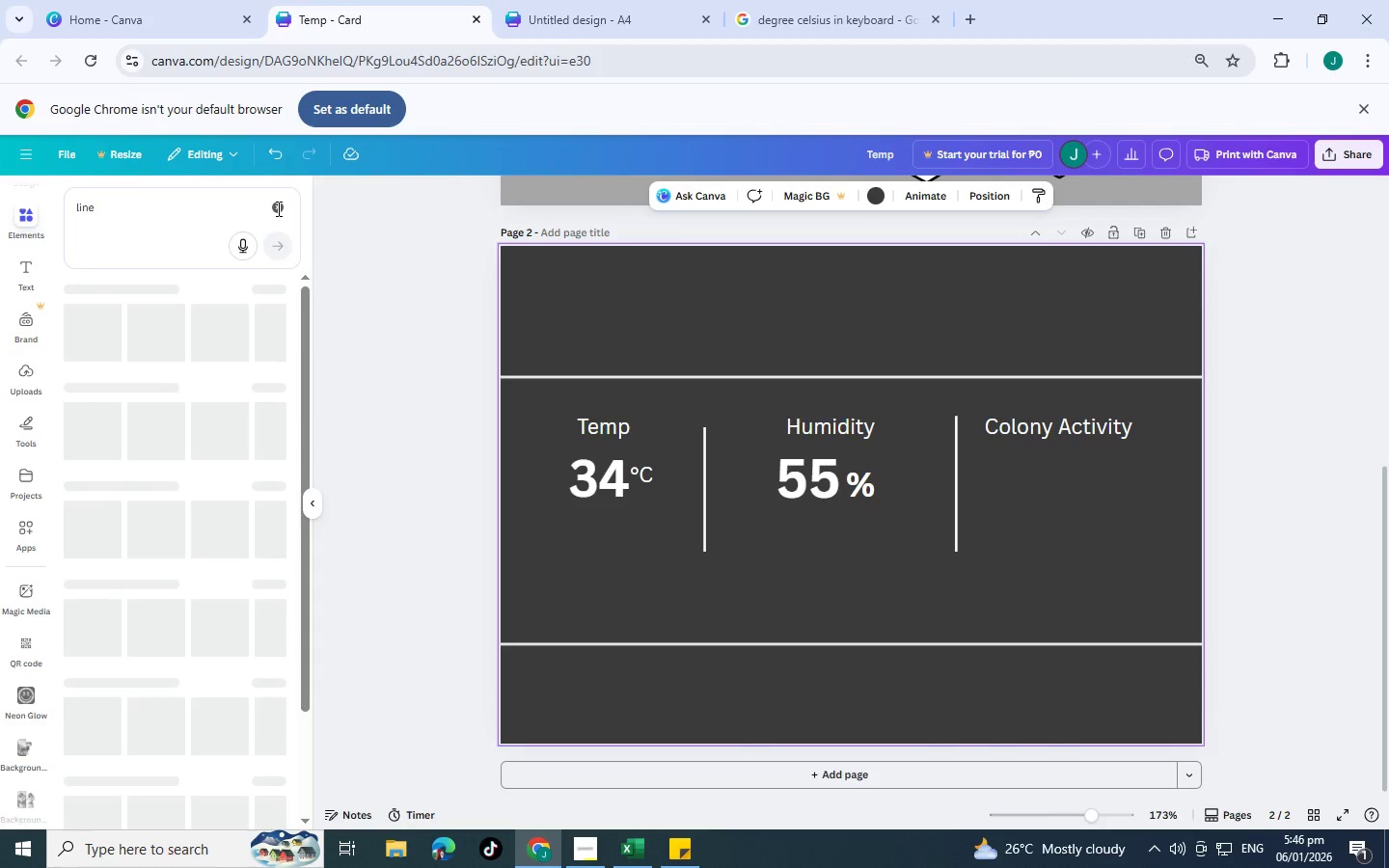 
left_click([281, 203])
 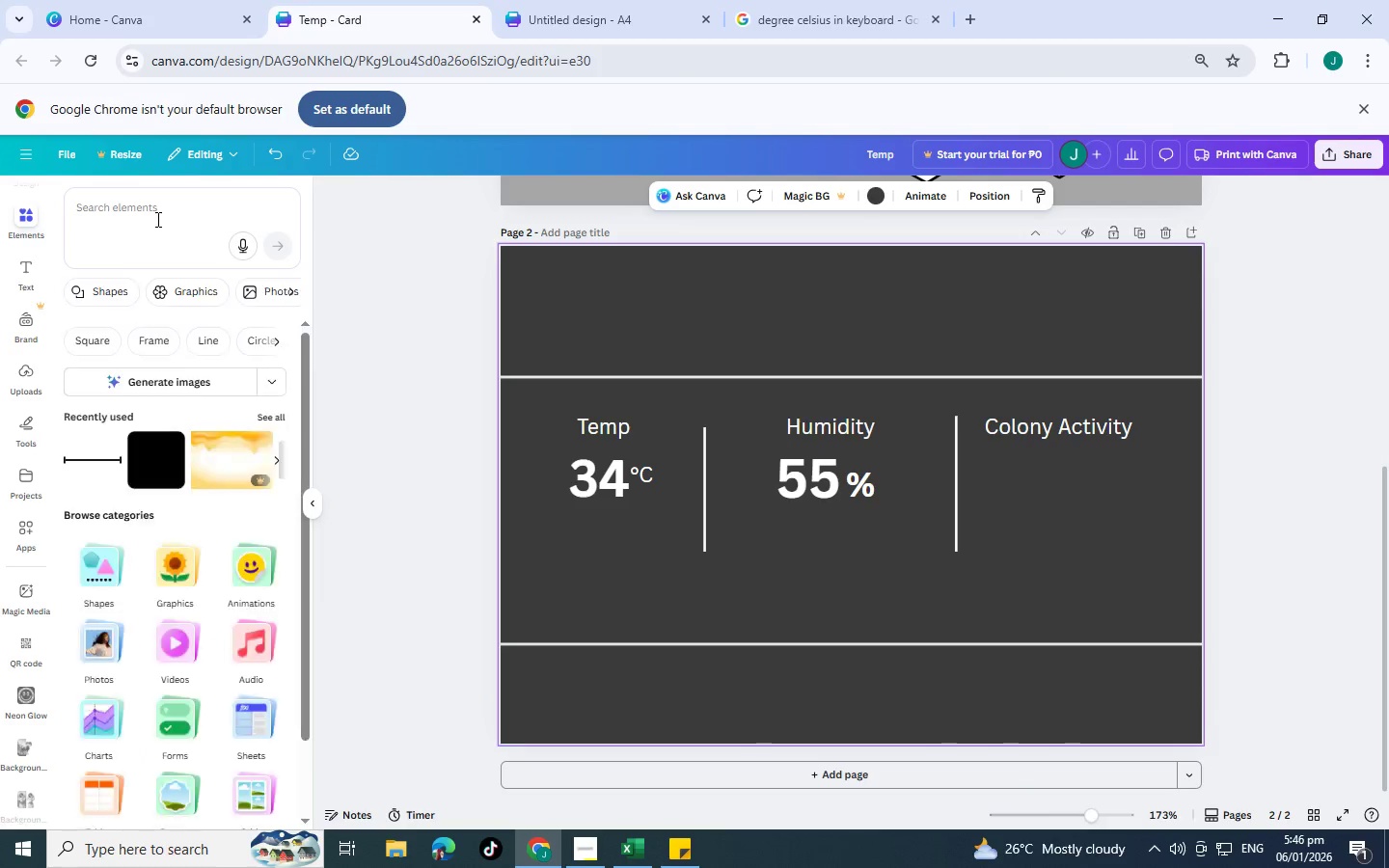 
left_click([156, 219])
 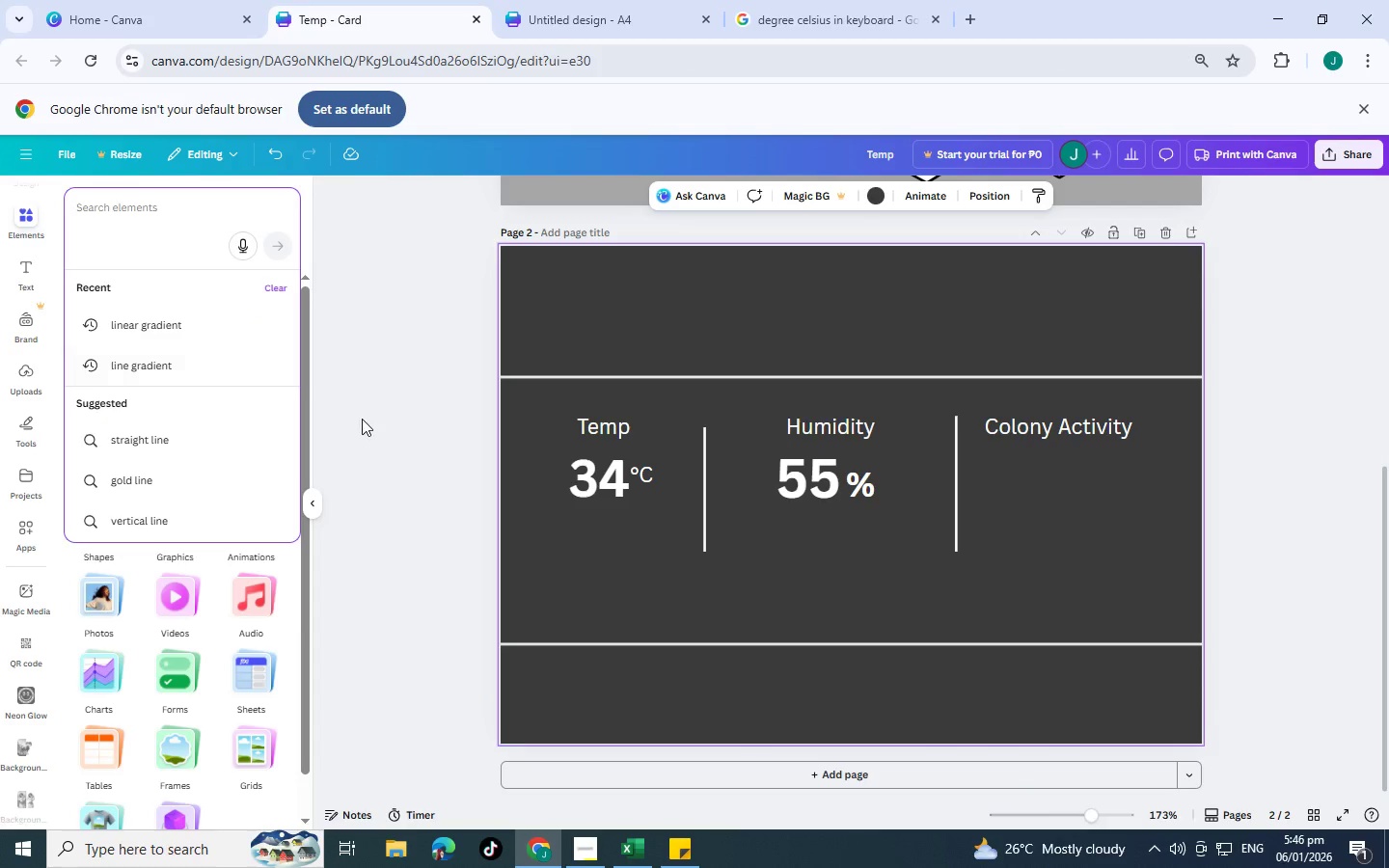 
left_click([362, 417])
 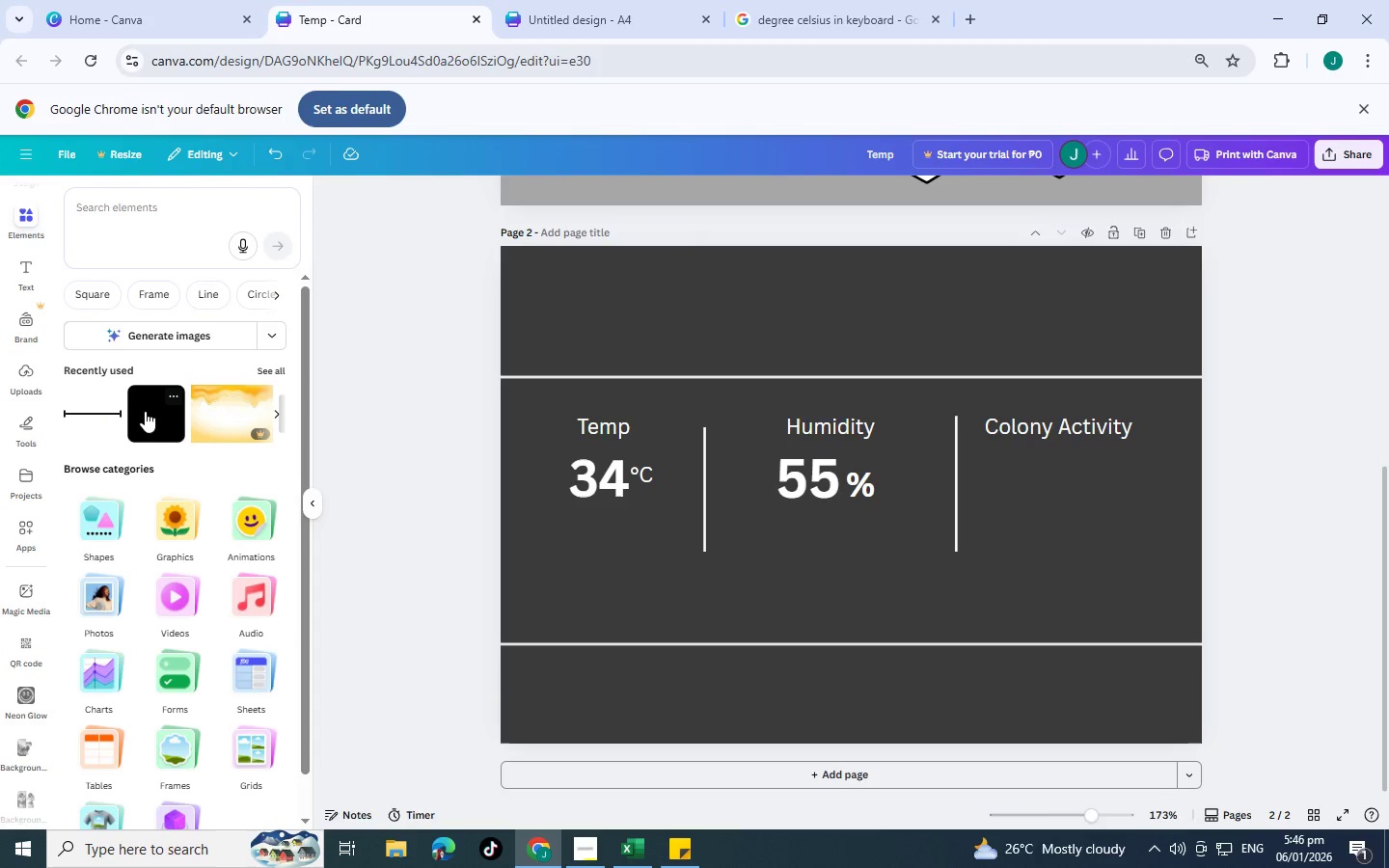 
left_click([154, 412])
 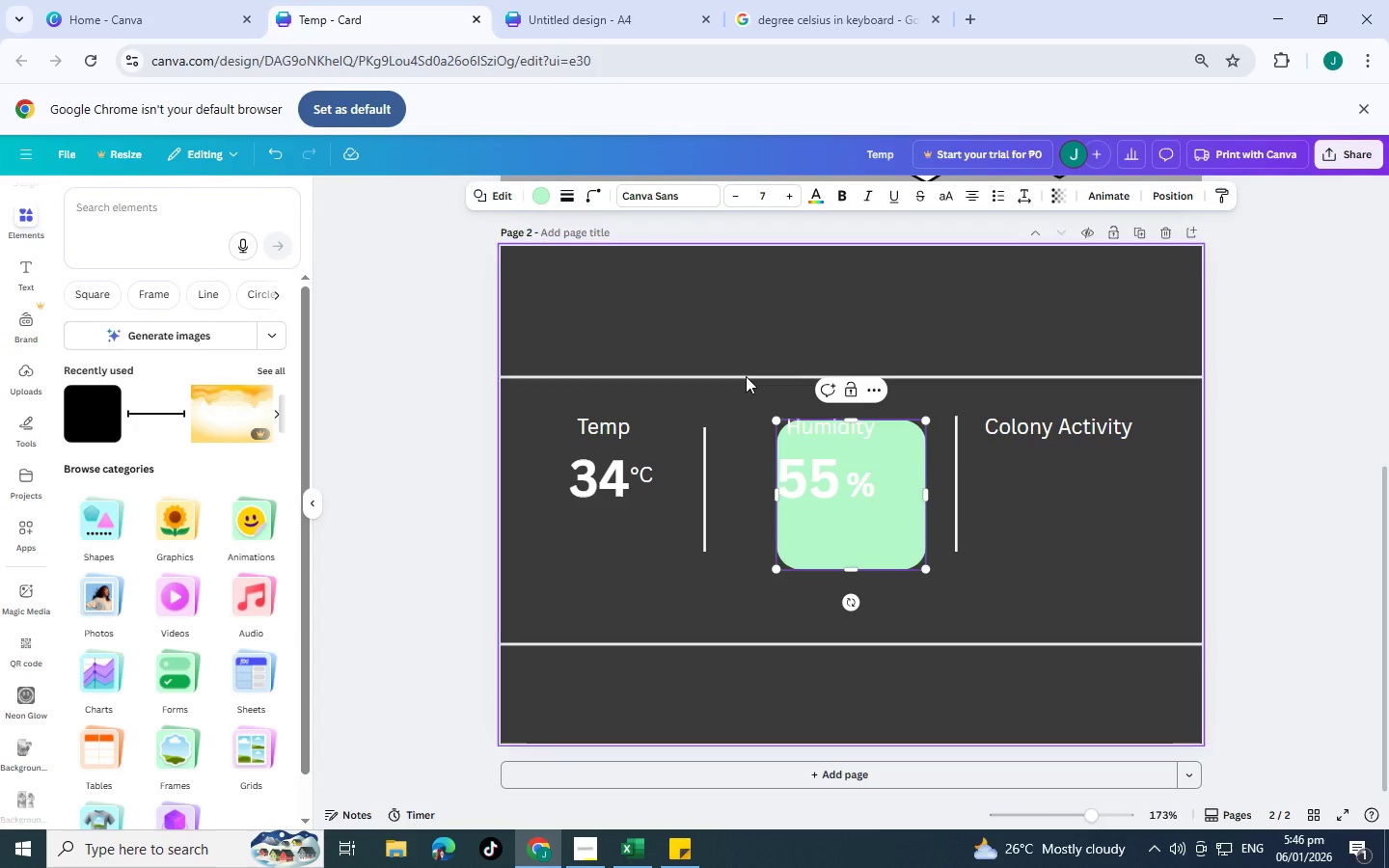 
left_click([532, 190])
 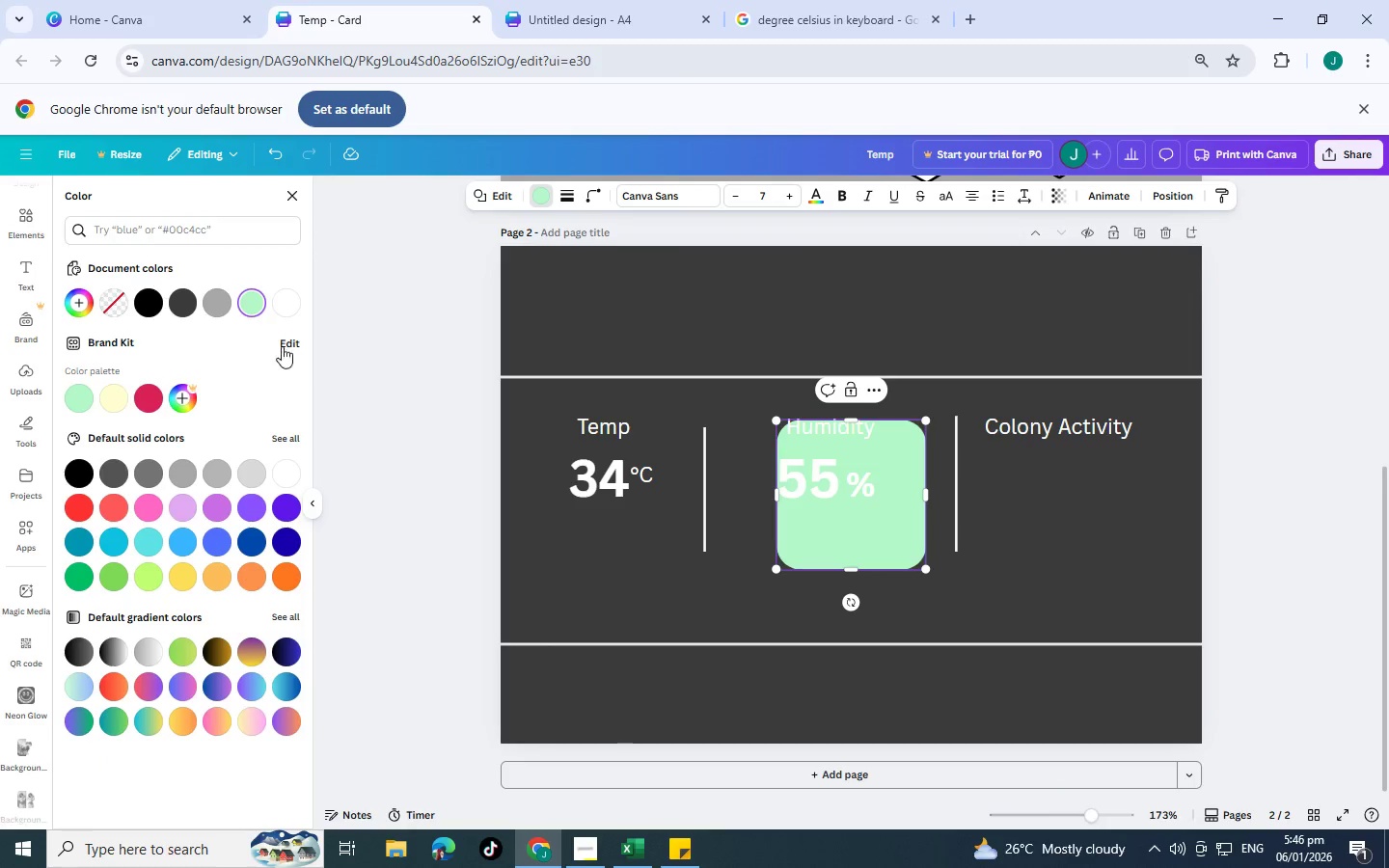 
wait(5.28)
 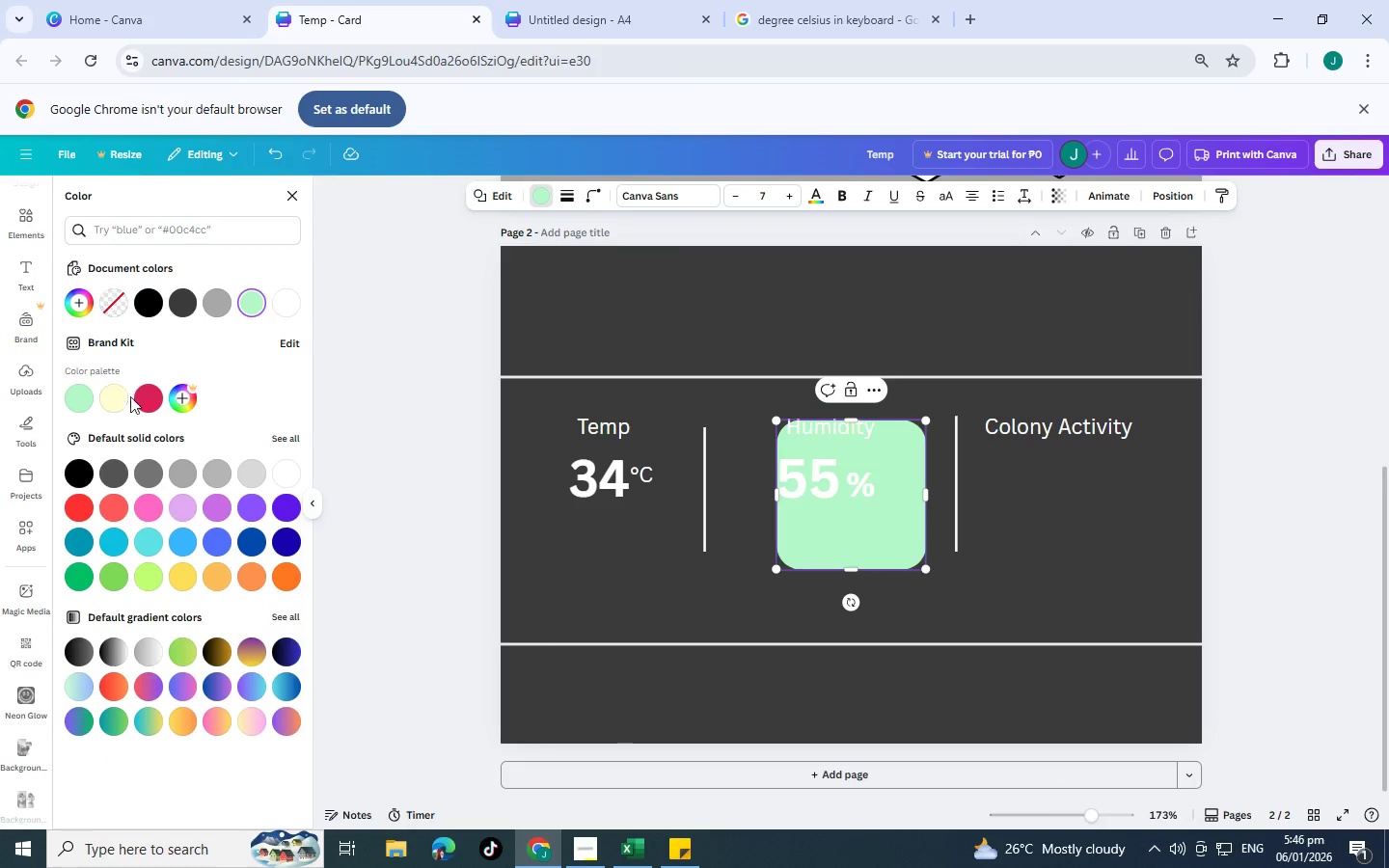 
left_click([185, 586])
 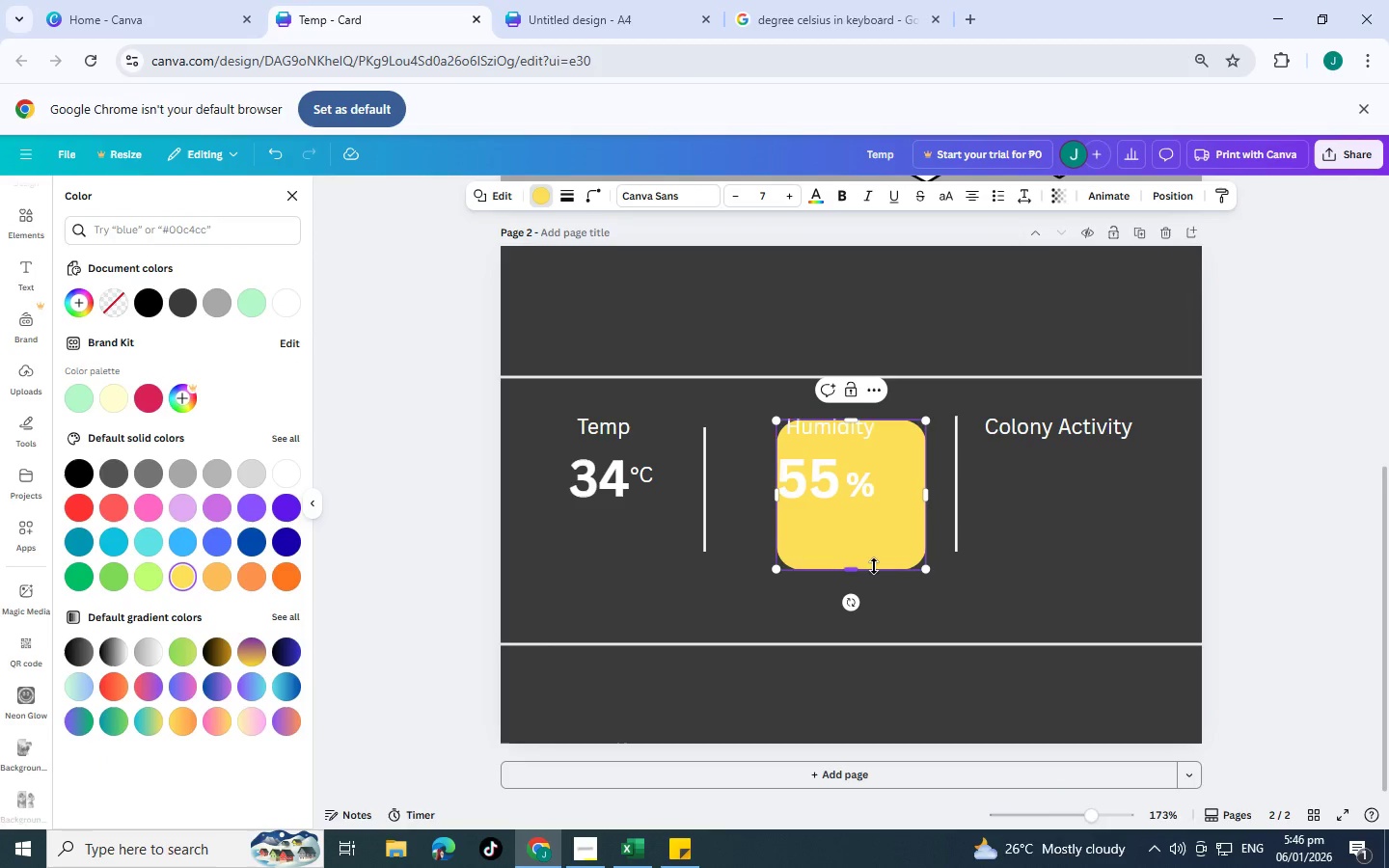 
left_click([876, 565])
 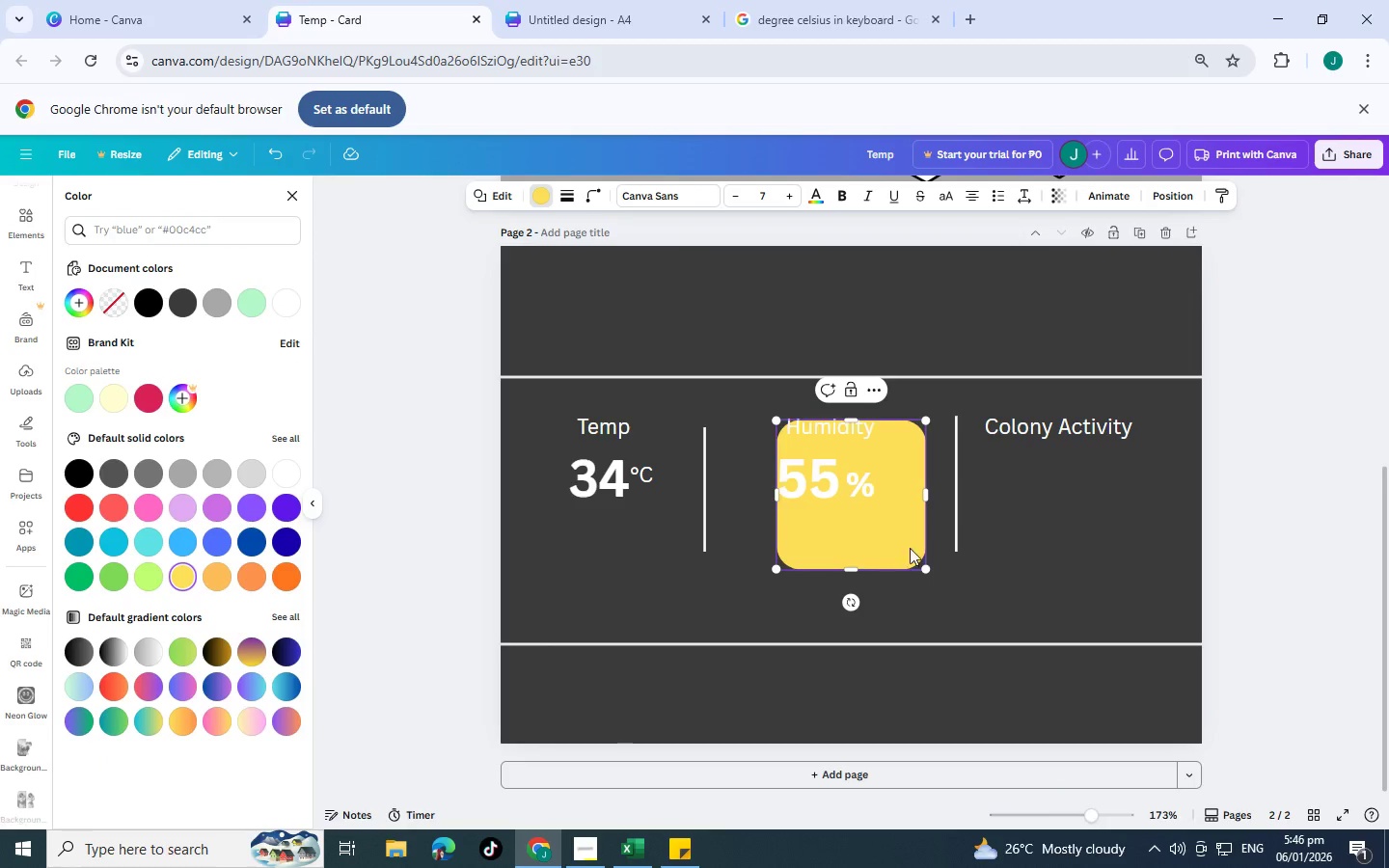 
left_click_drag(start_coordinate=[891, 544], to_coordinate=[1098, 546])
 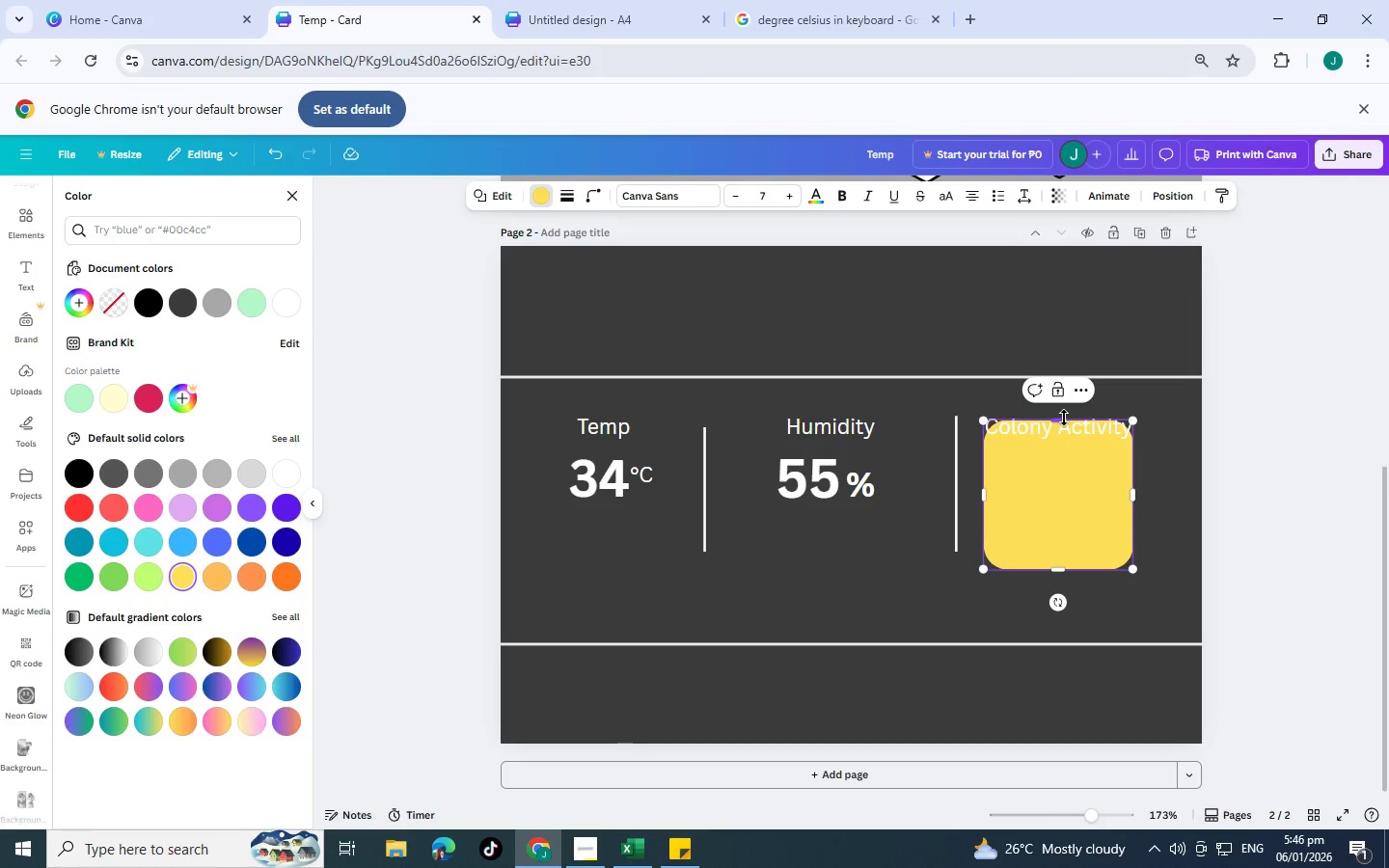 
left_click_drag(start_coordinate=[1064, 418], to_coordinate=[1063, 466])
 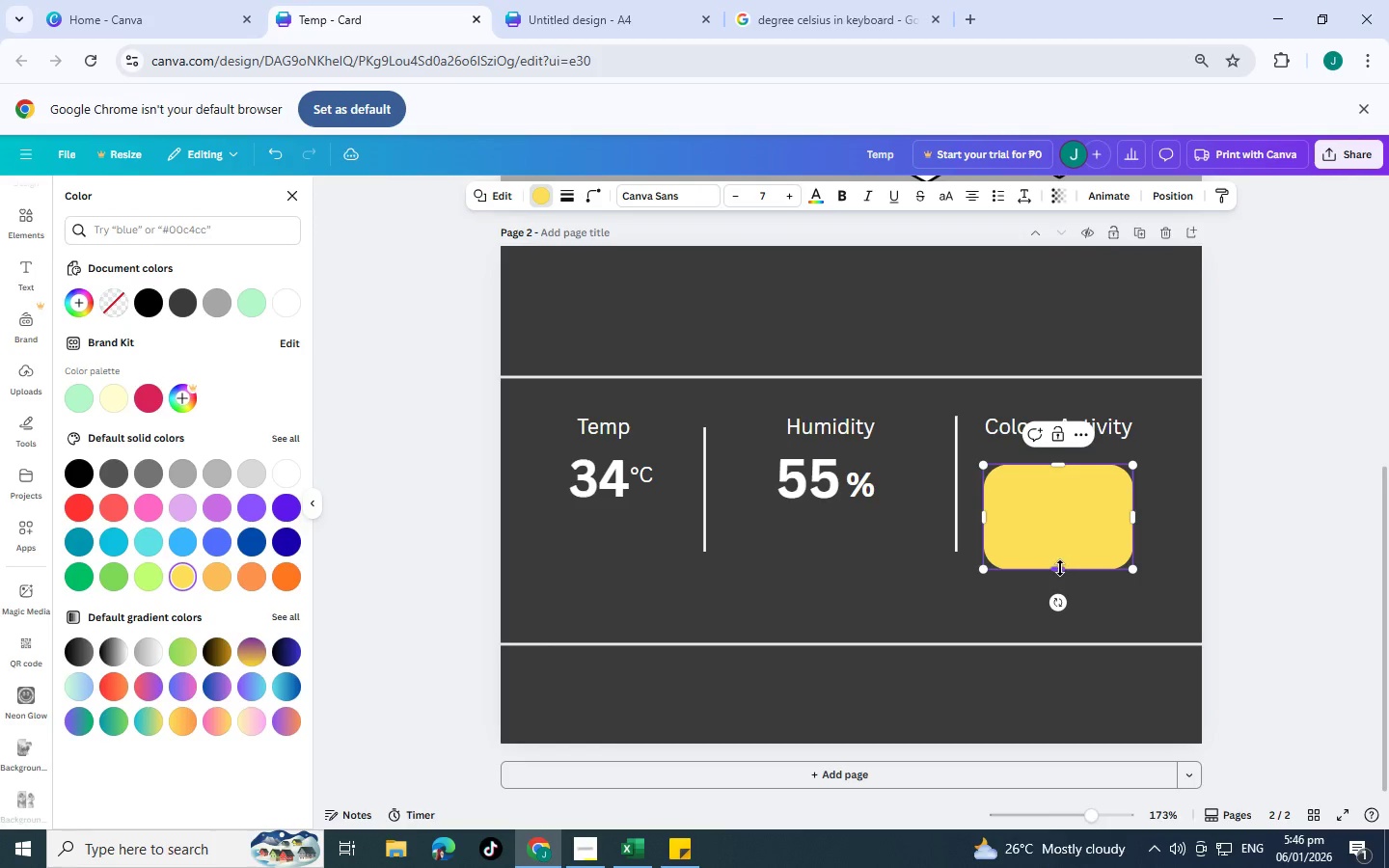 
left_click_drag(start_coordinate=[1060, 568], to_coordinate=[1046, 496])
 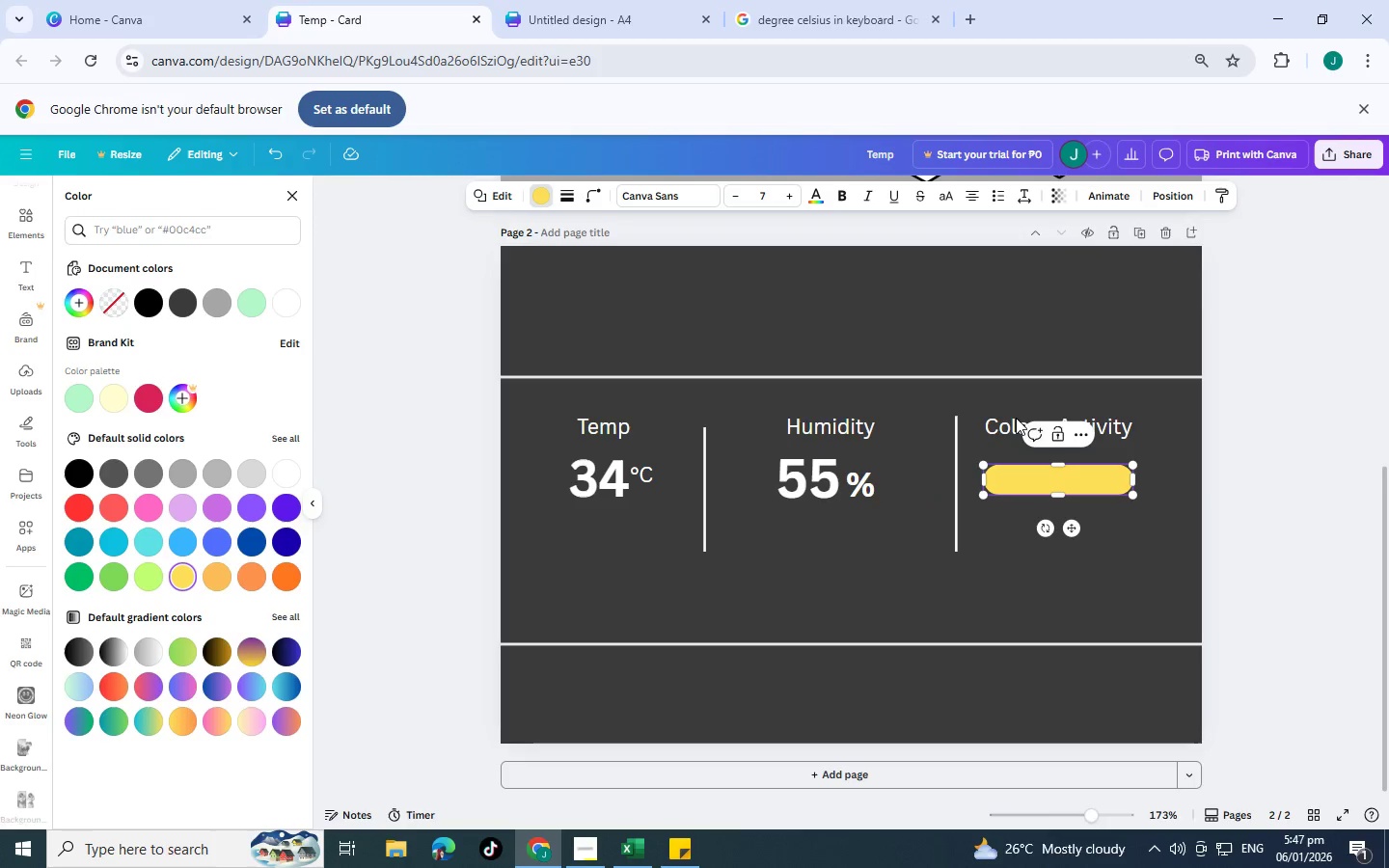 
left_click([1002, 427])
 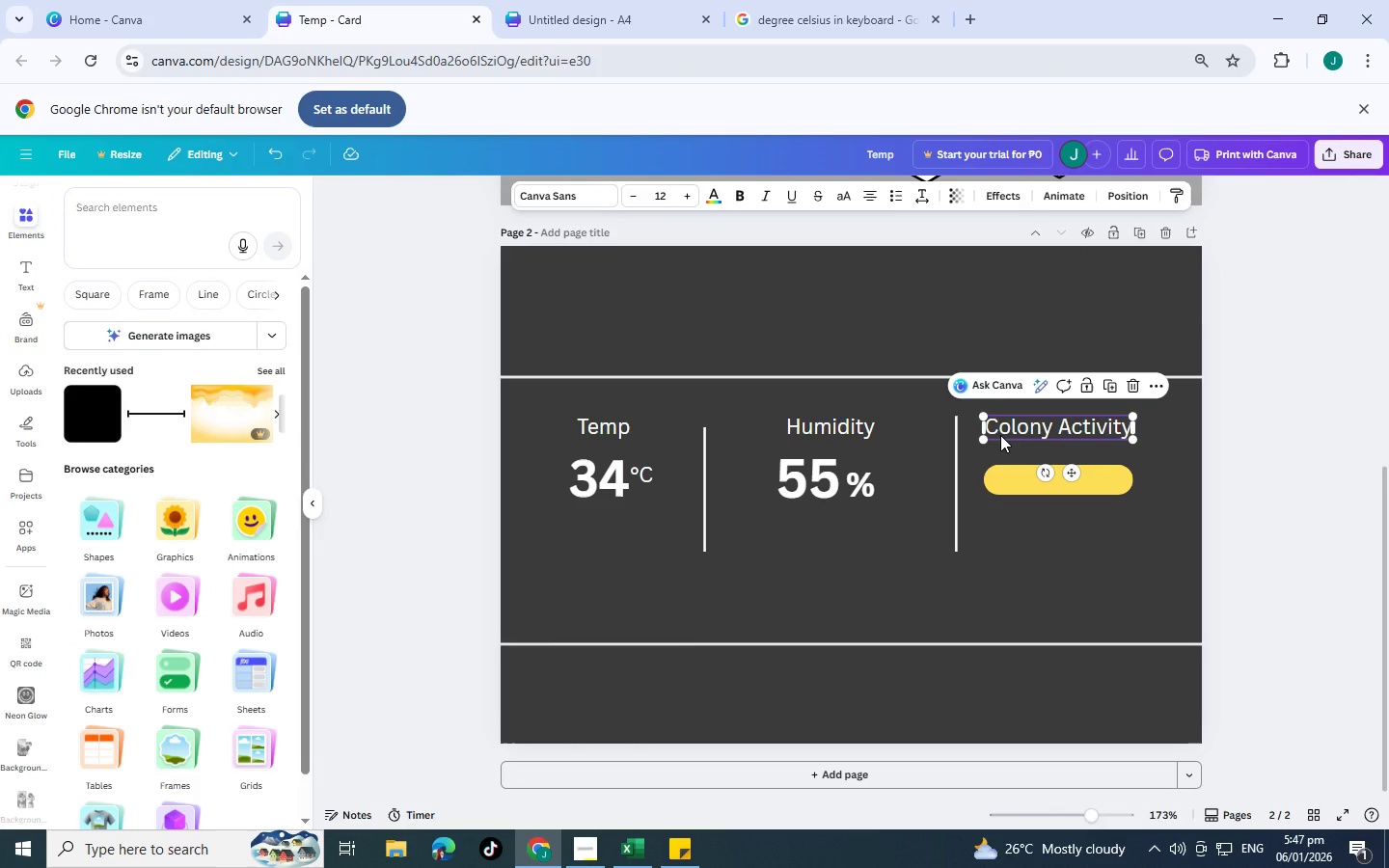 
key(Control+C)
 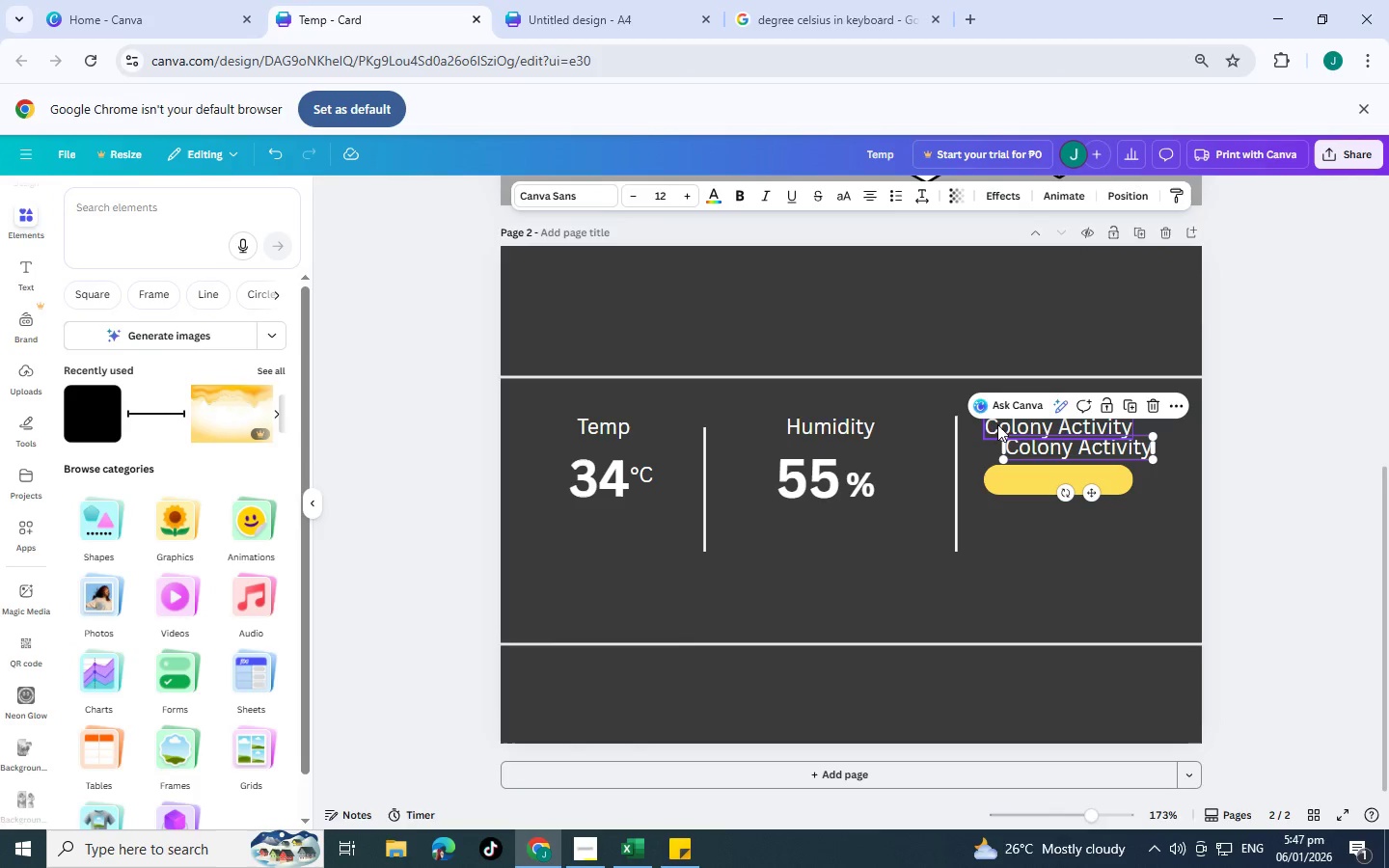 
key(Control+V)
 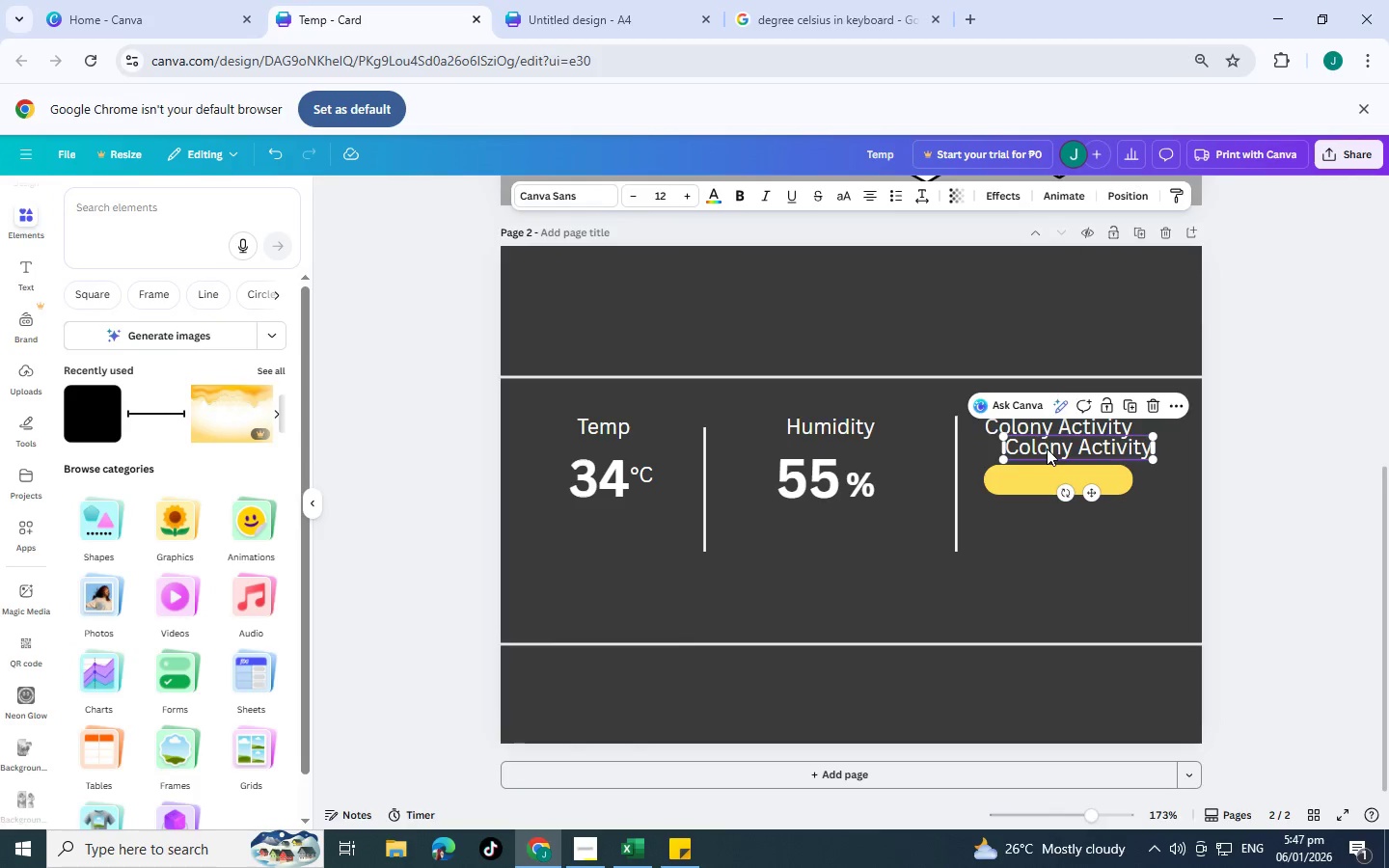 
left_click_drag(start_coordinate=[1047, 448], to_coordinate=[1043, 485])
 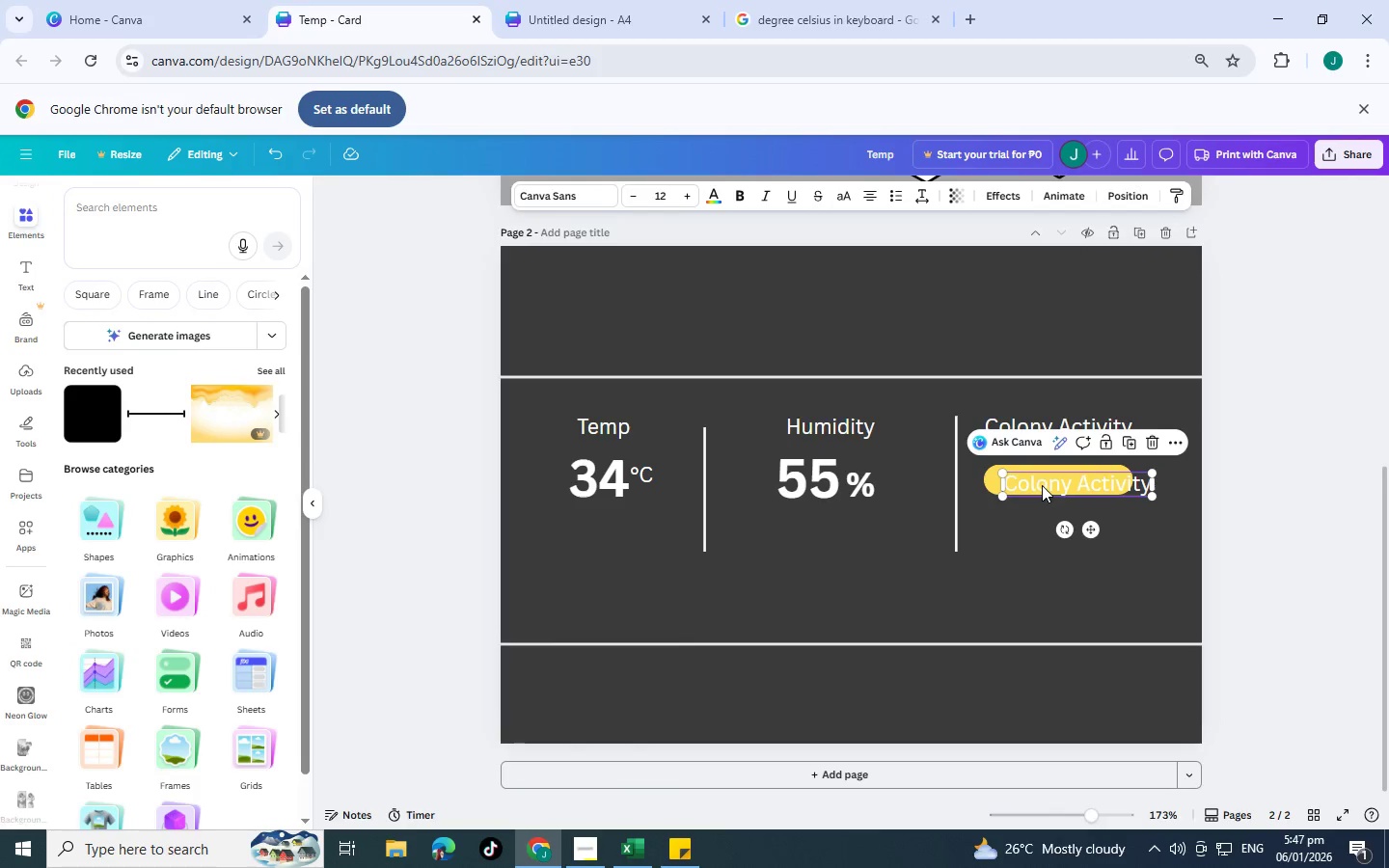 
double_click([1042, 485])
 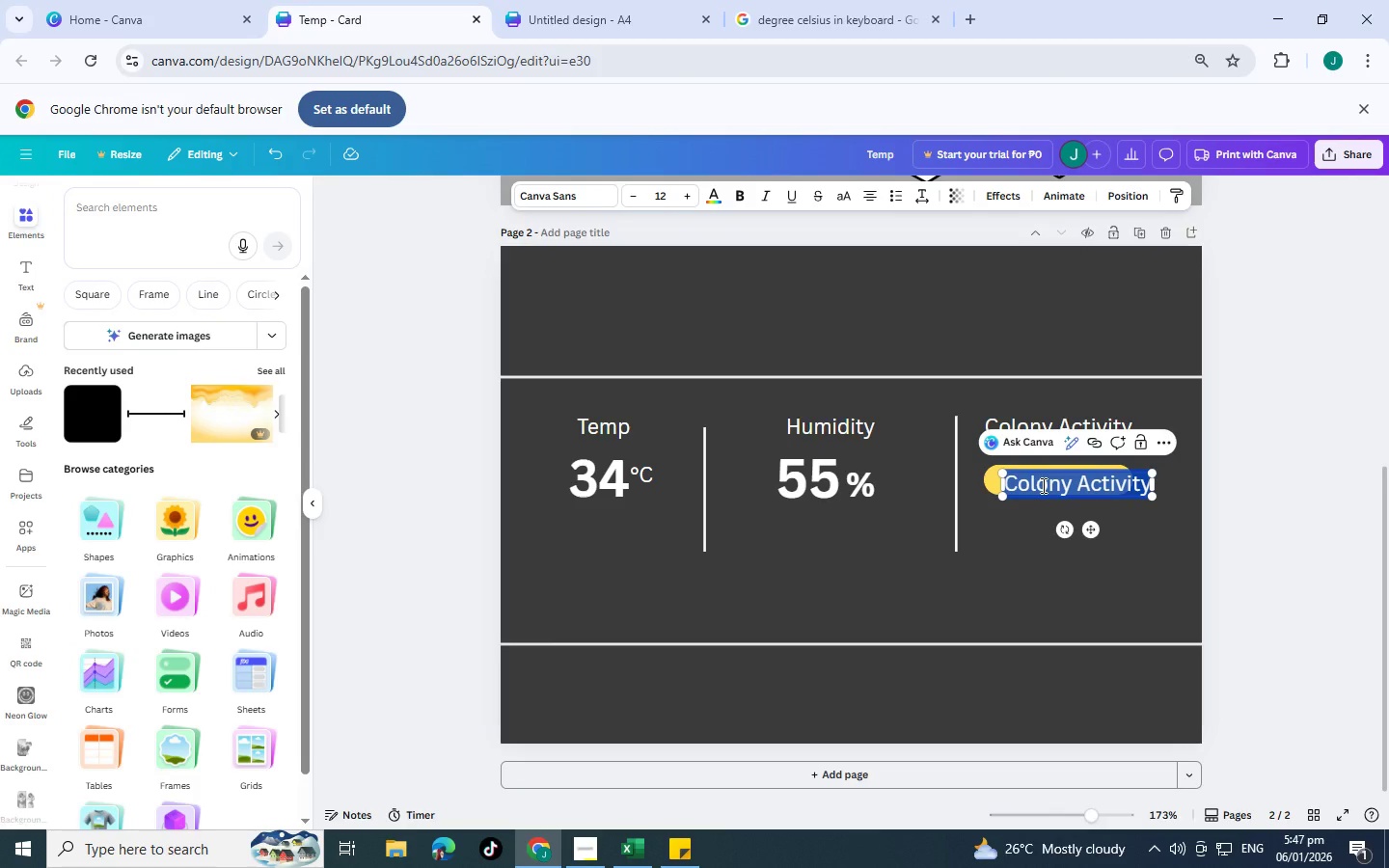 
triple_click([1042, 485])
 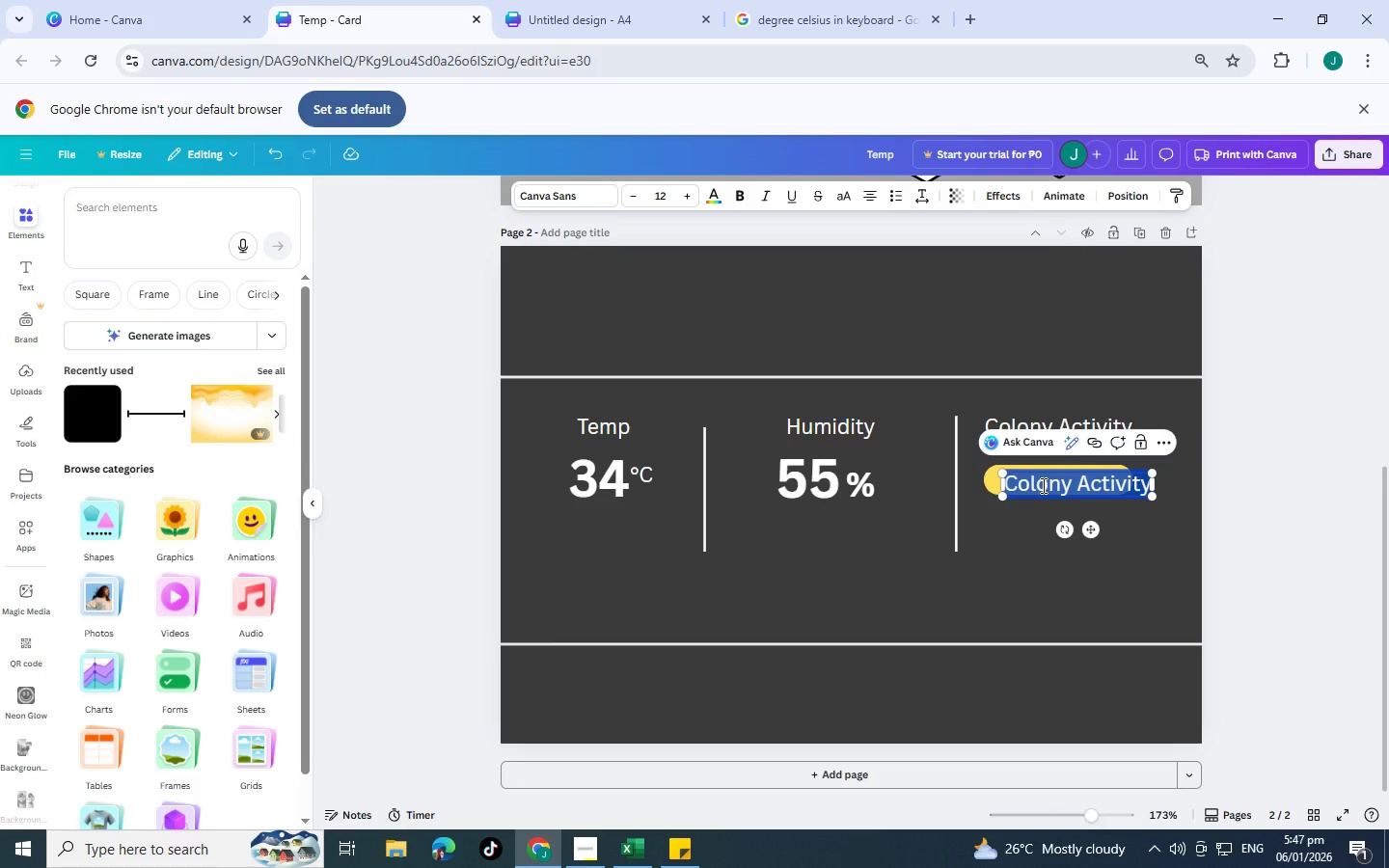 
type(ME)
key(Backspace)
type(edium)
 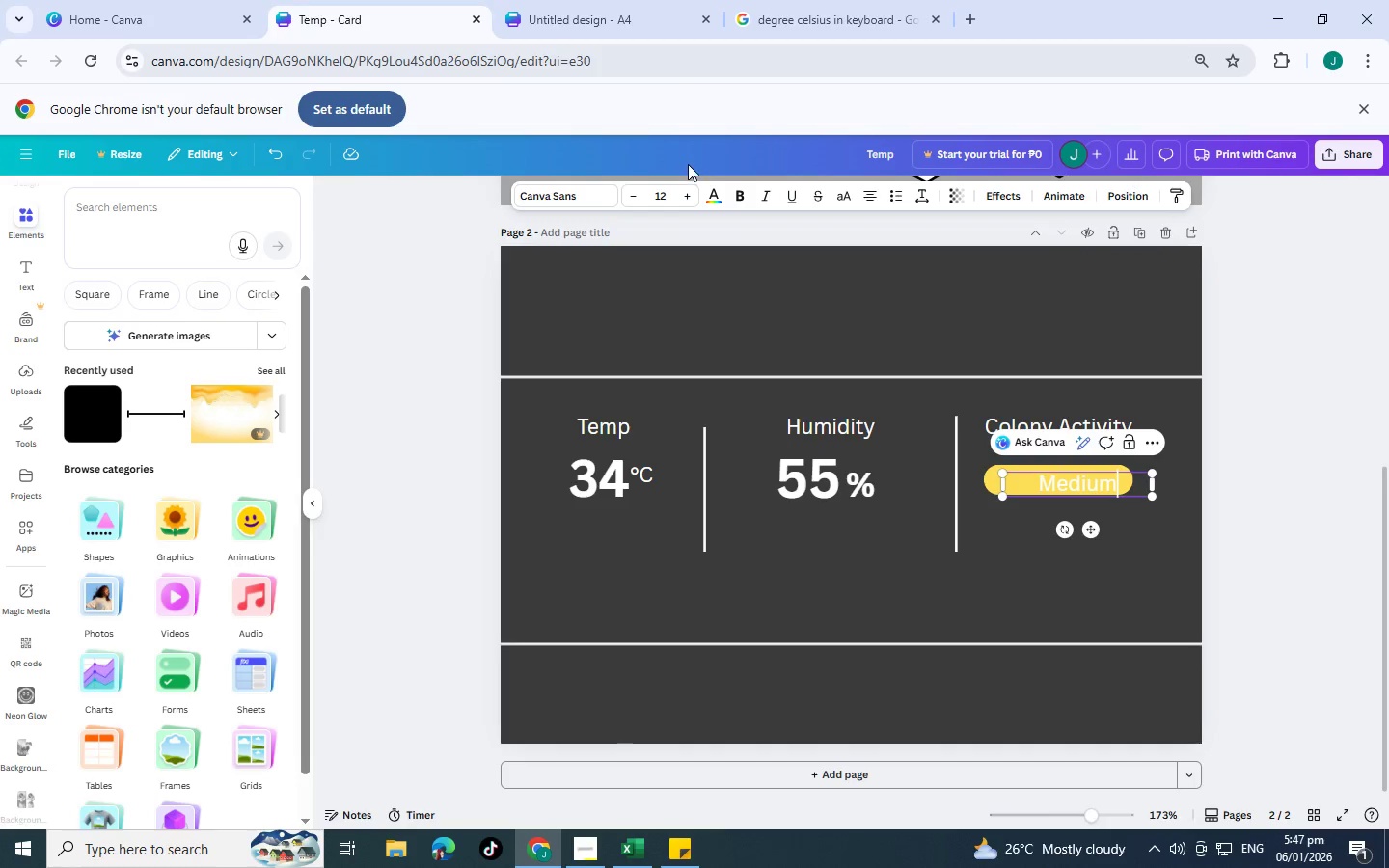 
left_click([713, 189])
 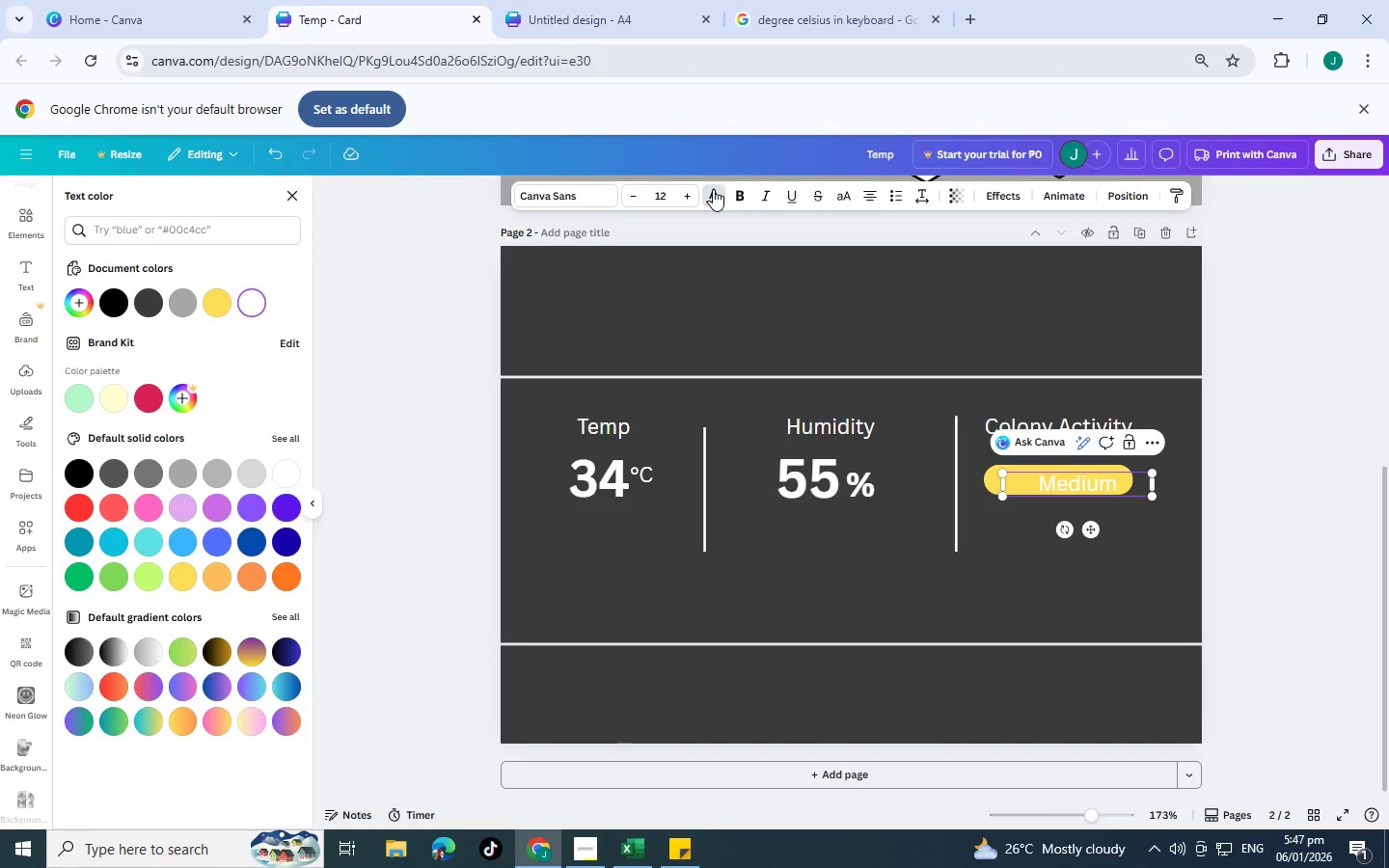 
left_click([713, 189])
 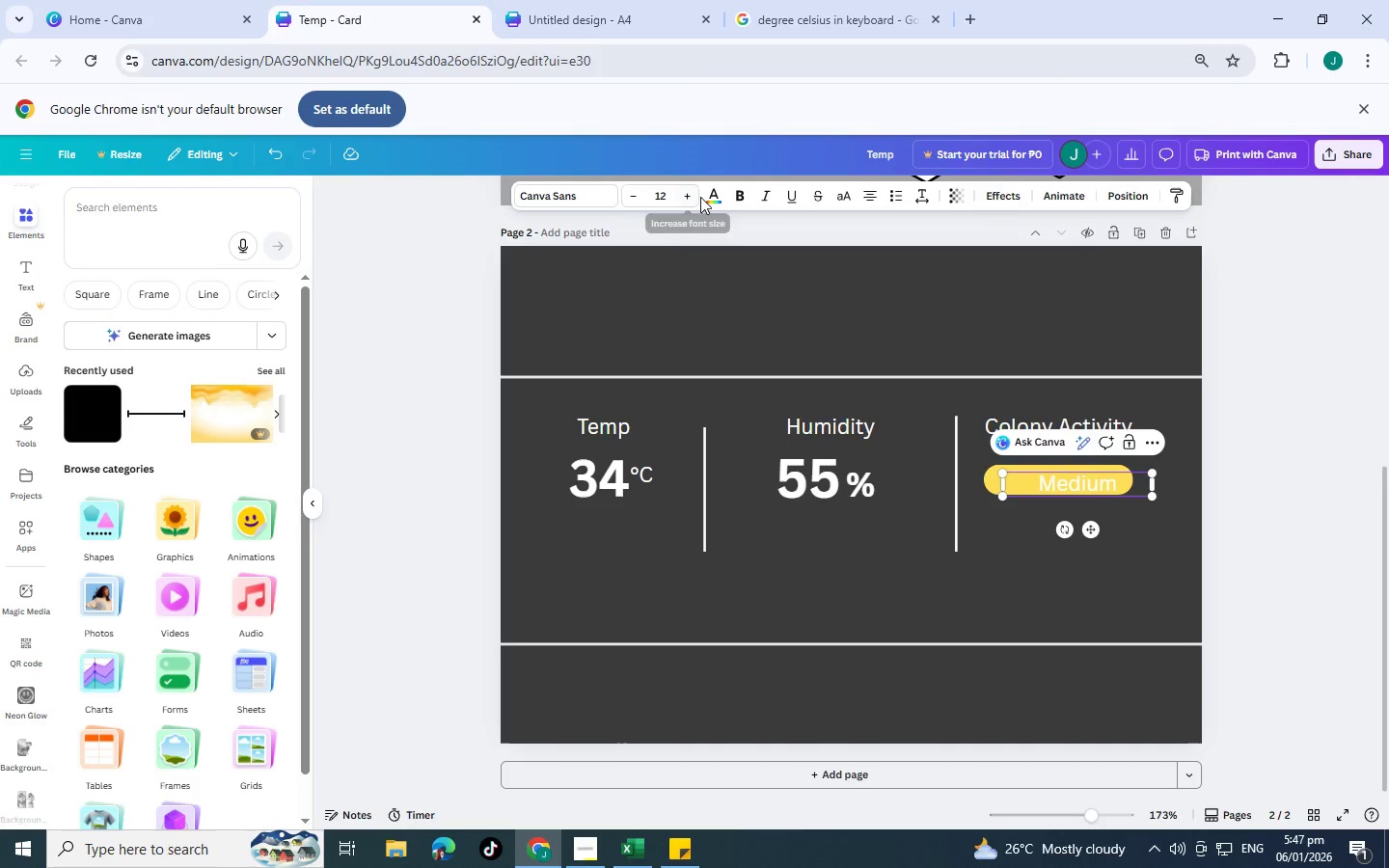 
double_click([713, 194])
 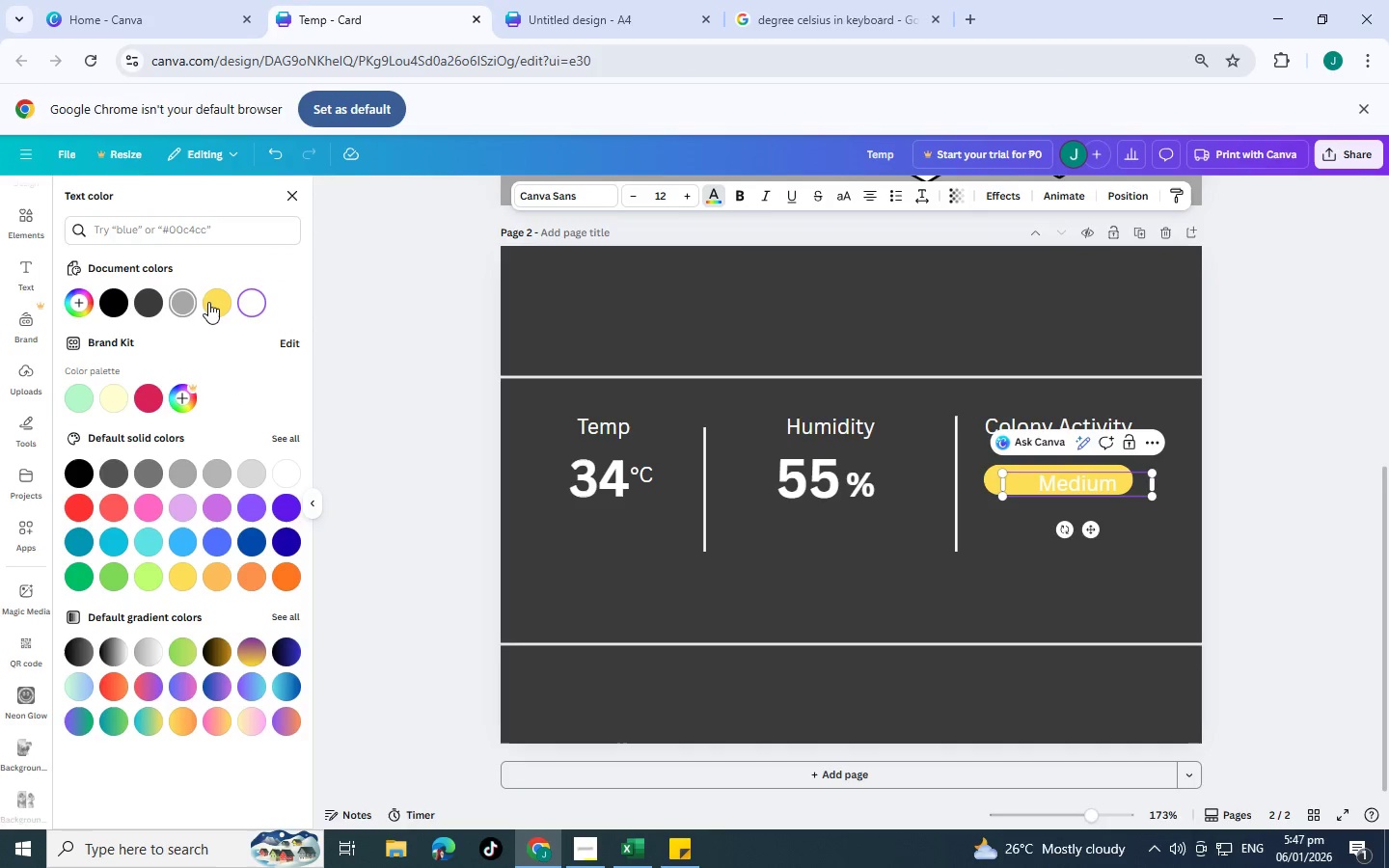 
left_click([208, 302])
 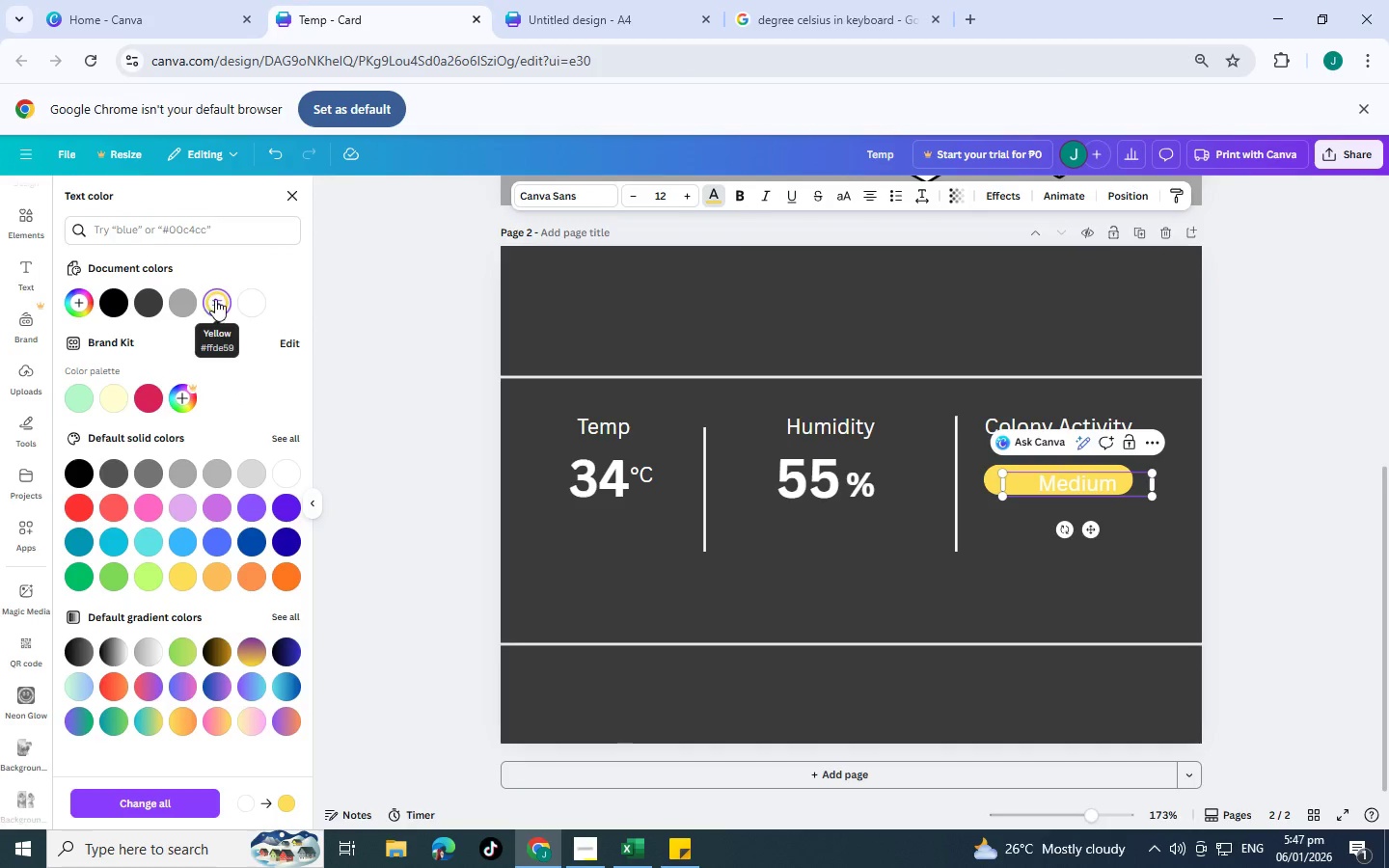 
left_click([216, 300])
 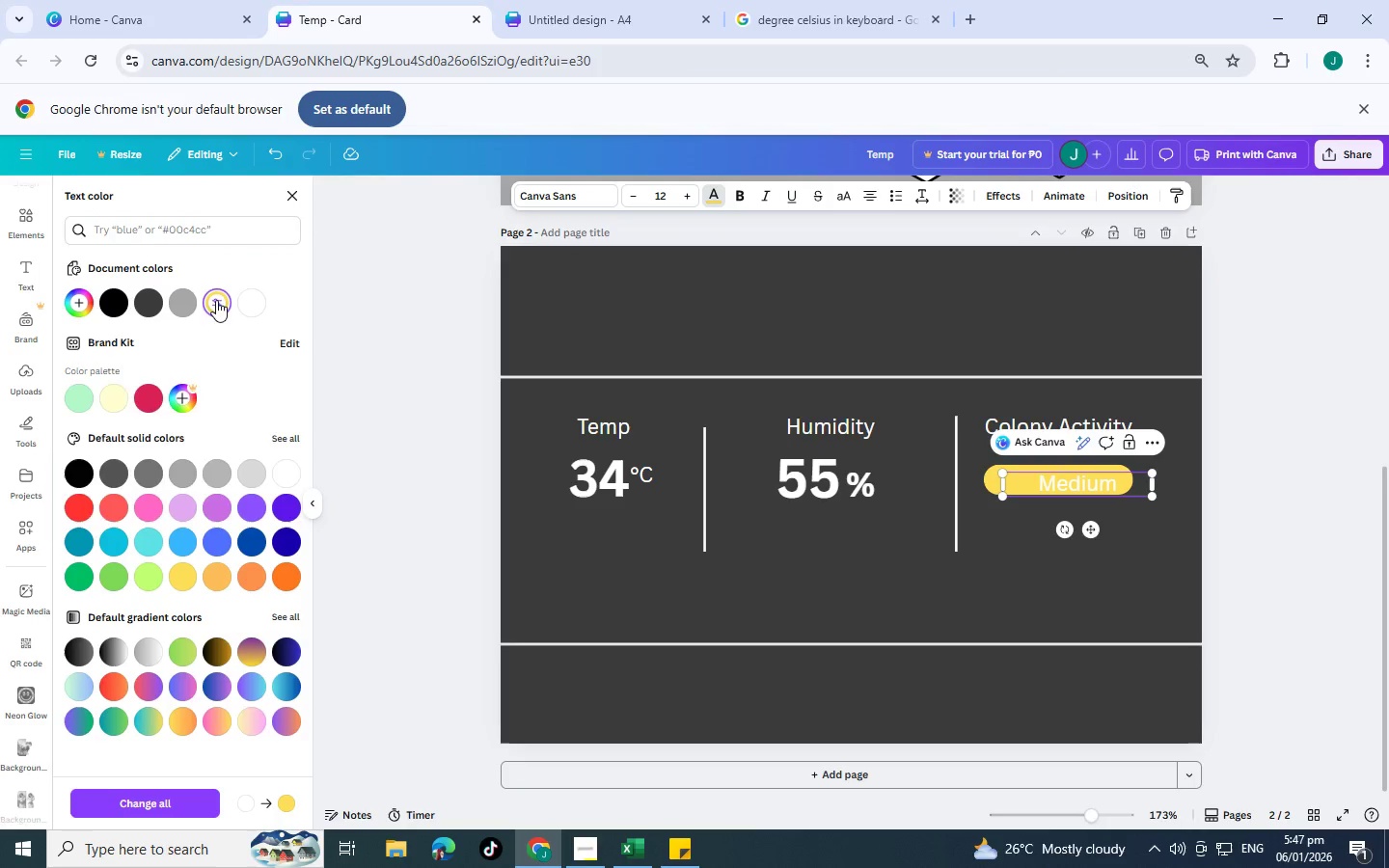 
left_click([216, 300])
 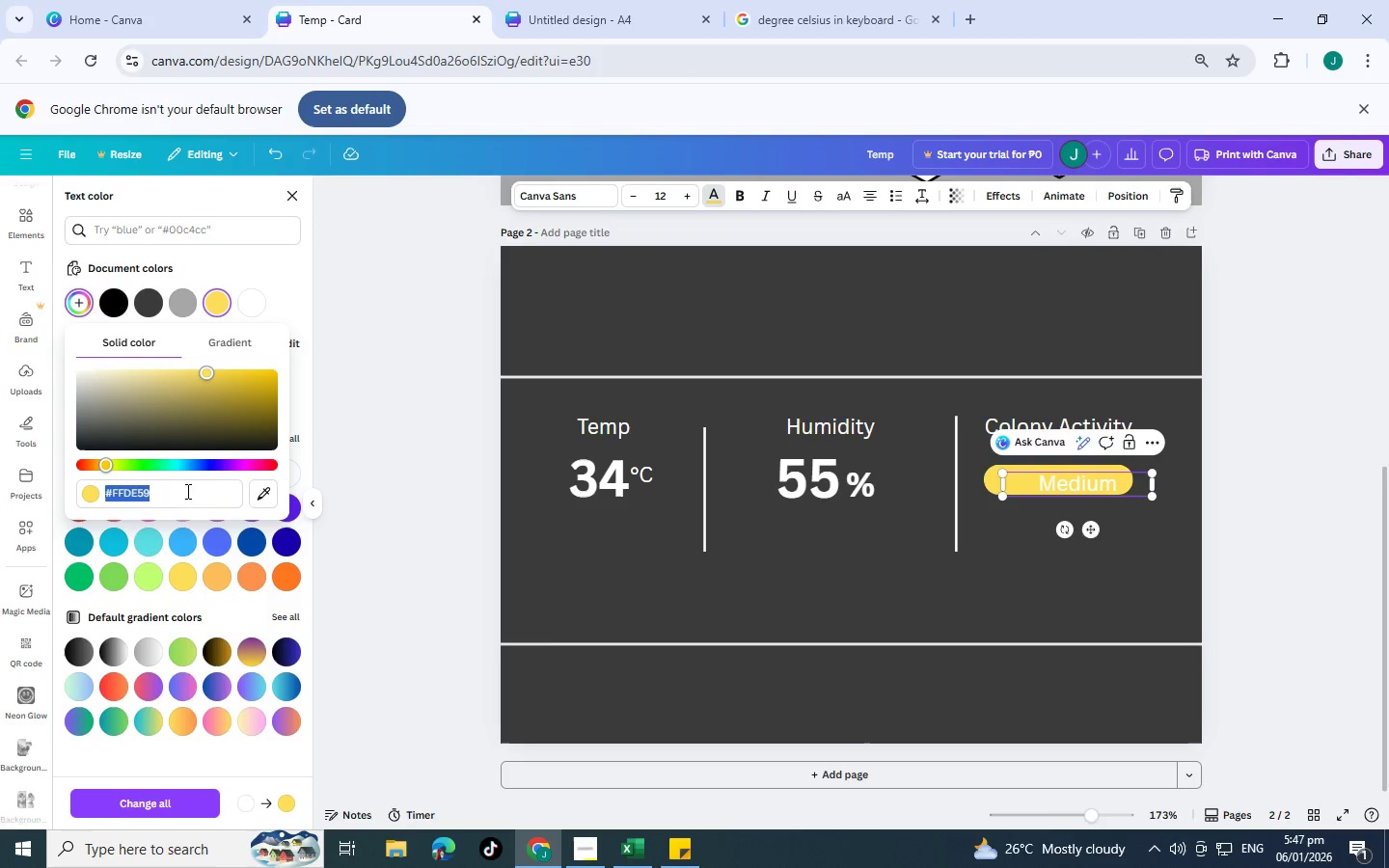 
left_click([262, 495])
 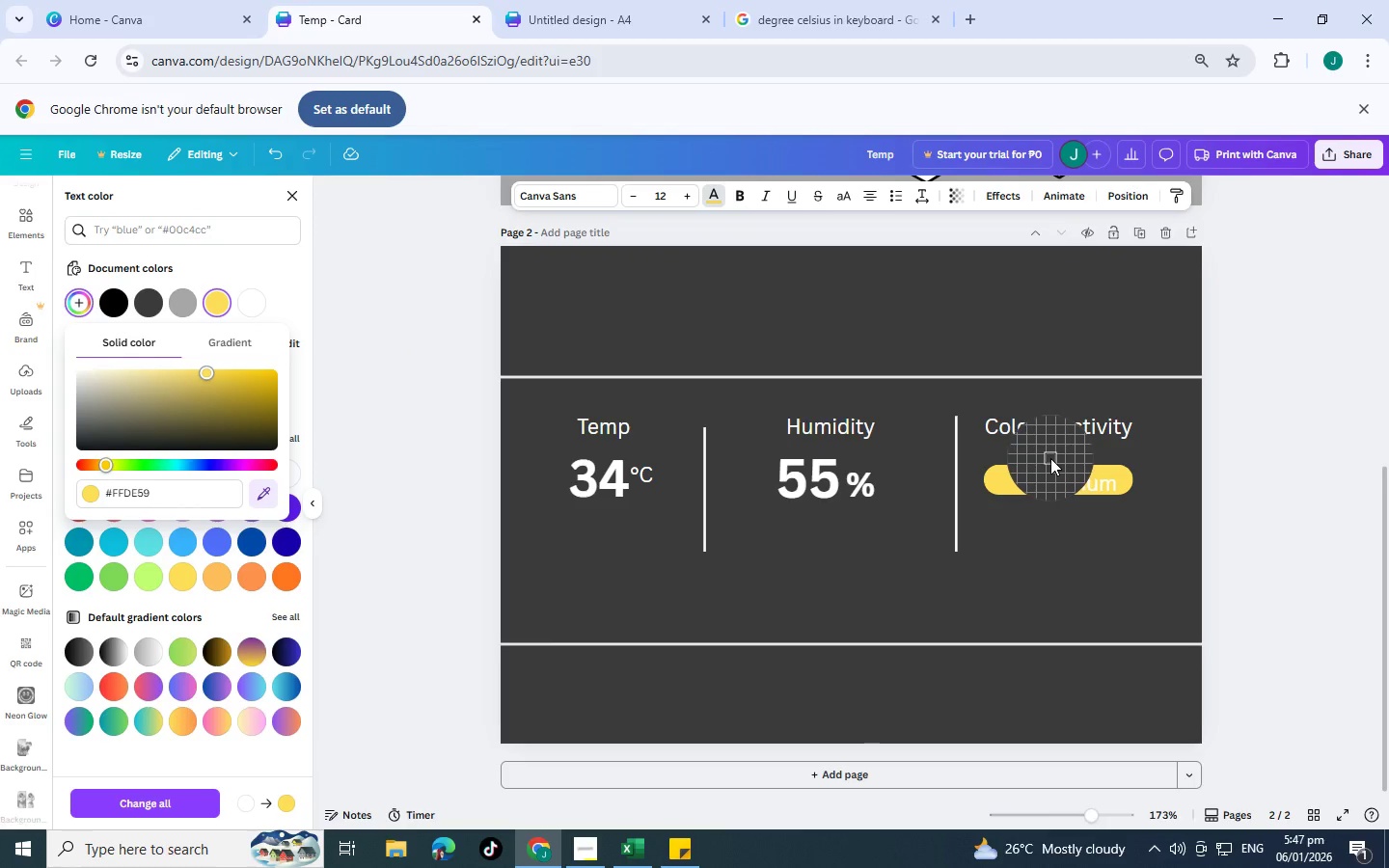 
left_click([1050, 458])
 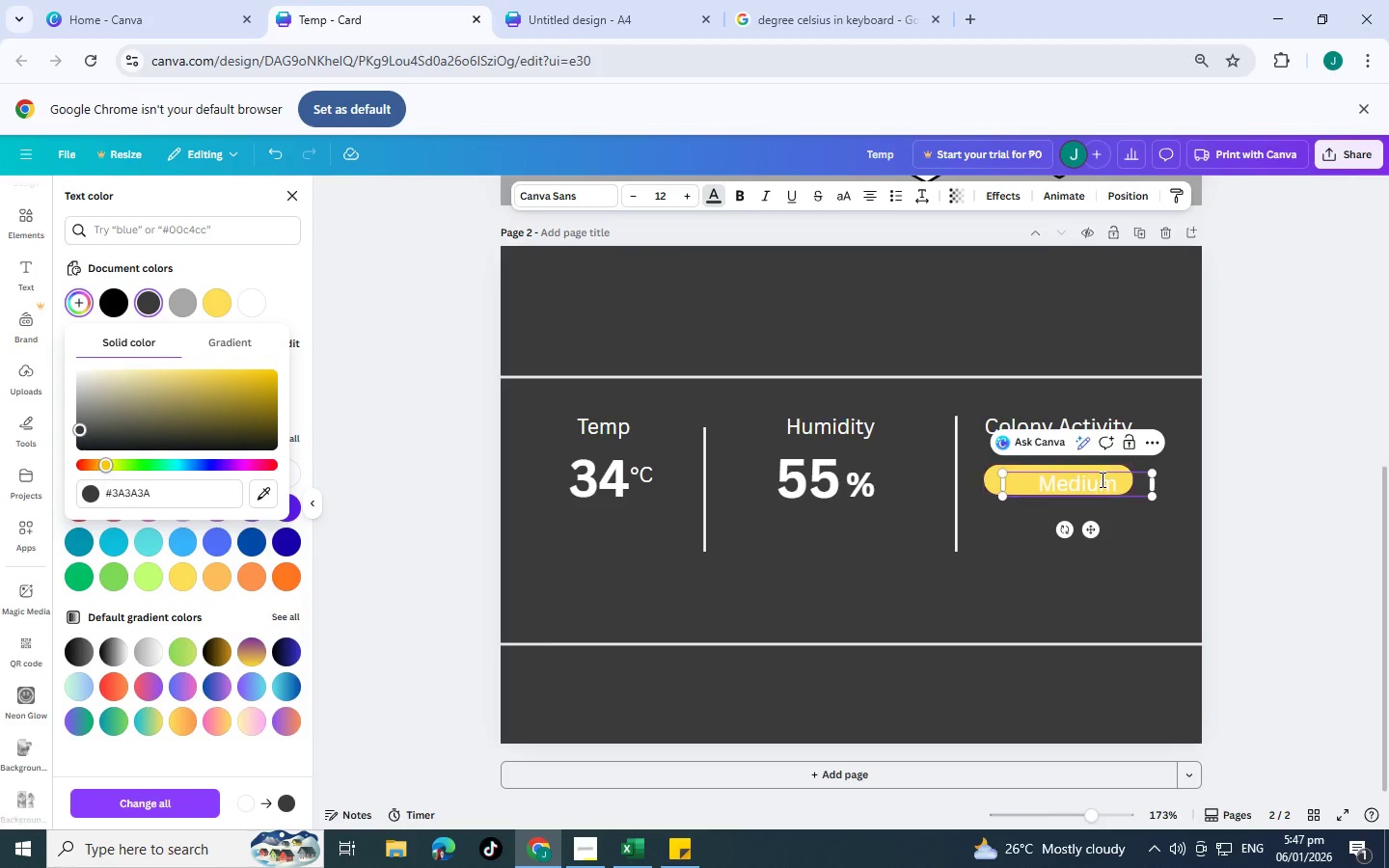 
left_click_drag(start_coordinate=[1101, 479], to_coordinate=[1096, 479])
 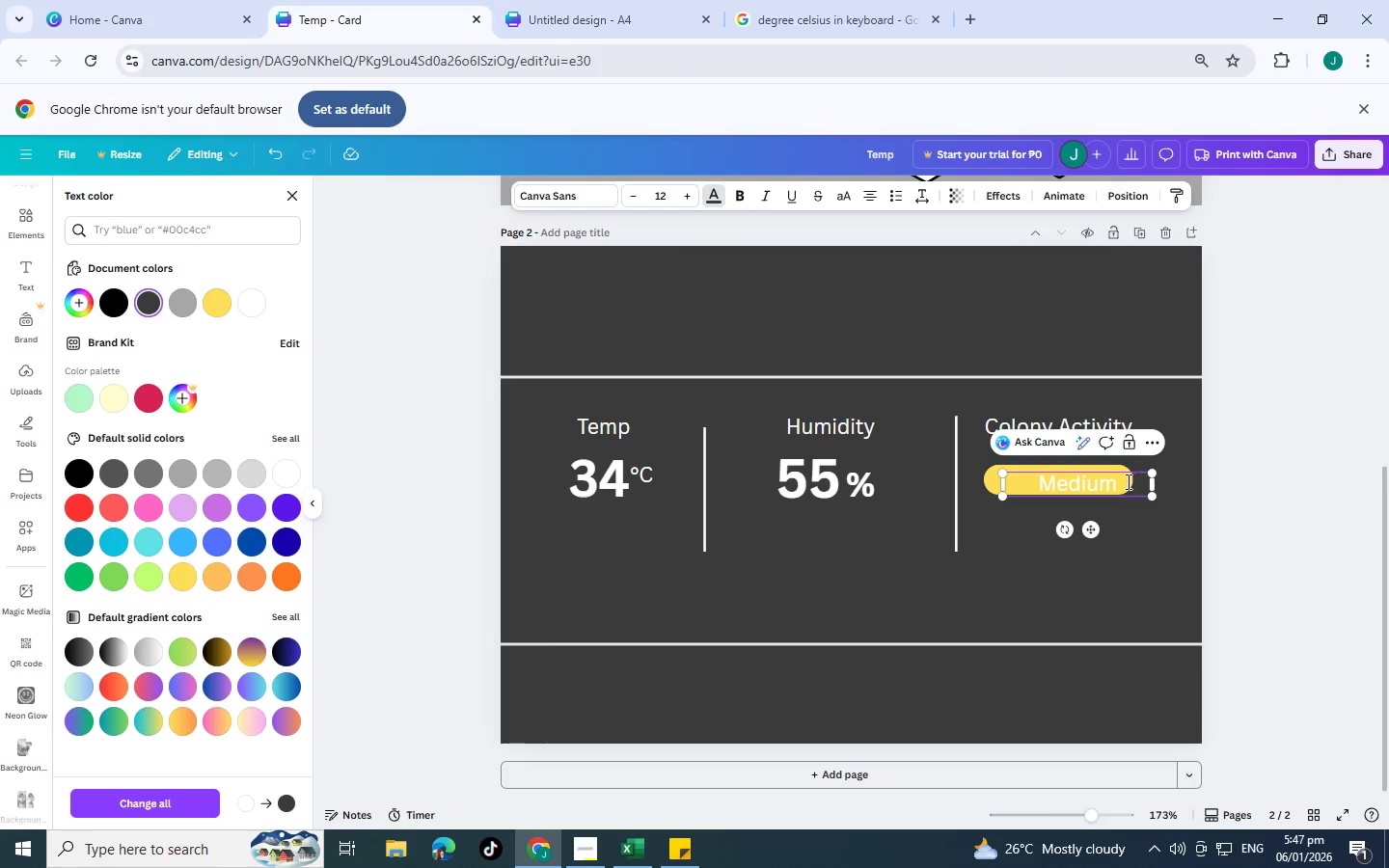 
left_click_drag(start_coordinate=[1130, 480], to_coordinate=[1036, 488])
 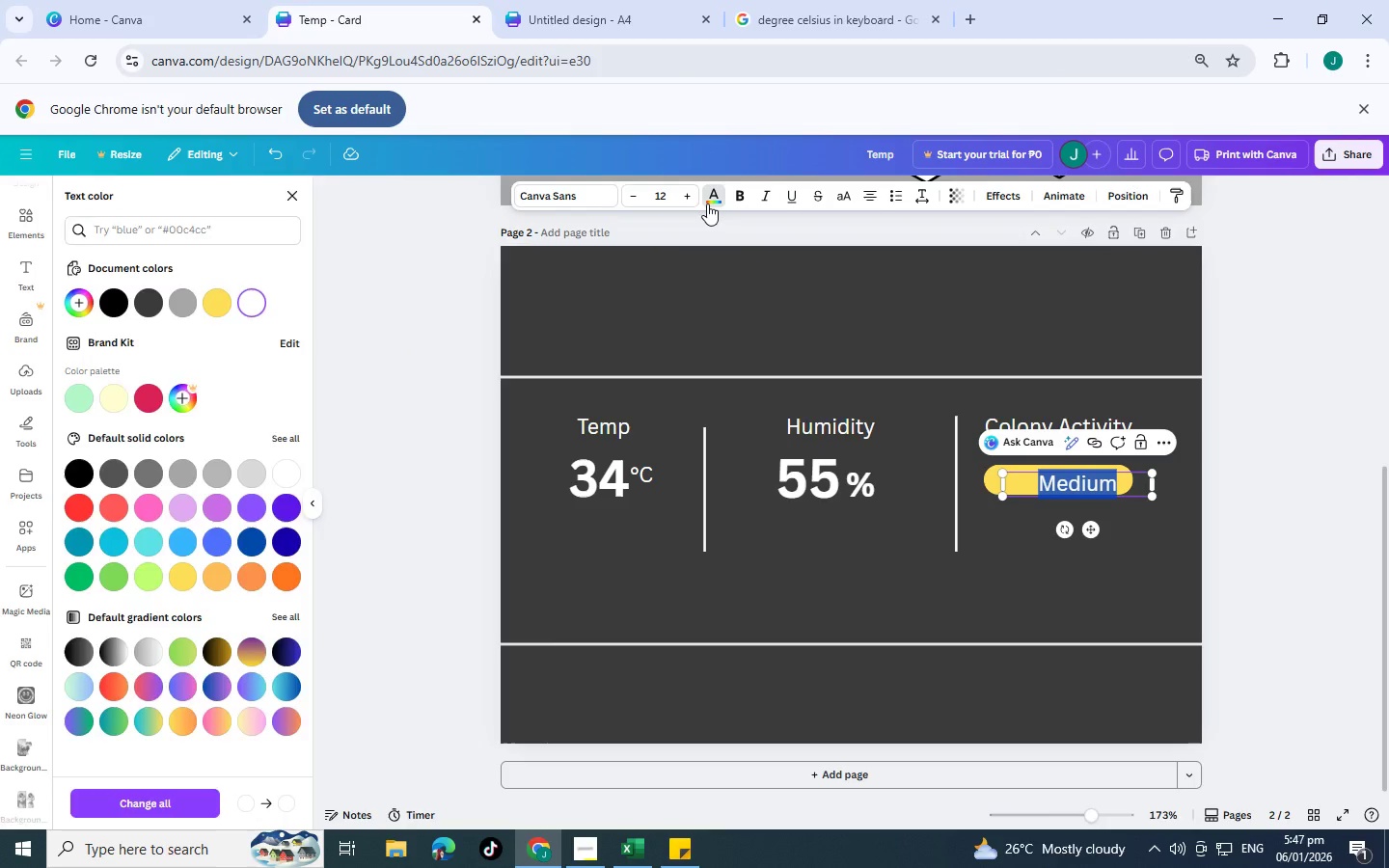 
left_click([707, 203])
 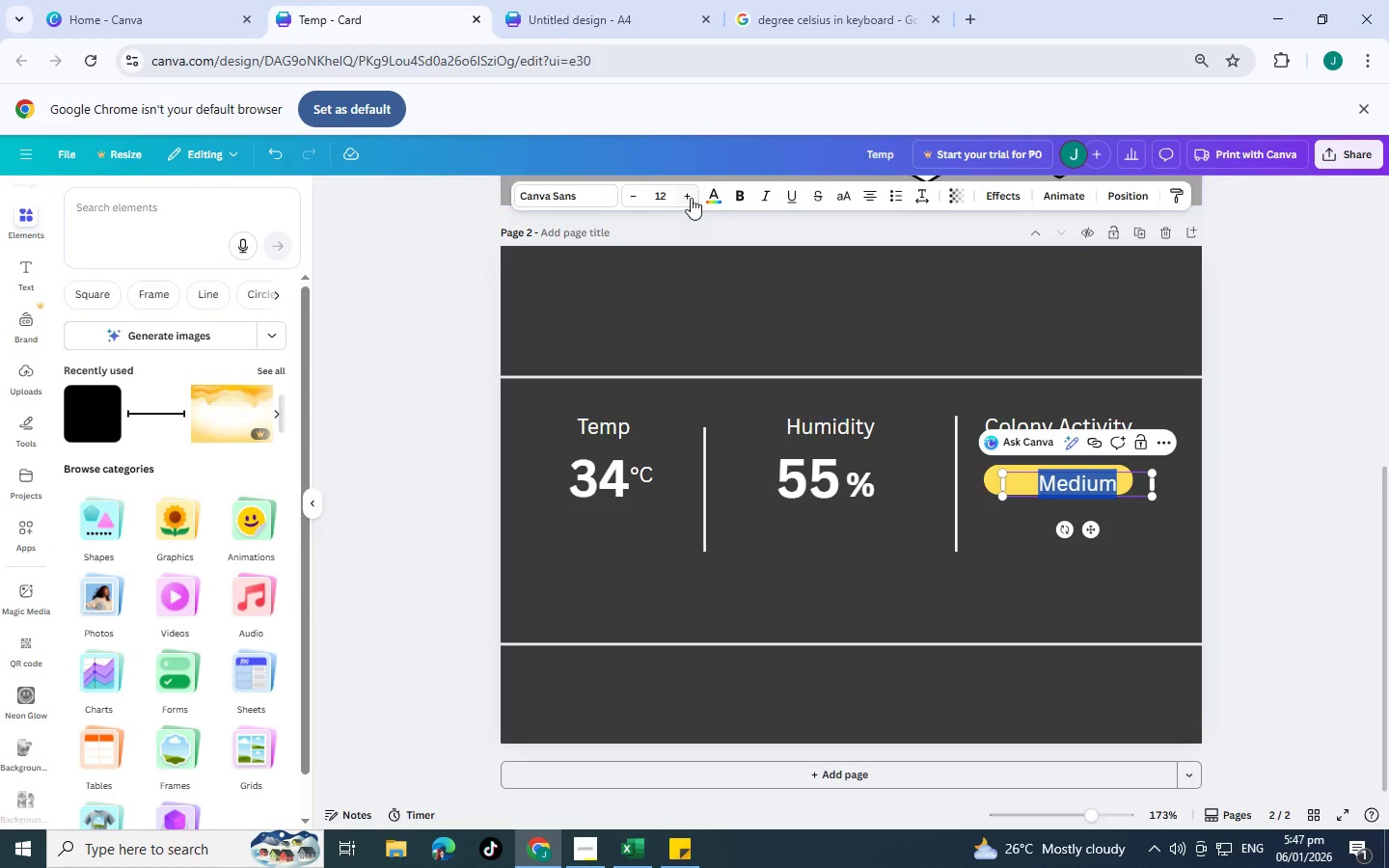 
left_click([713, 202])
 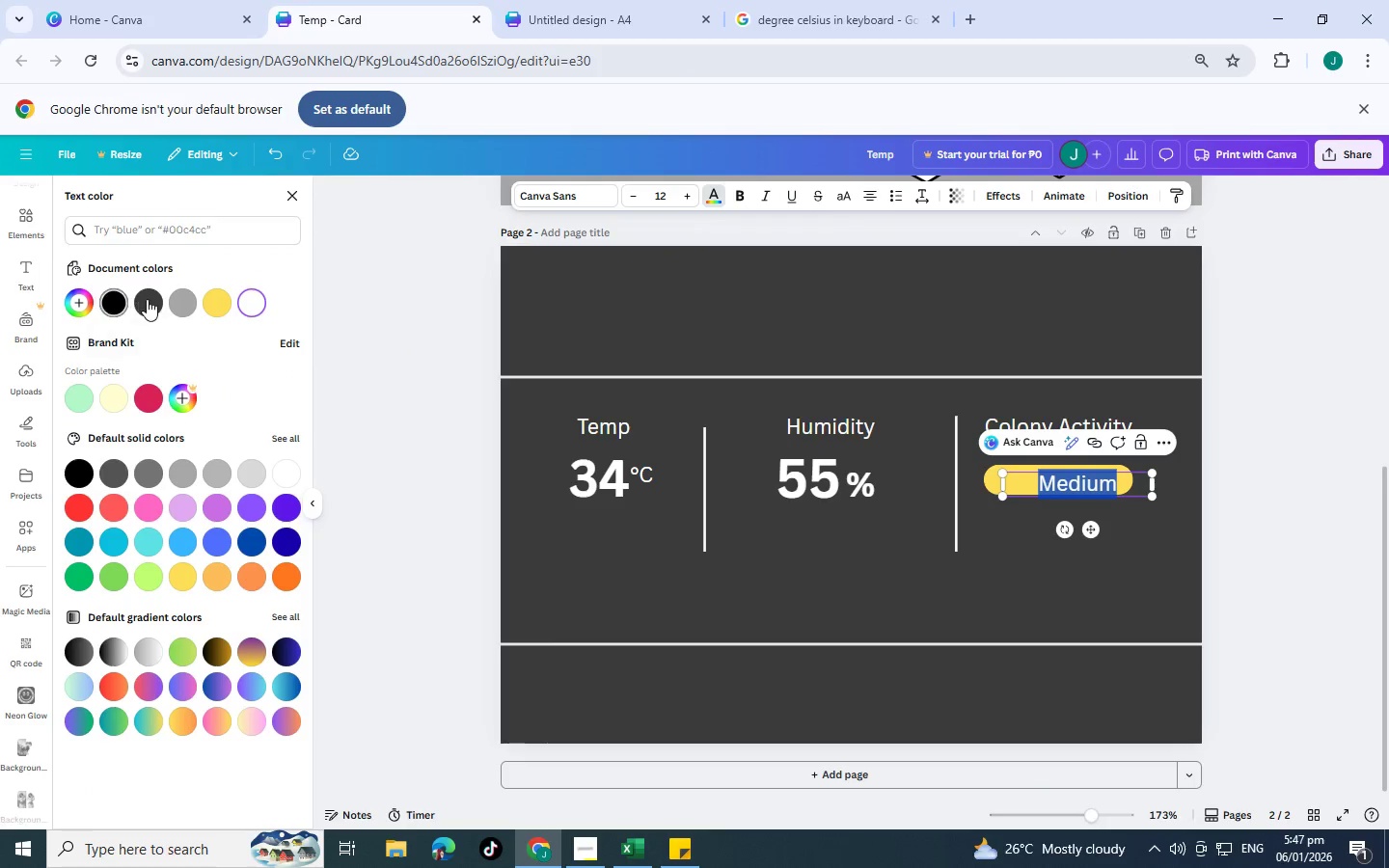 
left_click([147, 299])
 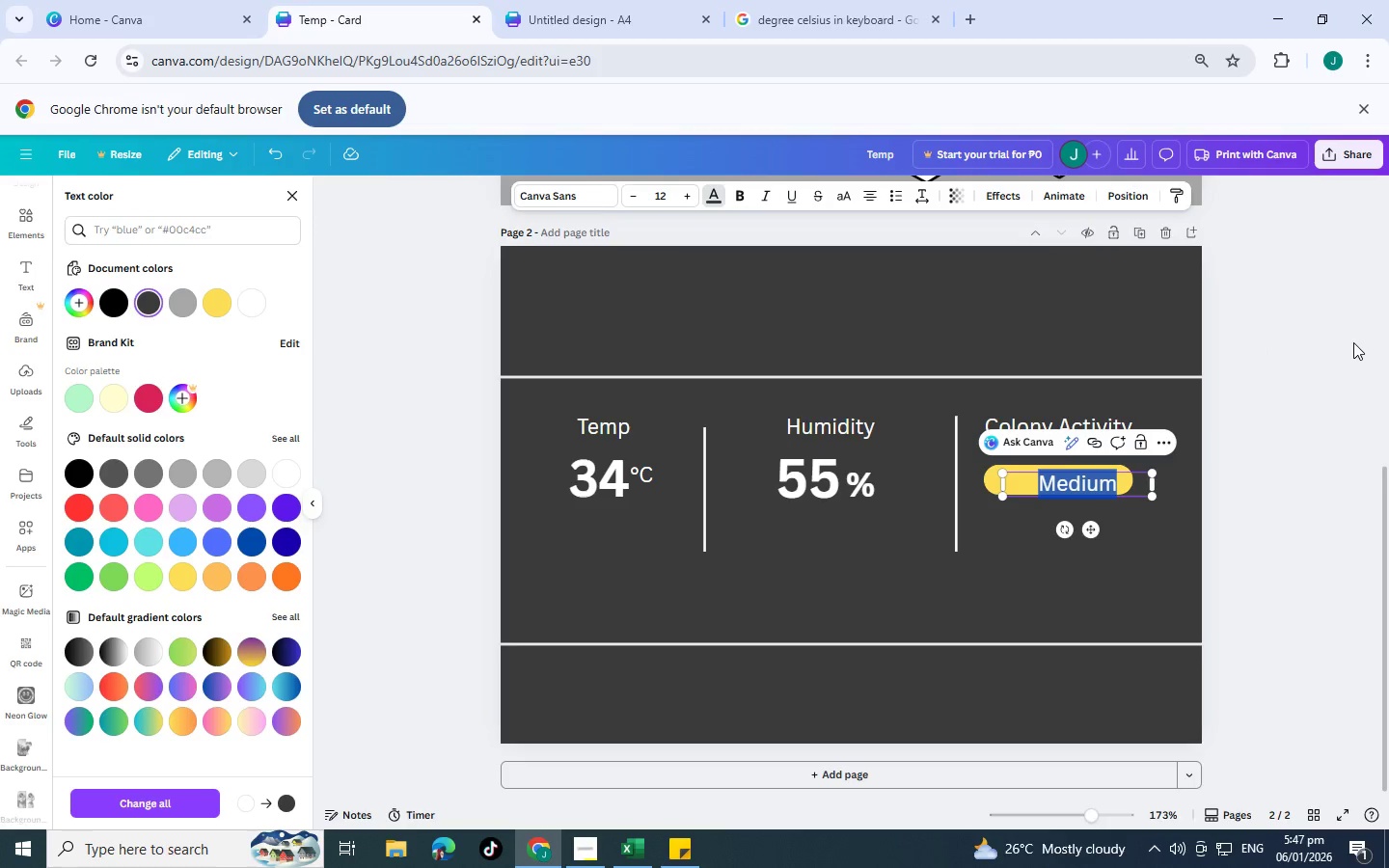 
double_click([1204, 383])
 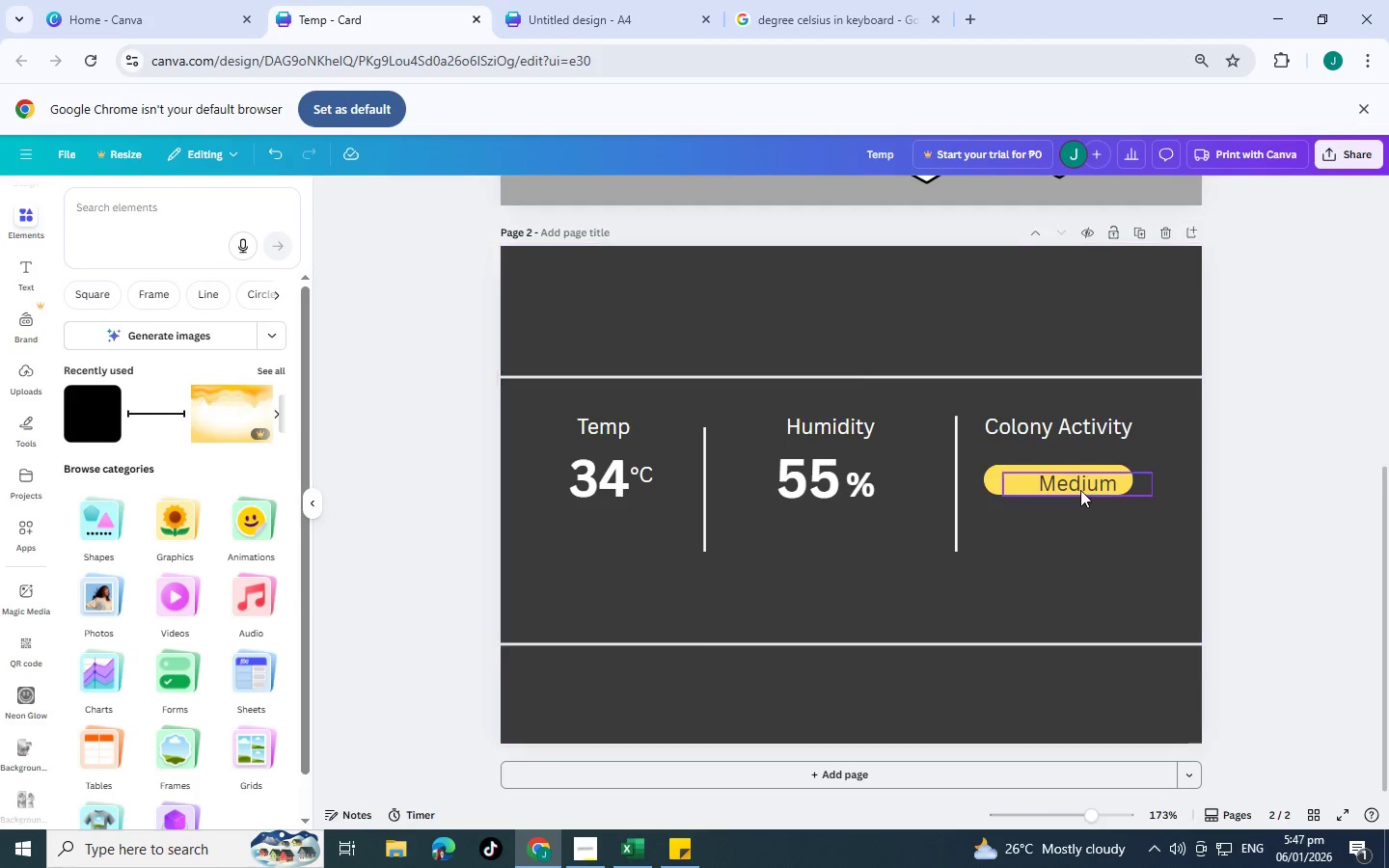 
left_click_drag(start_coordinate=[1080, 488], to_coordinate=[1057, 484])
 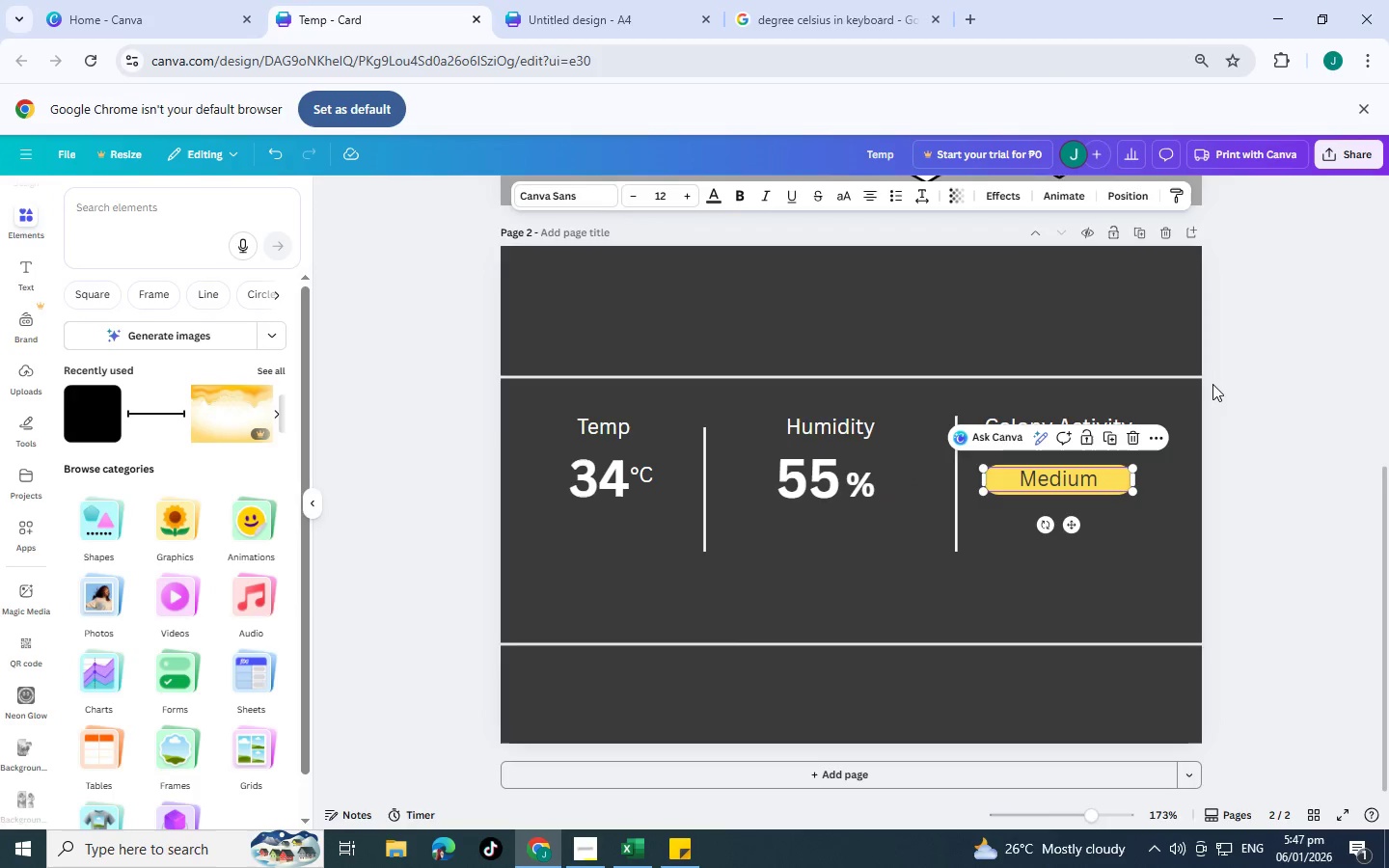 
left_click([1212, 384])
 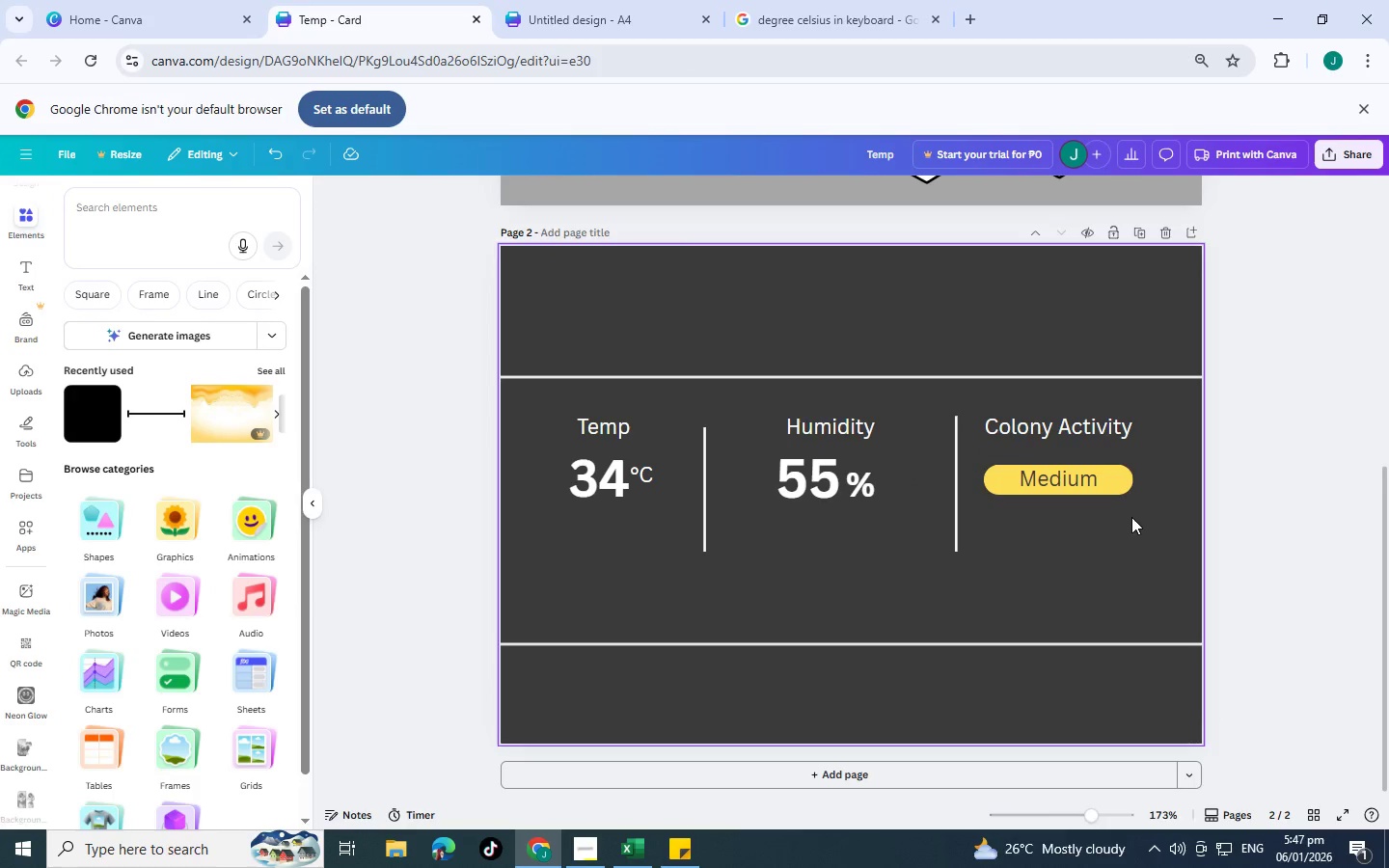 
left_click([1115, 484])
 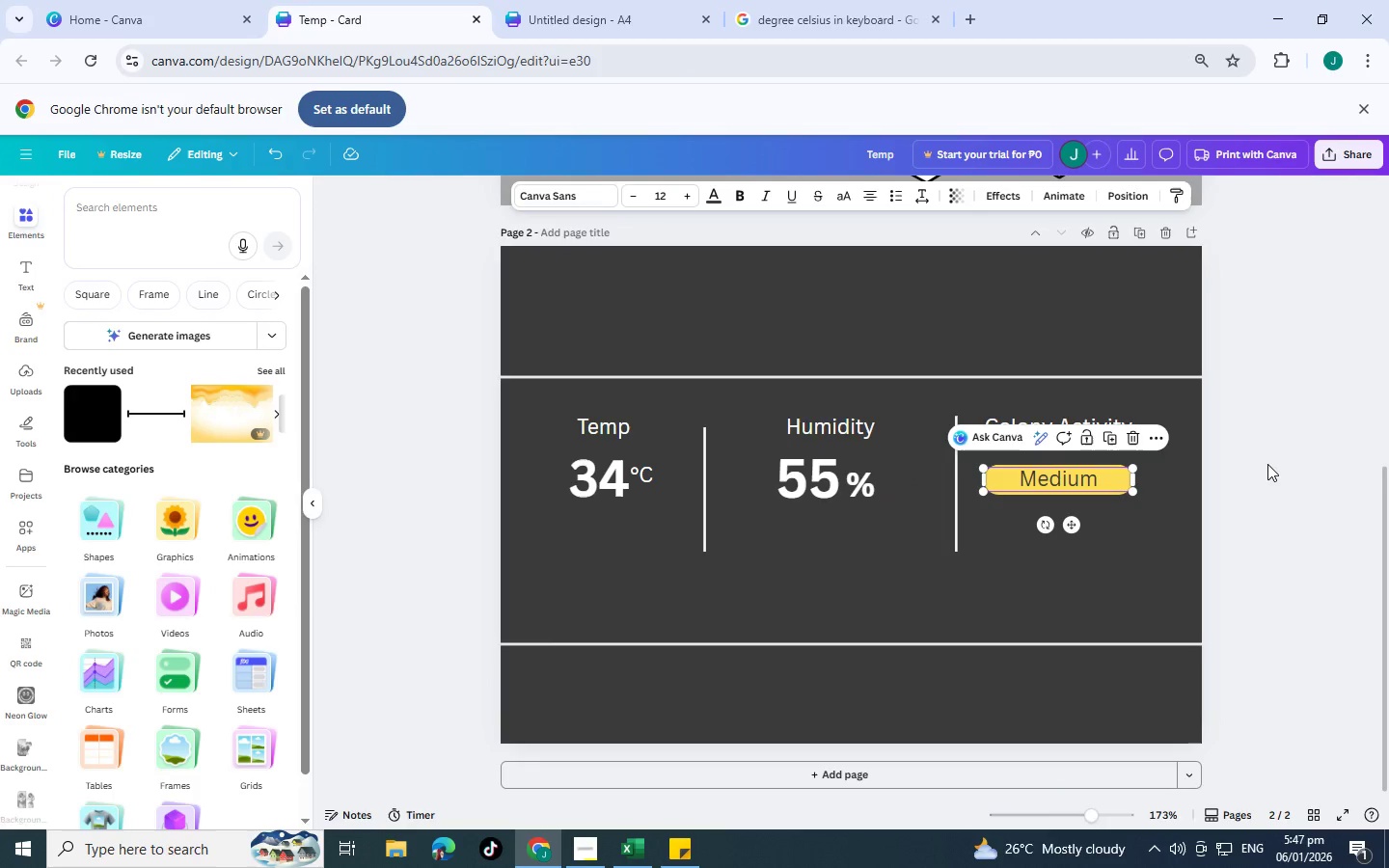 
left_click([1268, 464])
 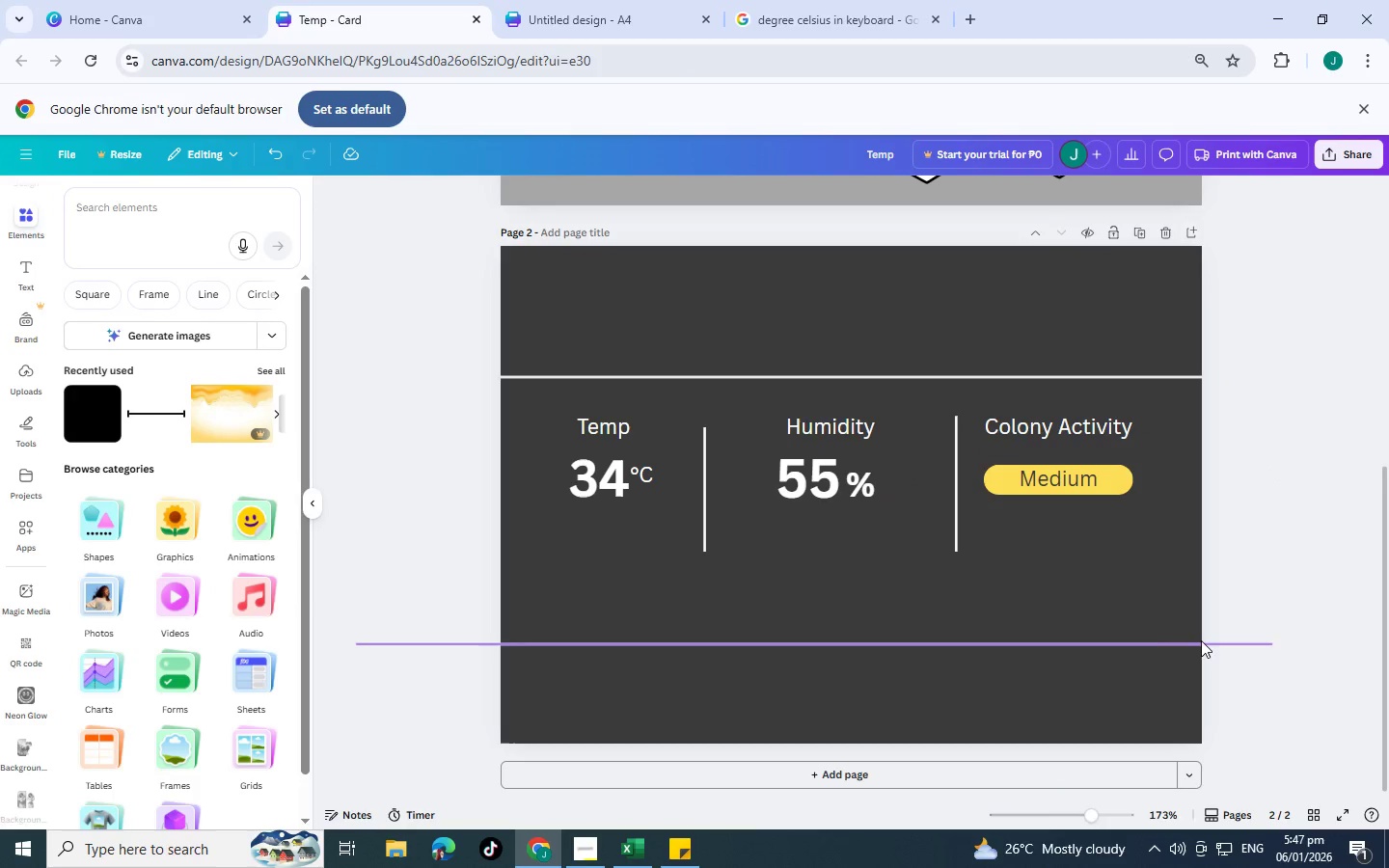 
scroll: coordinate [1165, 630], scroll_direction: up, amount: 2.0
 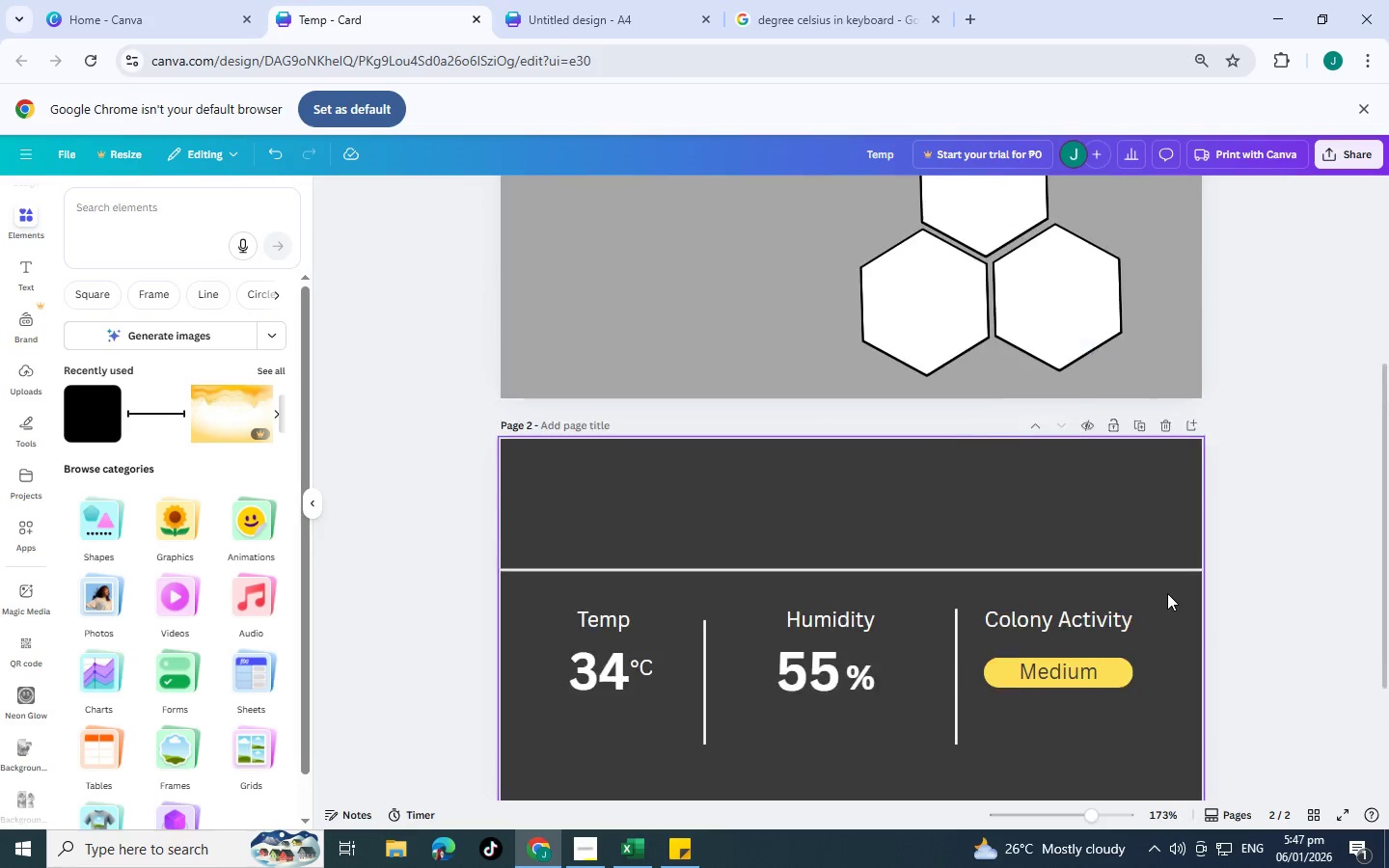 
scroll: coordinate [1167, 591], scroll_direction: down, amount: 3.0
 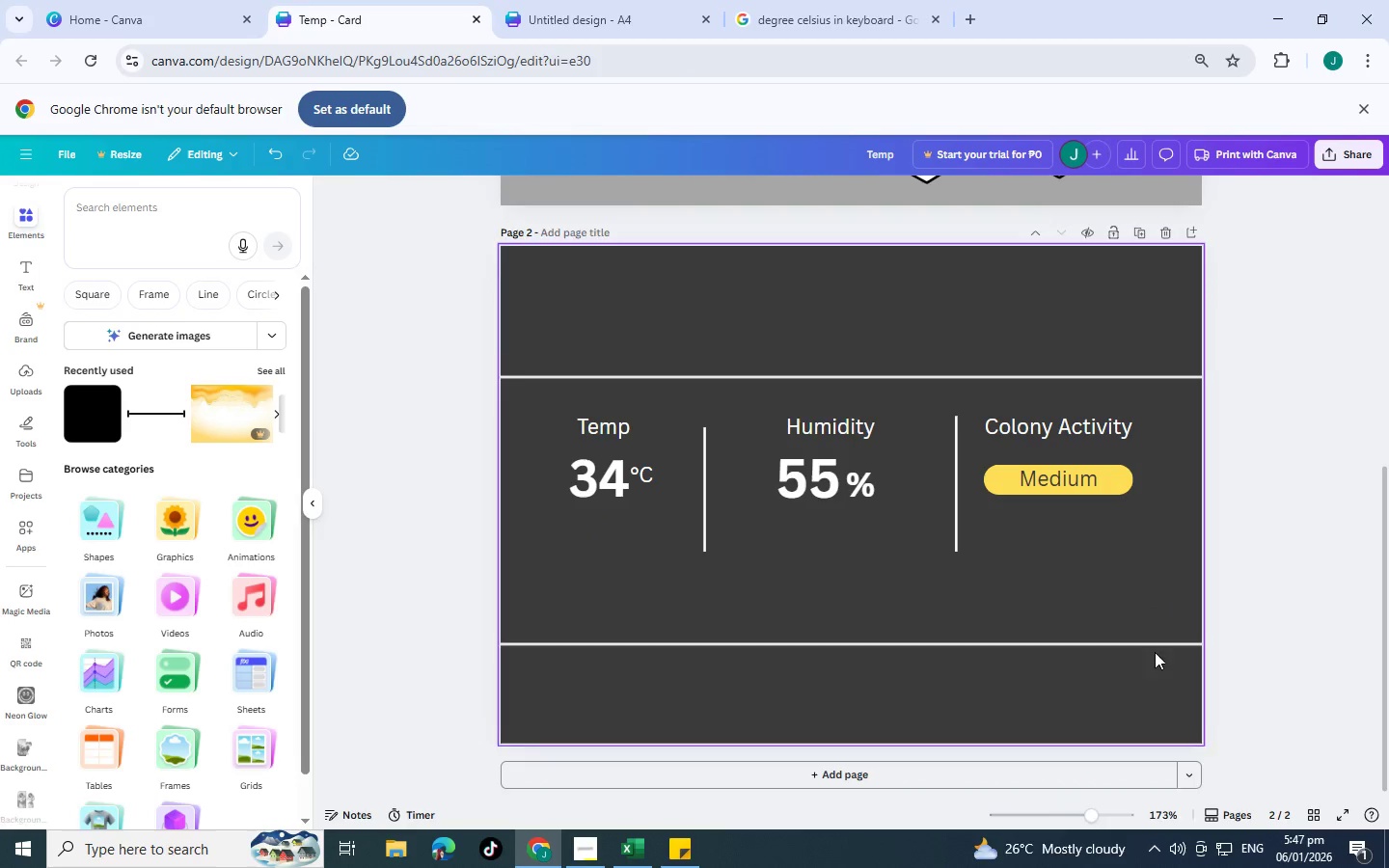 
left_click([845, 424])
 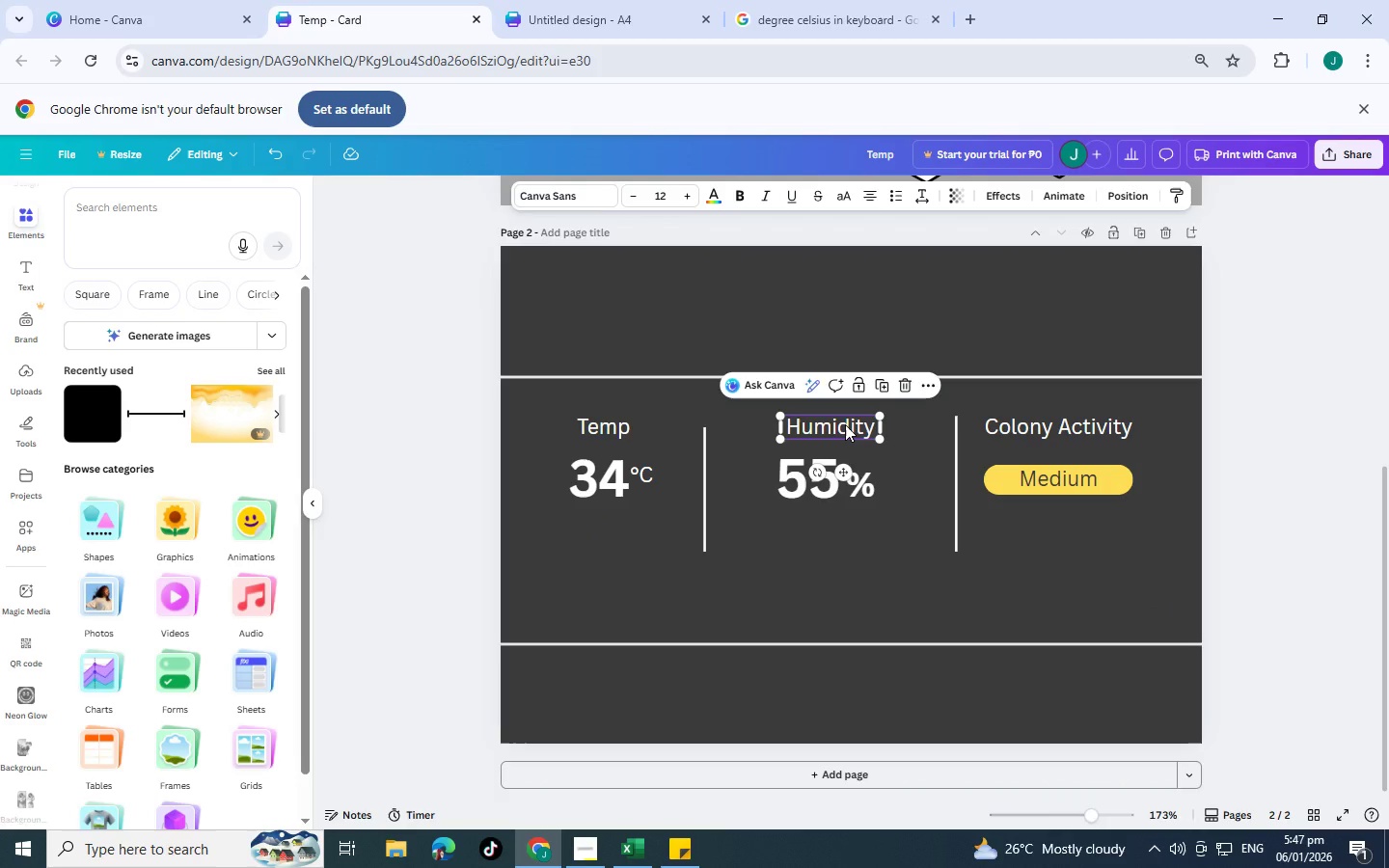 
key(Control+C)
 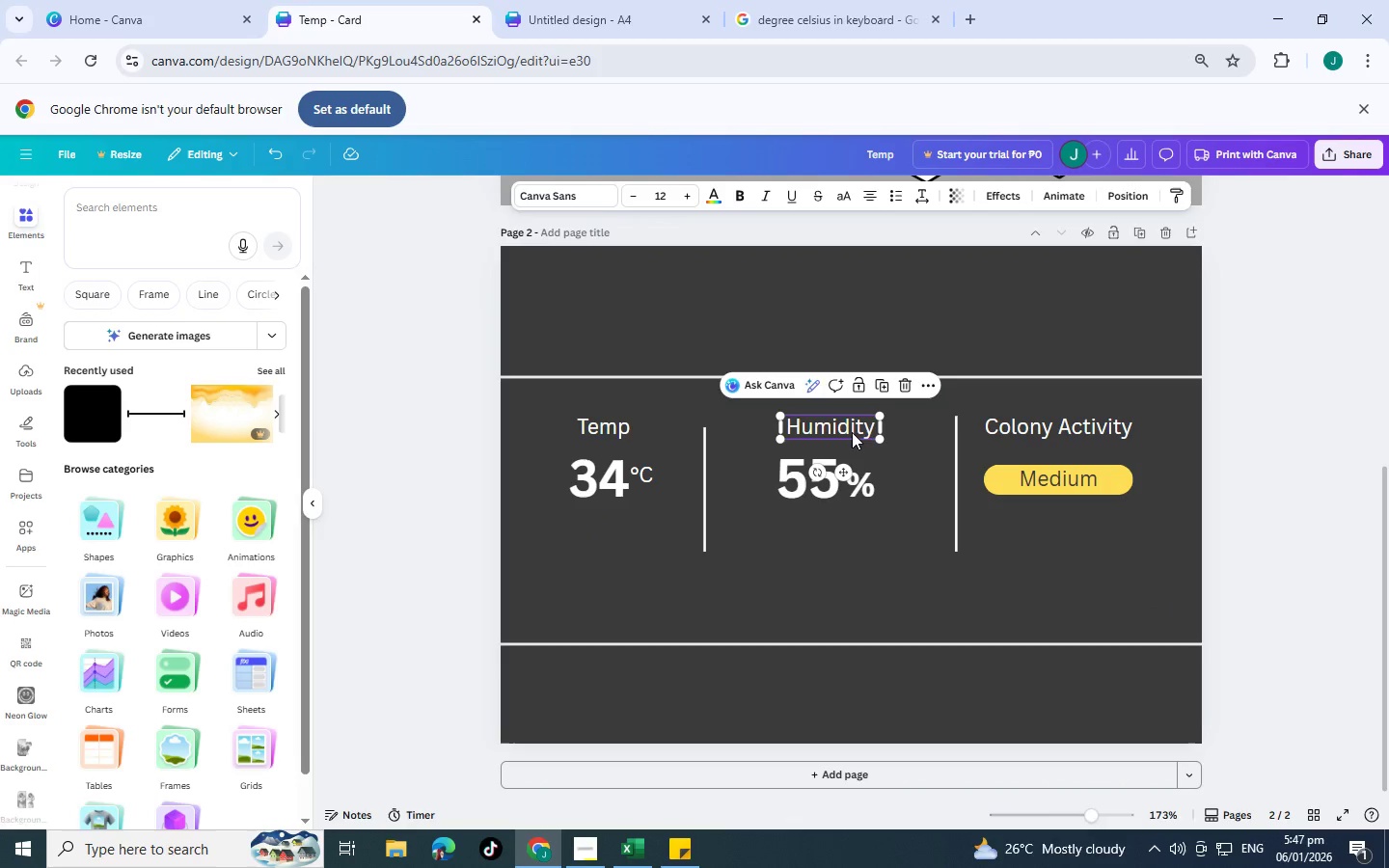 
key(Control+V)
 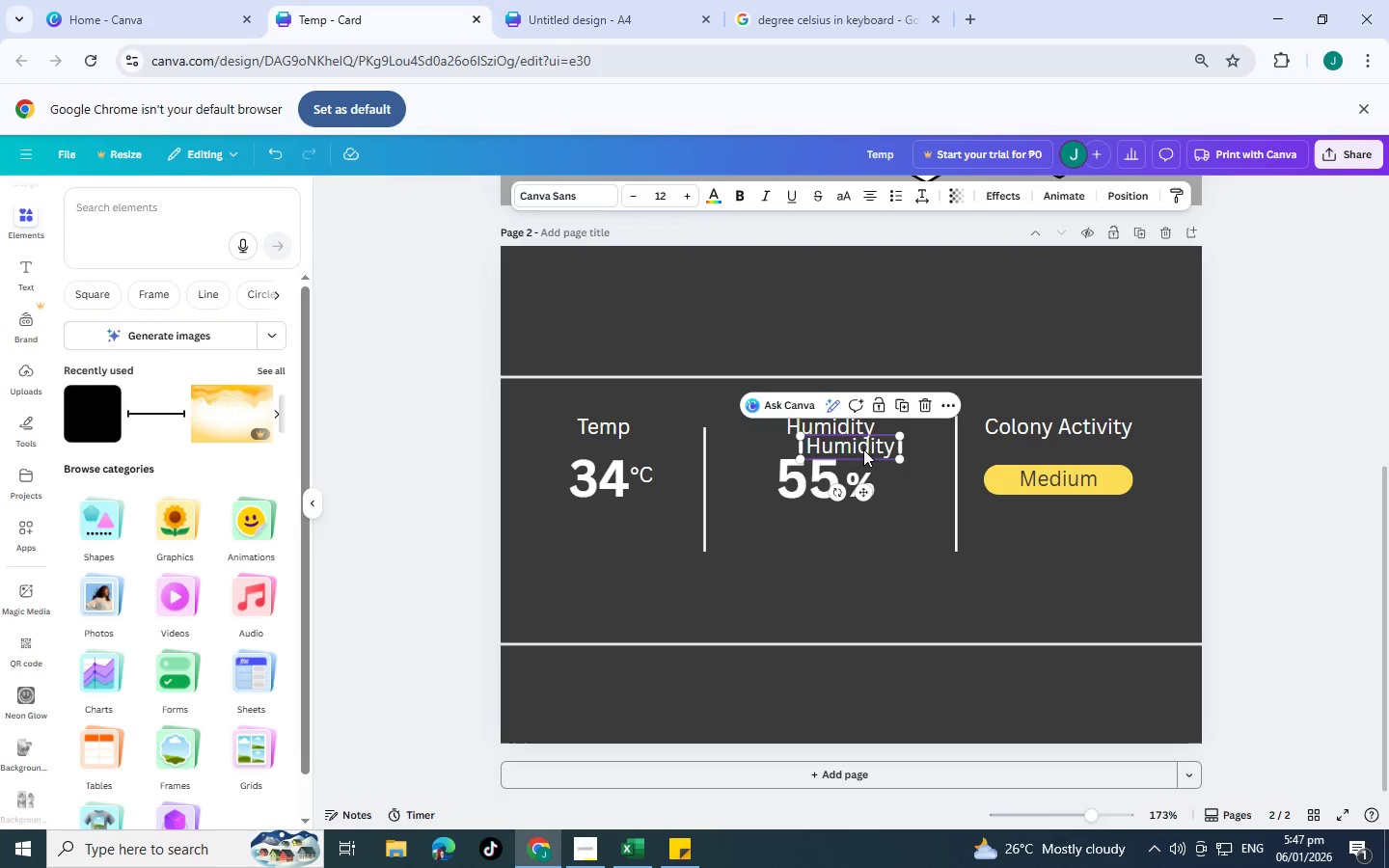 
left_click_drag(start_coordinate=[863, 449], to_coordinate=[852, 691])
 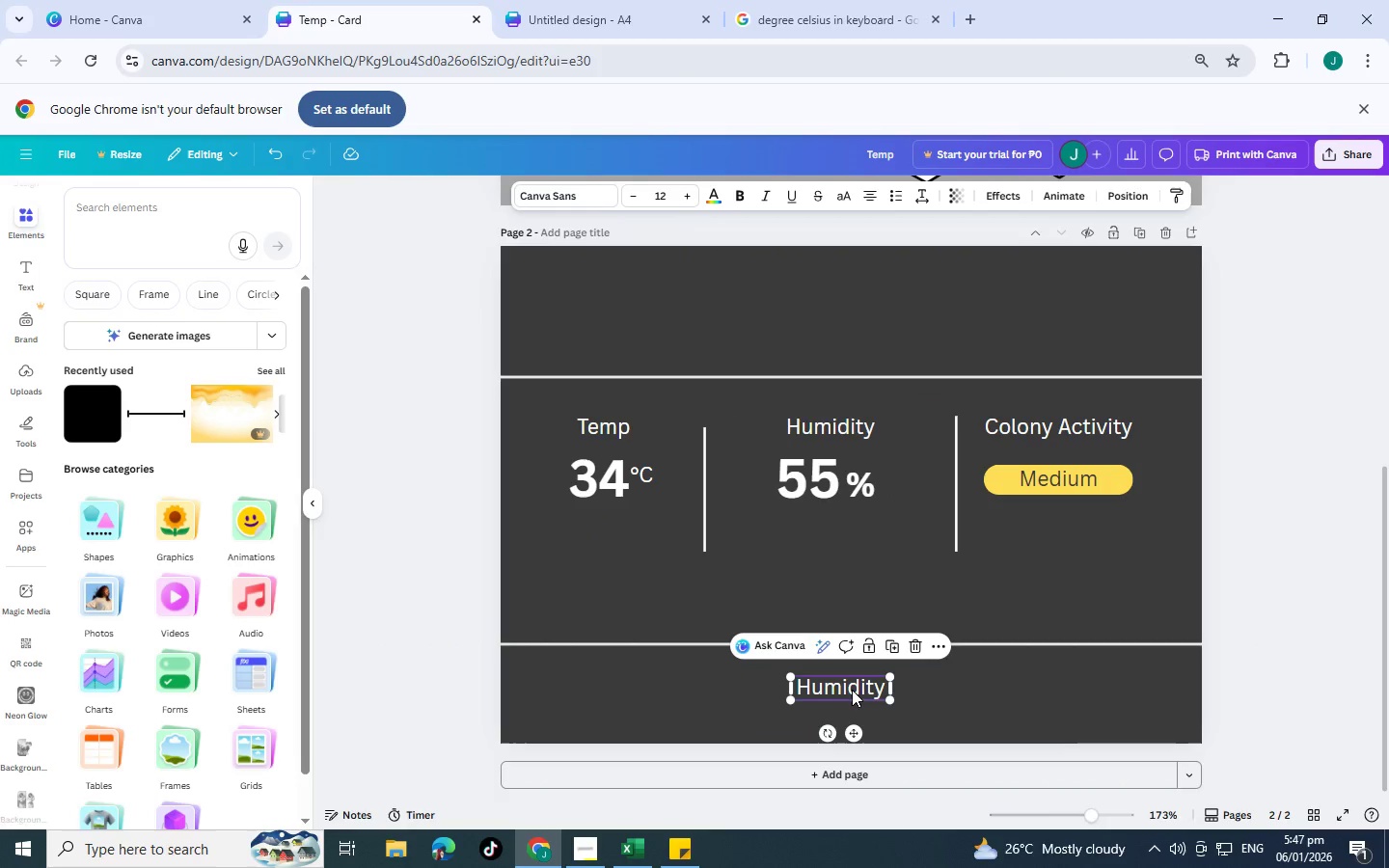 
double_click([852, 690])
 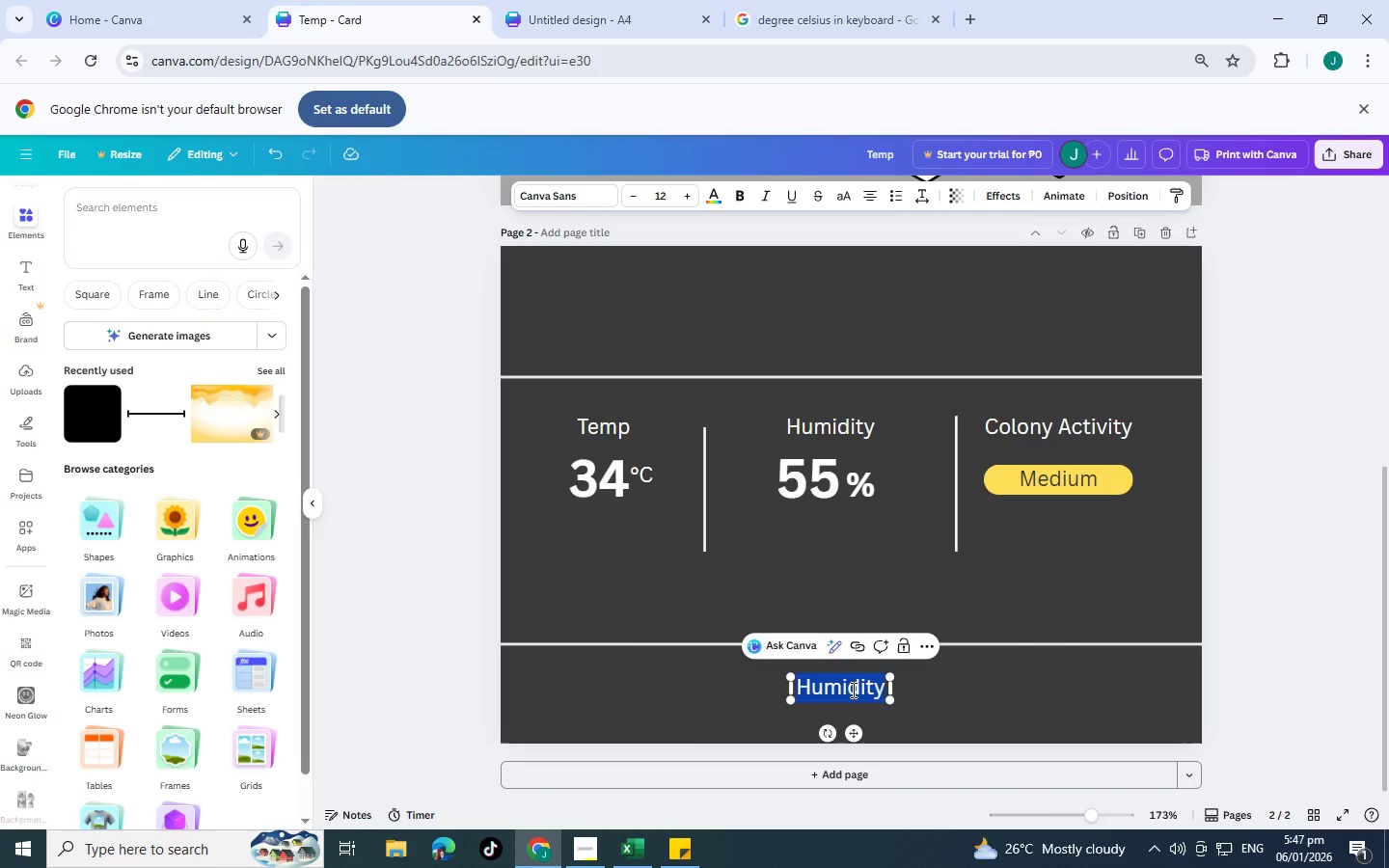 
triple_click([852, 690])
 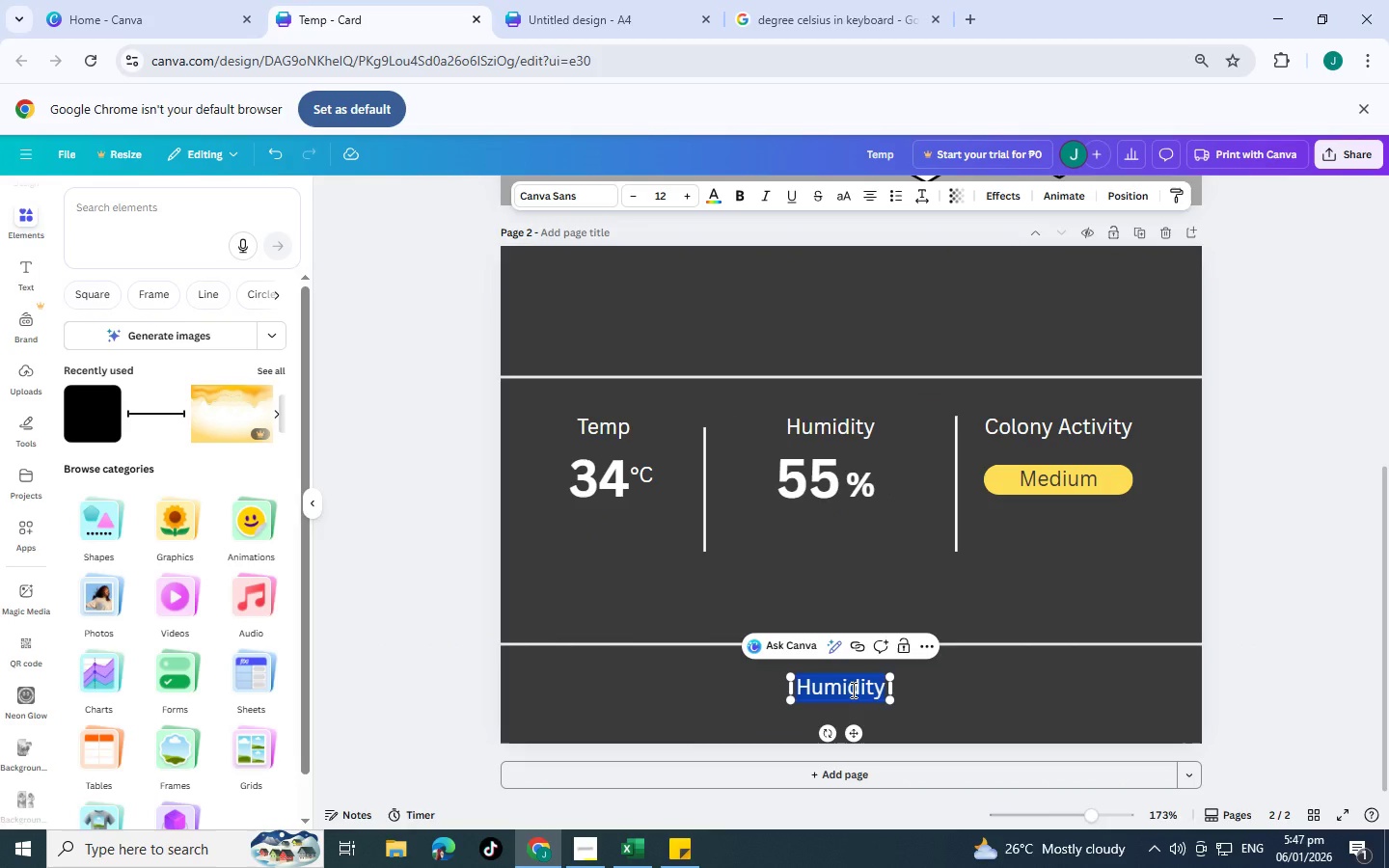 
type(All systt)
key(Backspace)
type(ems normal)
 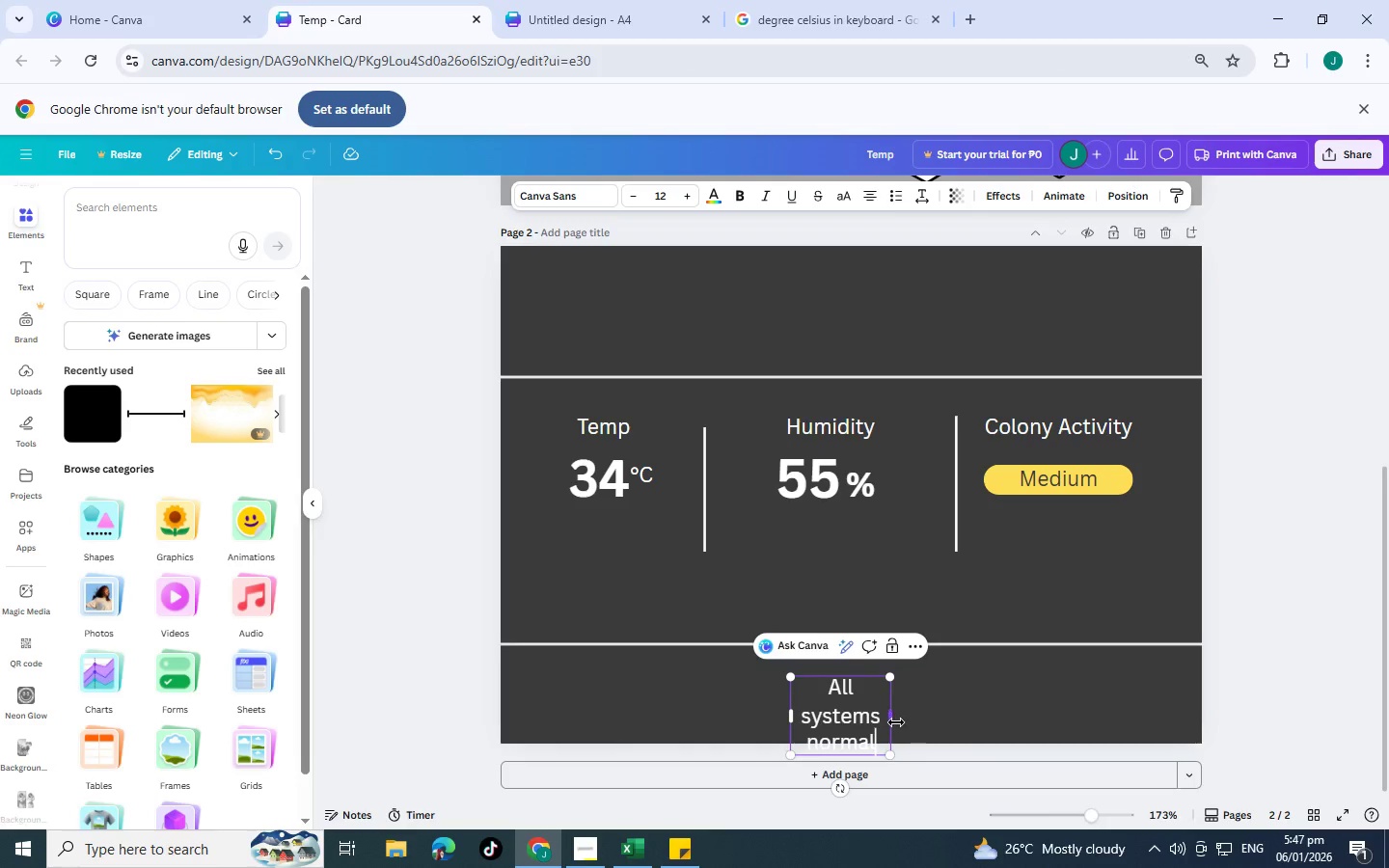 
left_click_drag(start_coordinate=[895, 722], to_coordinate=[983, 710])
 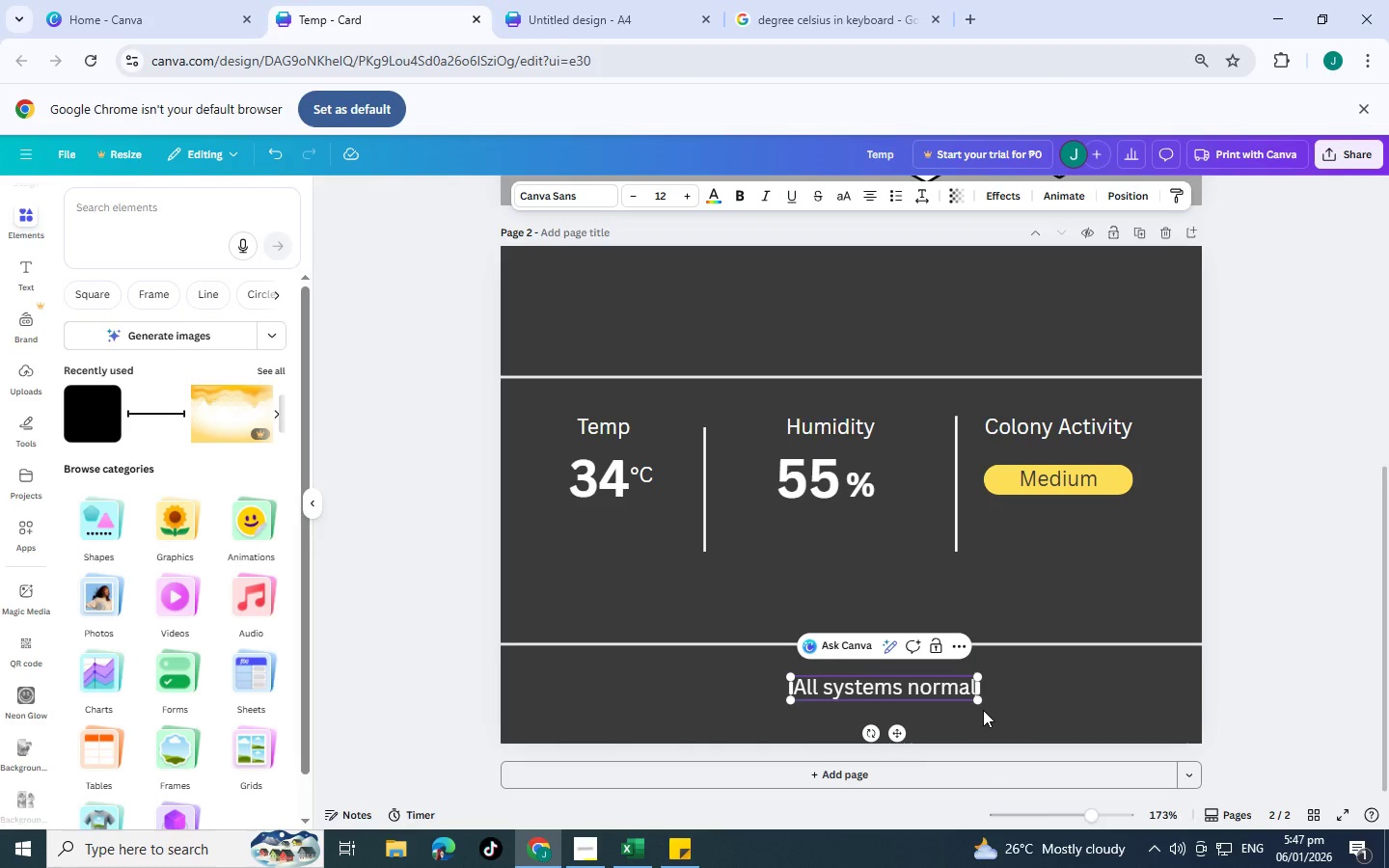 
key(Period)
 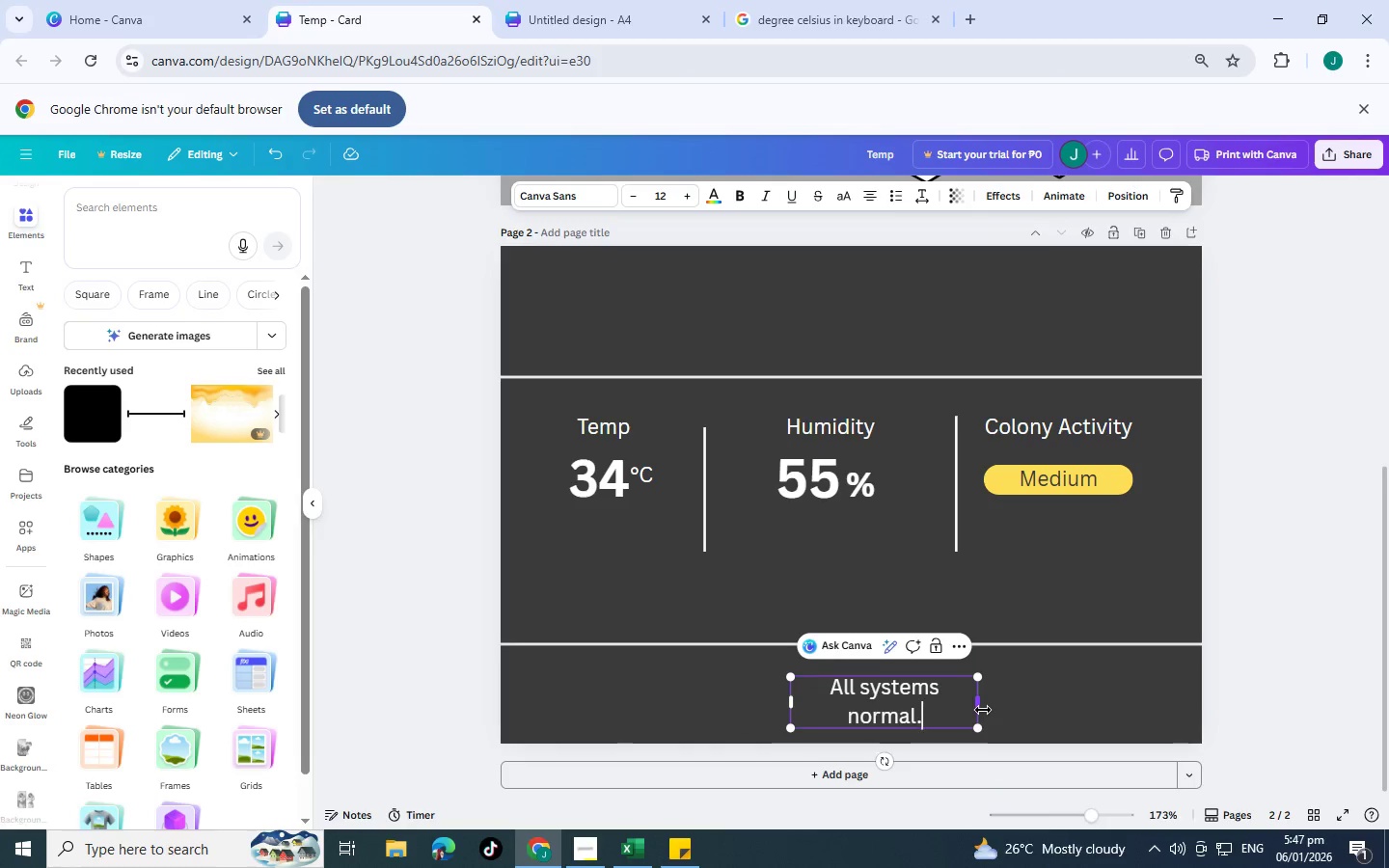 
left_click_drag(start_coordinate=[983, 710], to_coordinate=[1044, 708])
 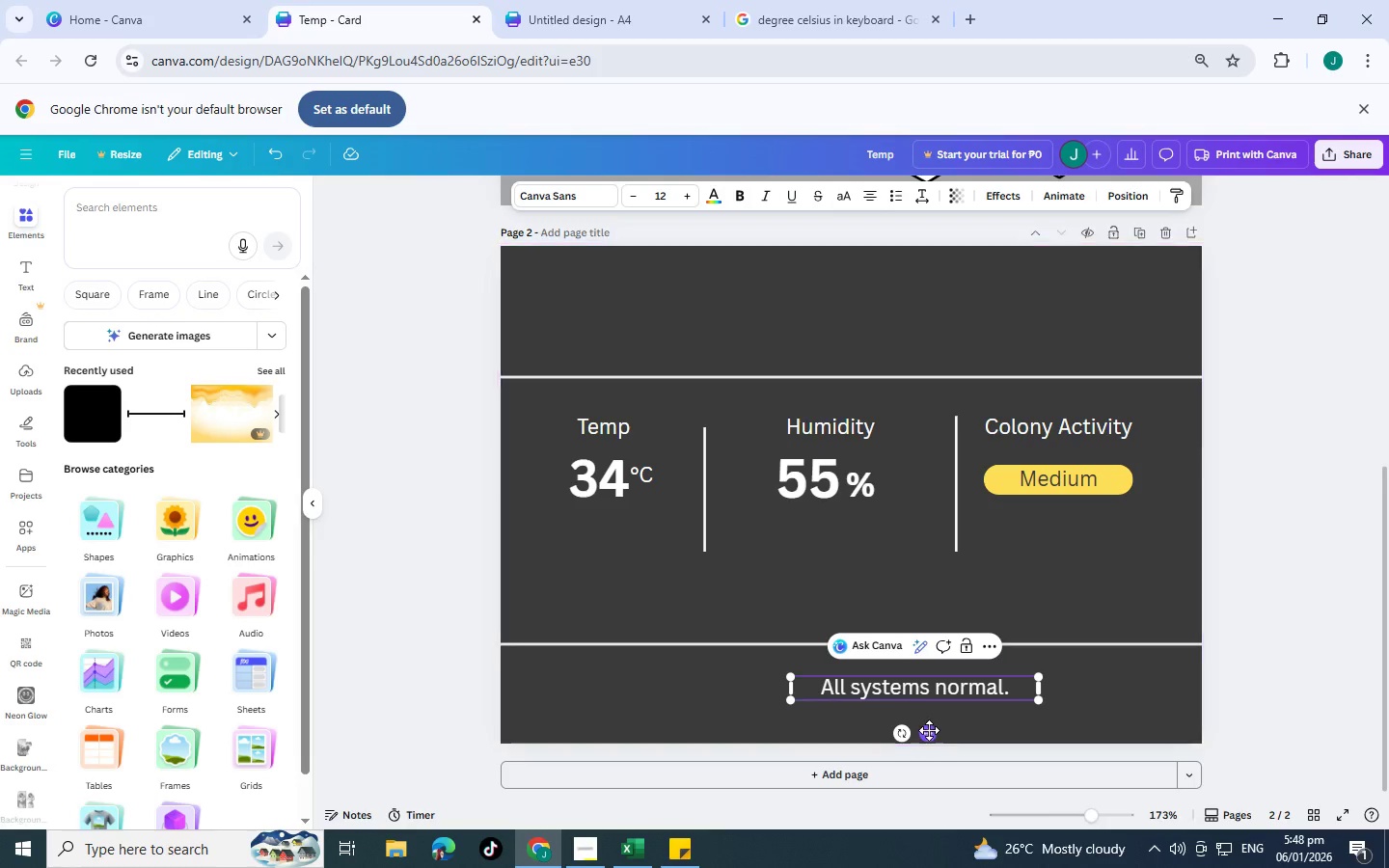 
left_click_drag(start_coordinate=[928, 730], to_coordinate=[855, 732])
 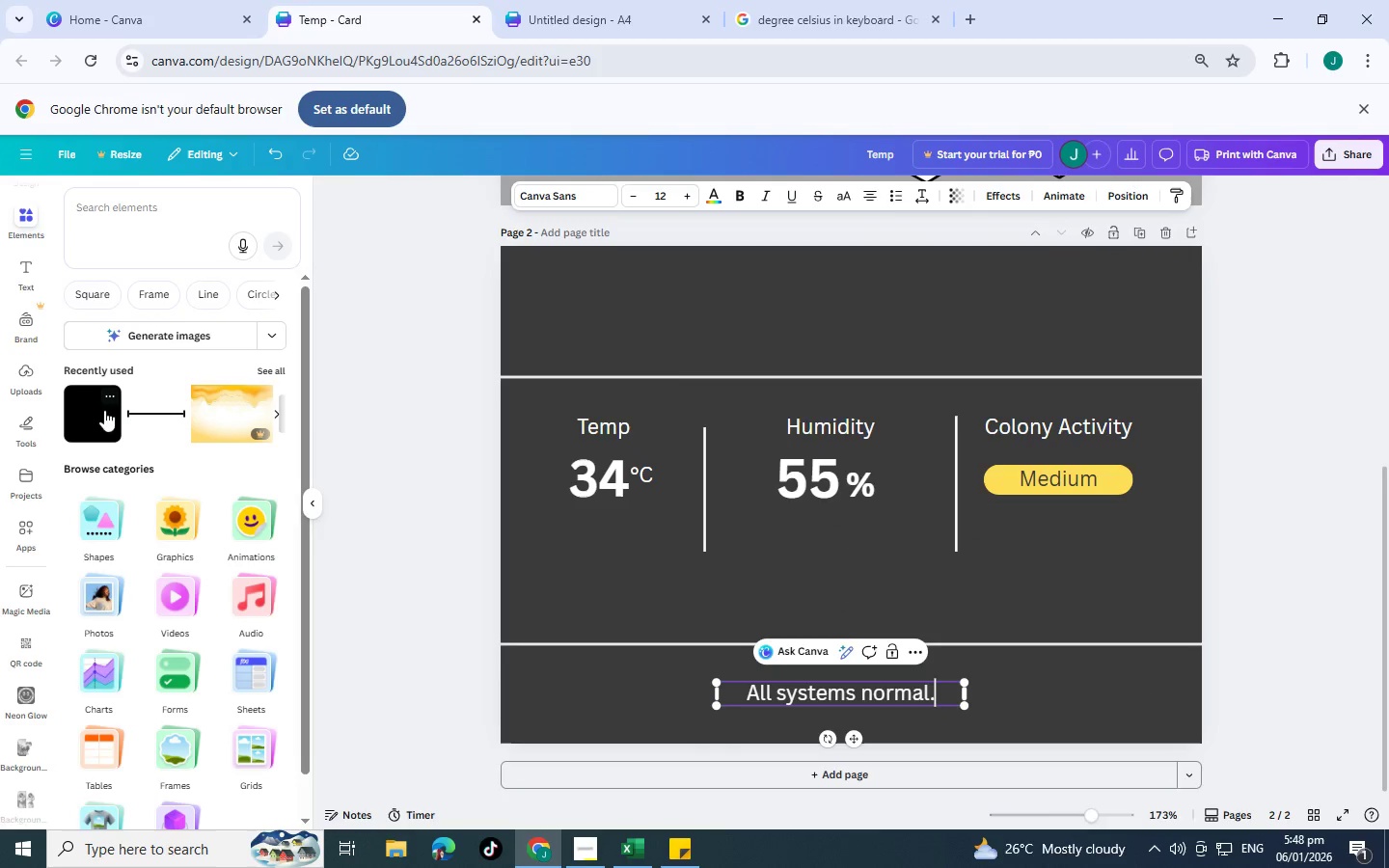 
wait(5.56)
 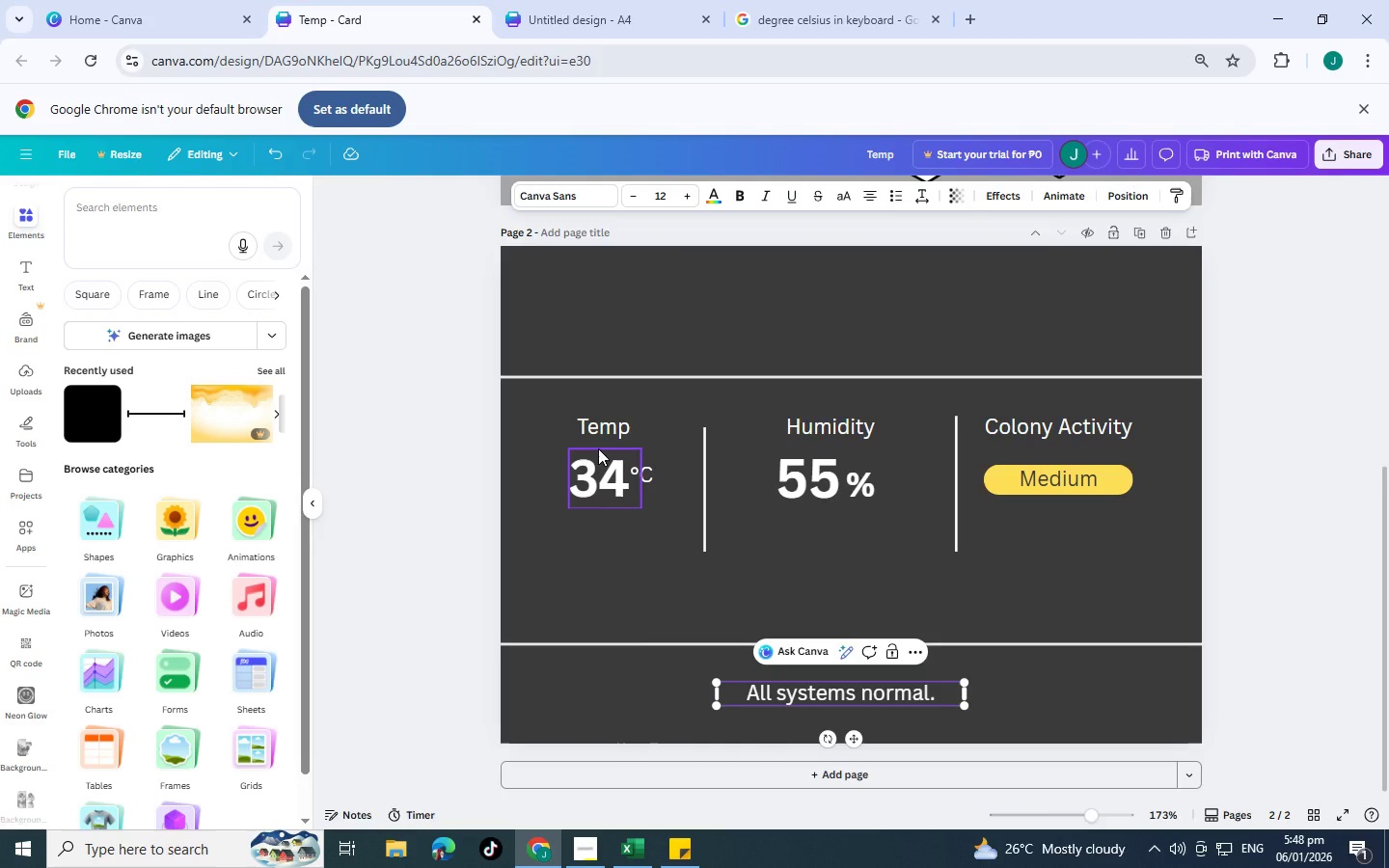 
left_click([270, 371])
 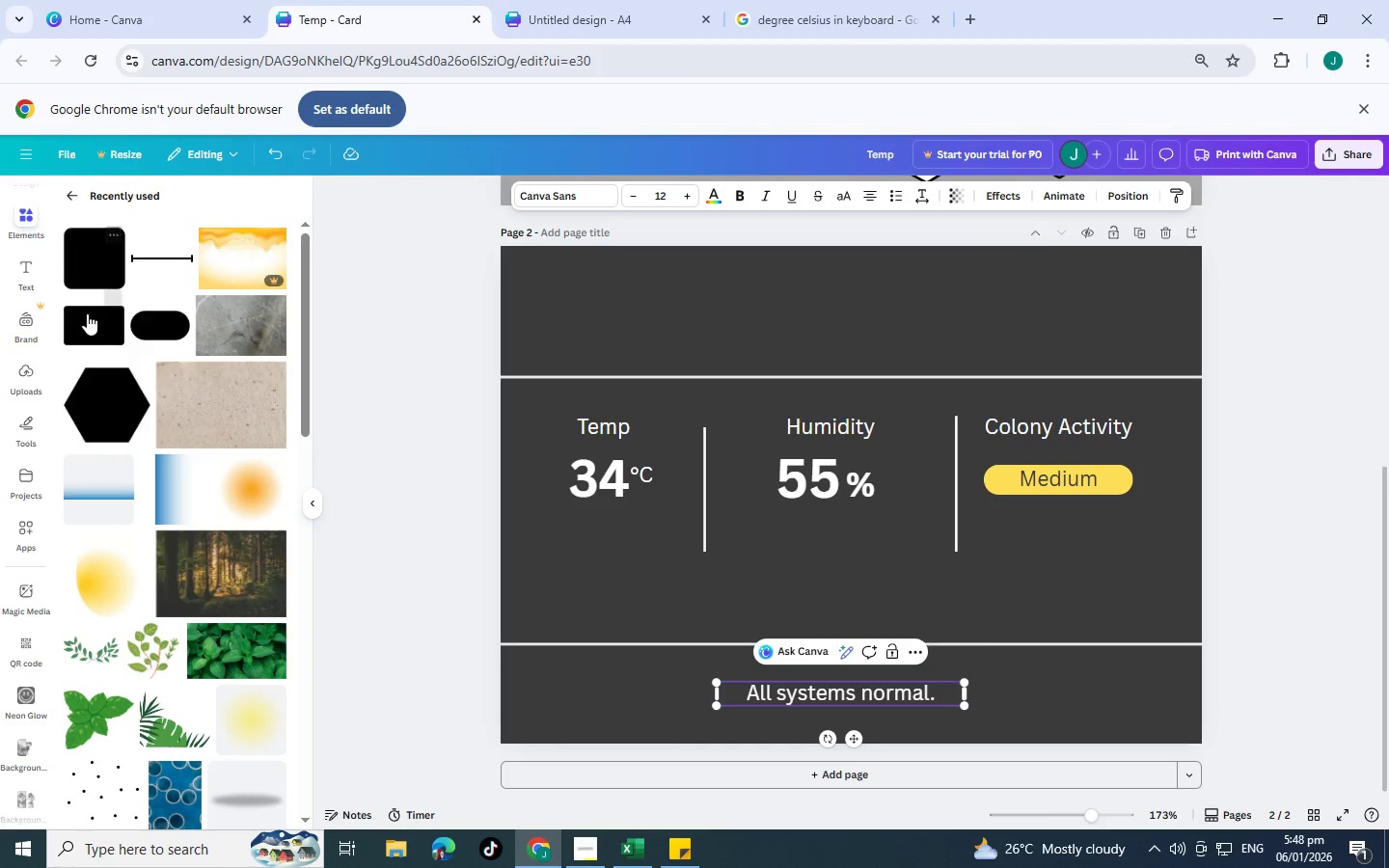 
left_click([95, 315])
 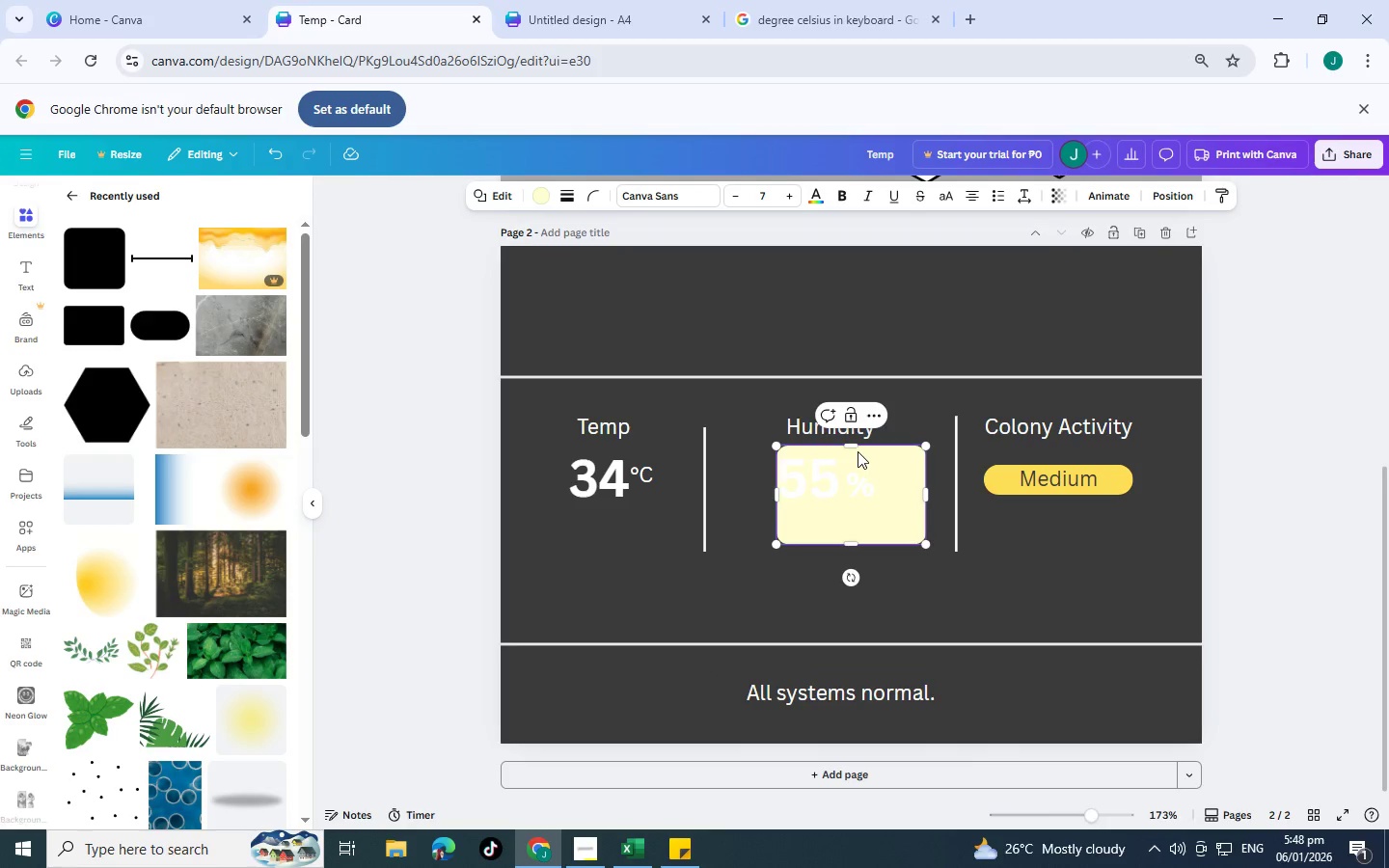 
left_click_drag(start_coordinate=[853, 449], to_coordinate=[853, 476])
 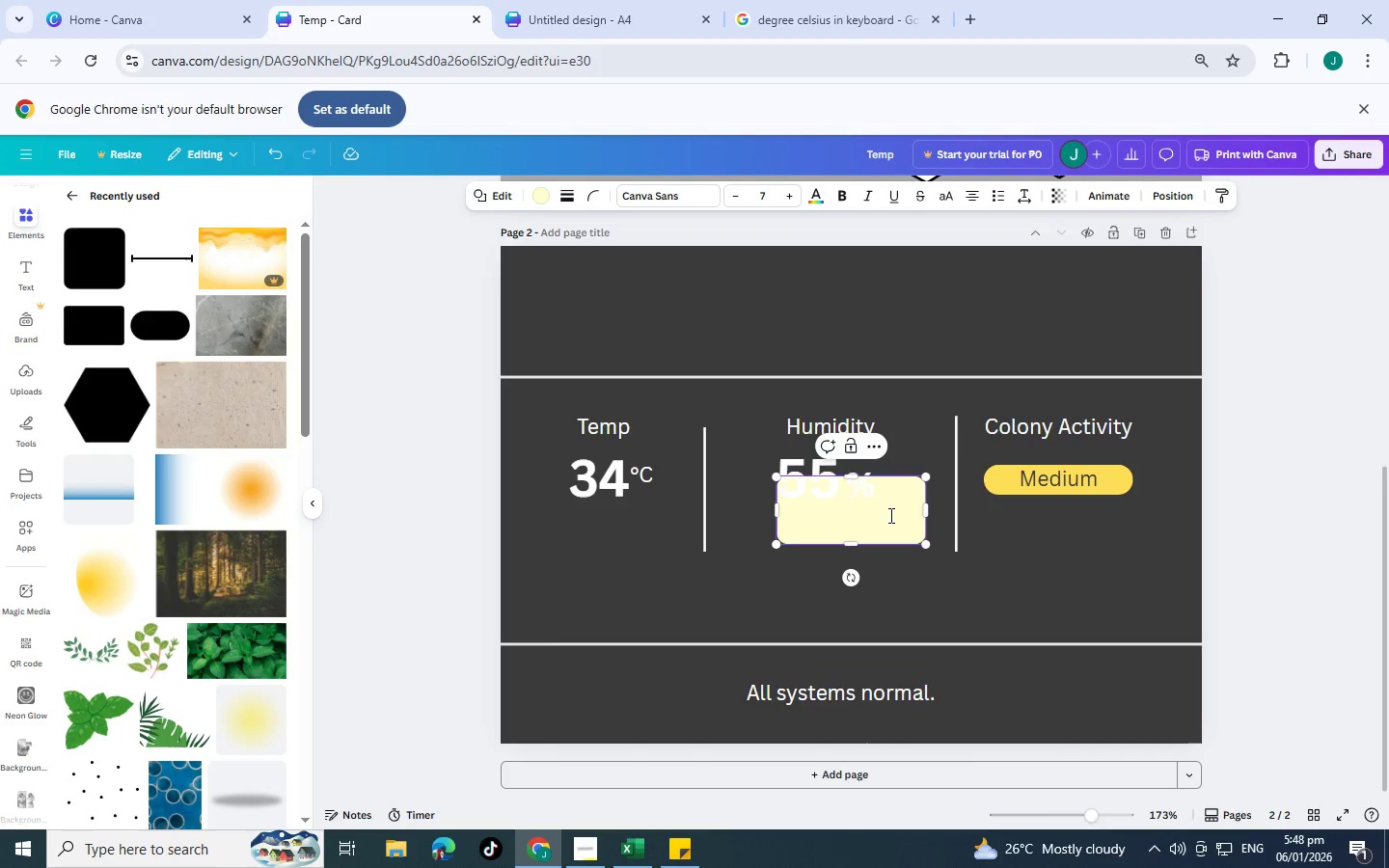 
left_click([889, 515])
 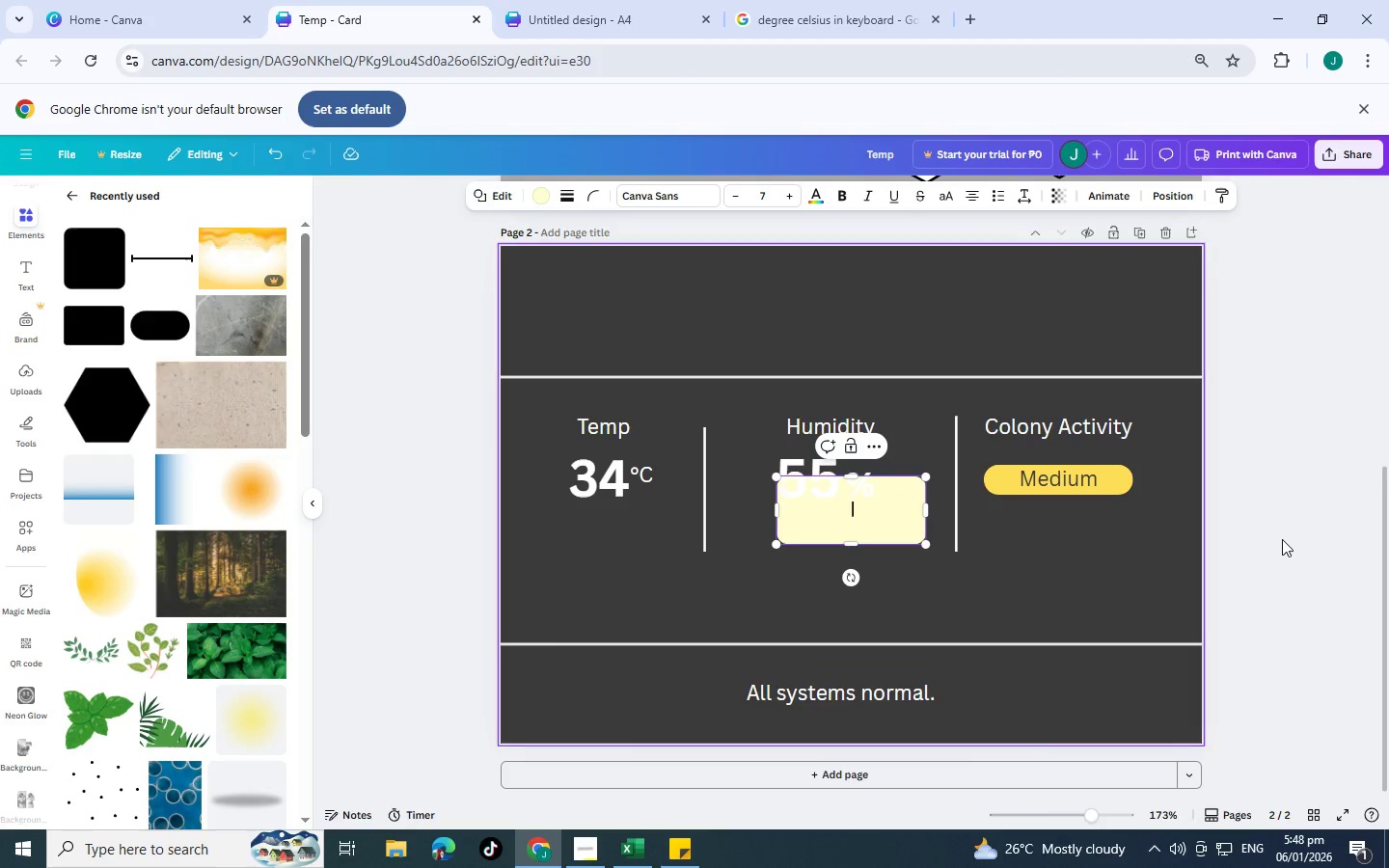 
left_click([1282, 539])
 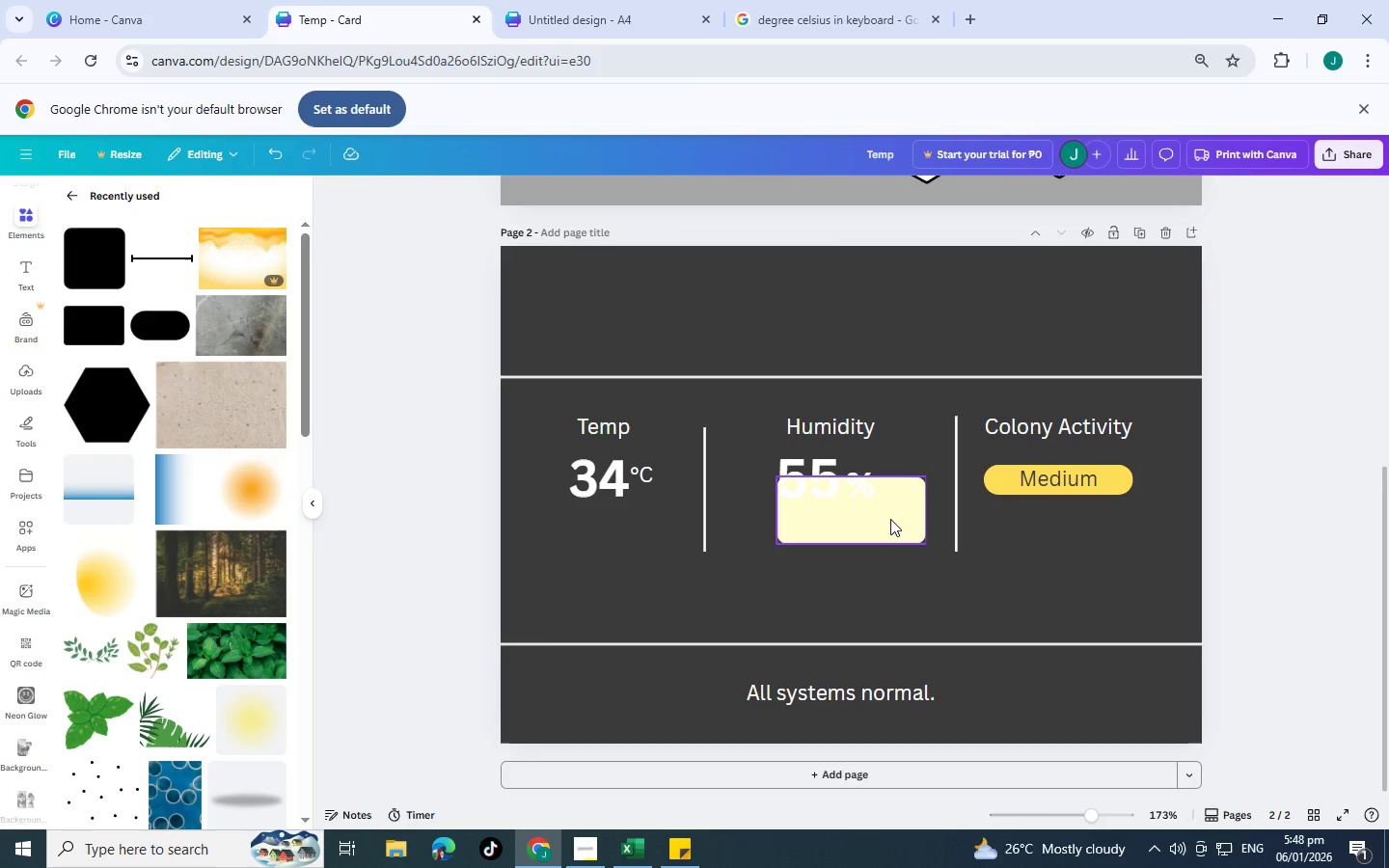 
left_click_drag(start_coordinate=[885, 519], to_coordinate=[887, 603])
 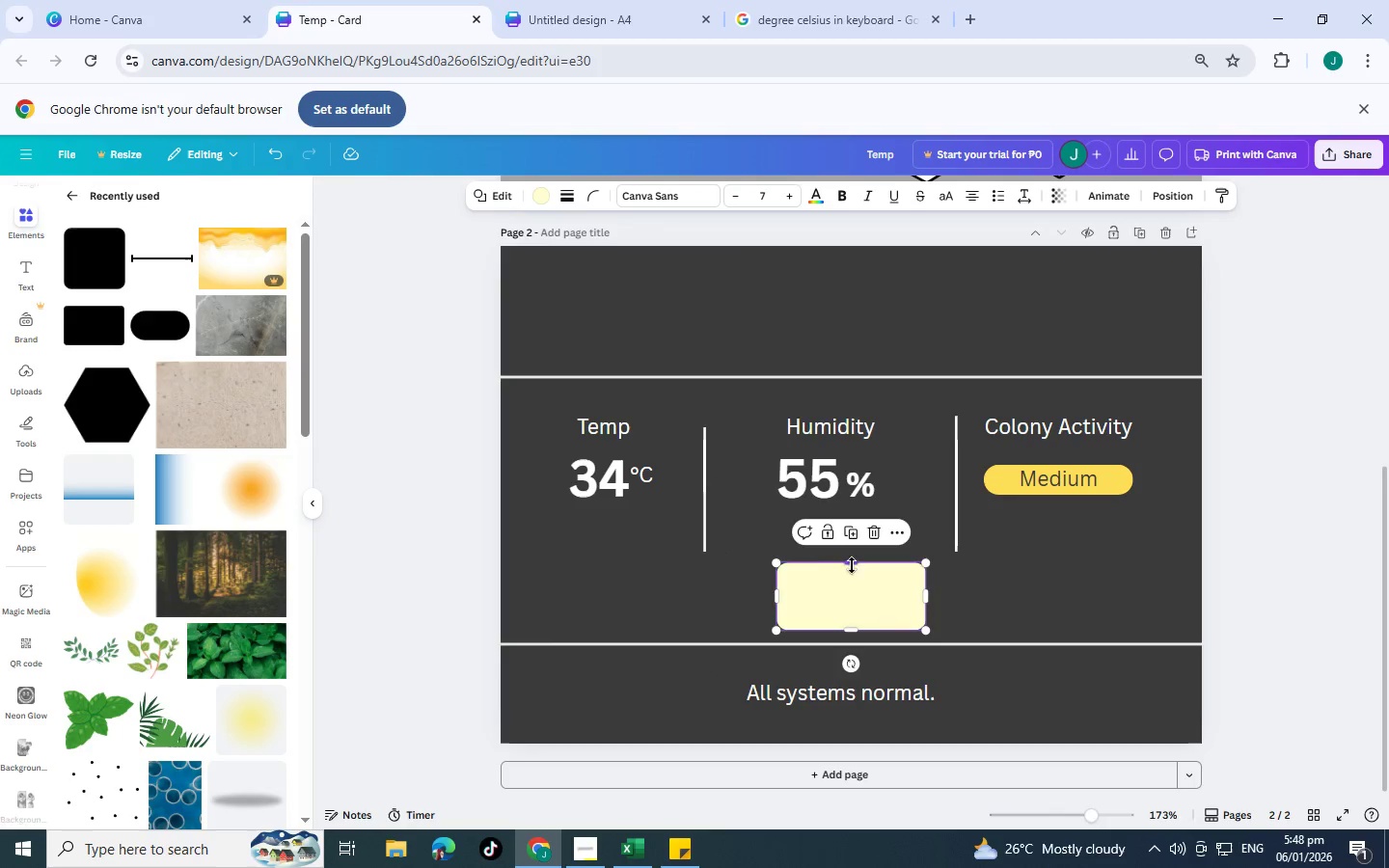 
left_click_drag(start_coordinate=[852, 565], to_coordinate=[858, 589])
 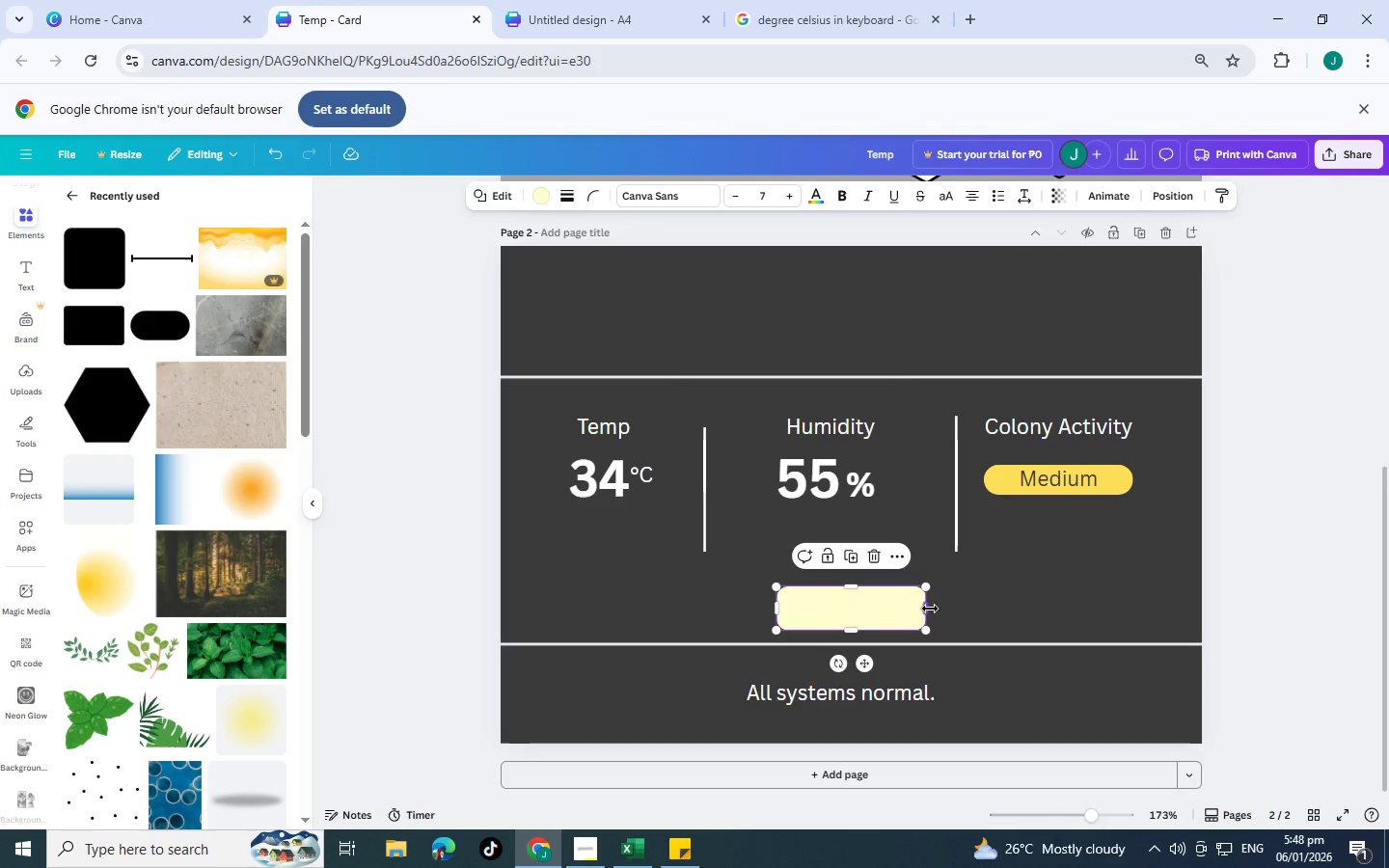 
left_click_drag(start_coordinate=[930, 609], to_coordinate=[1162, 601])
 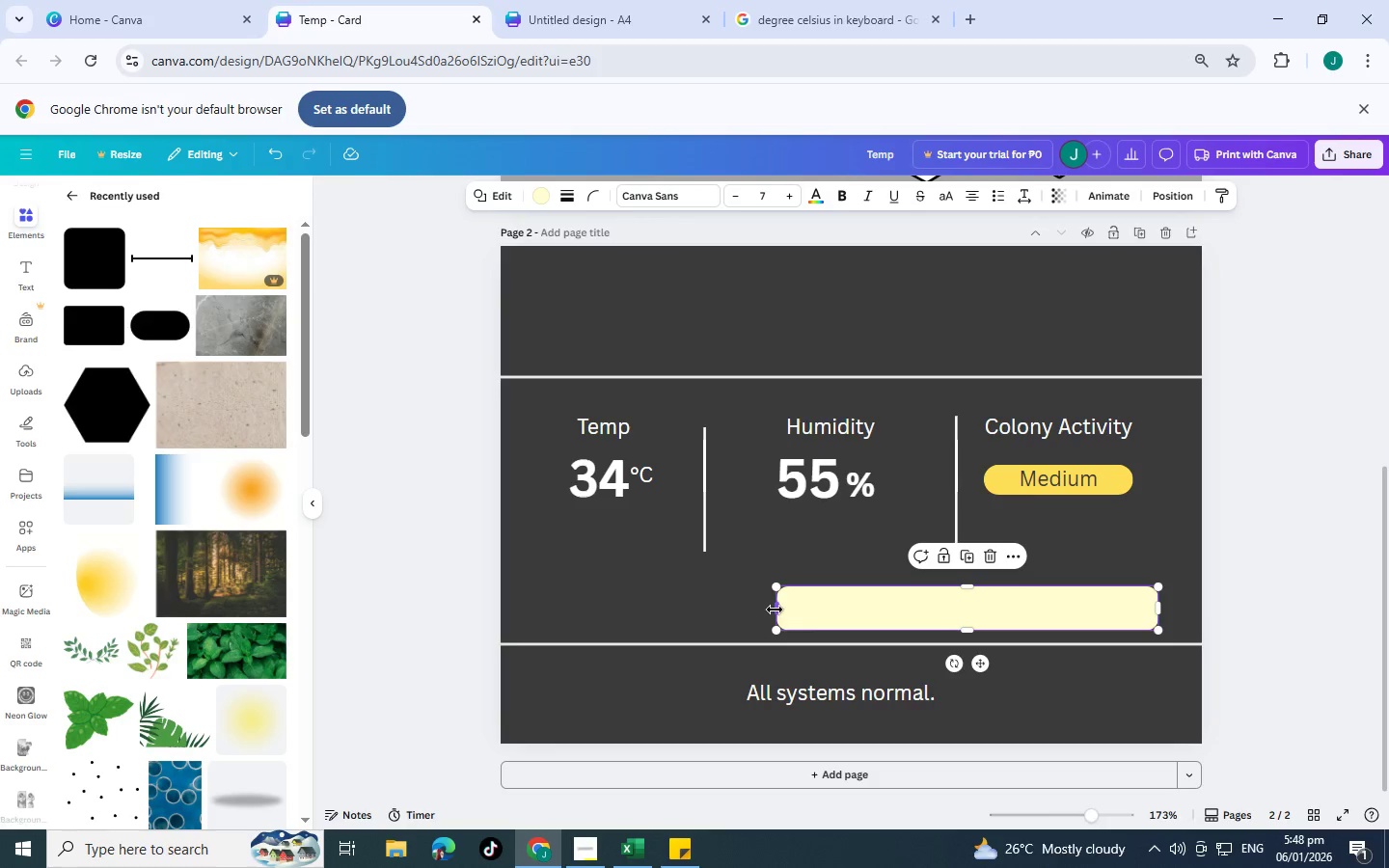 
left_click_drag(start_coordinate=[775, 610], to_coordinate=[532, 610])
 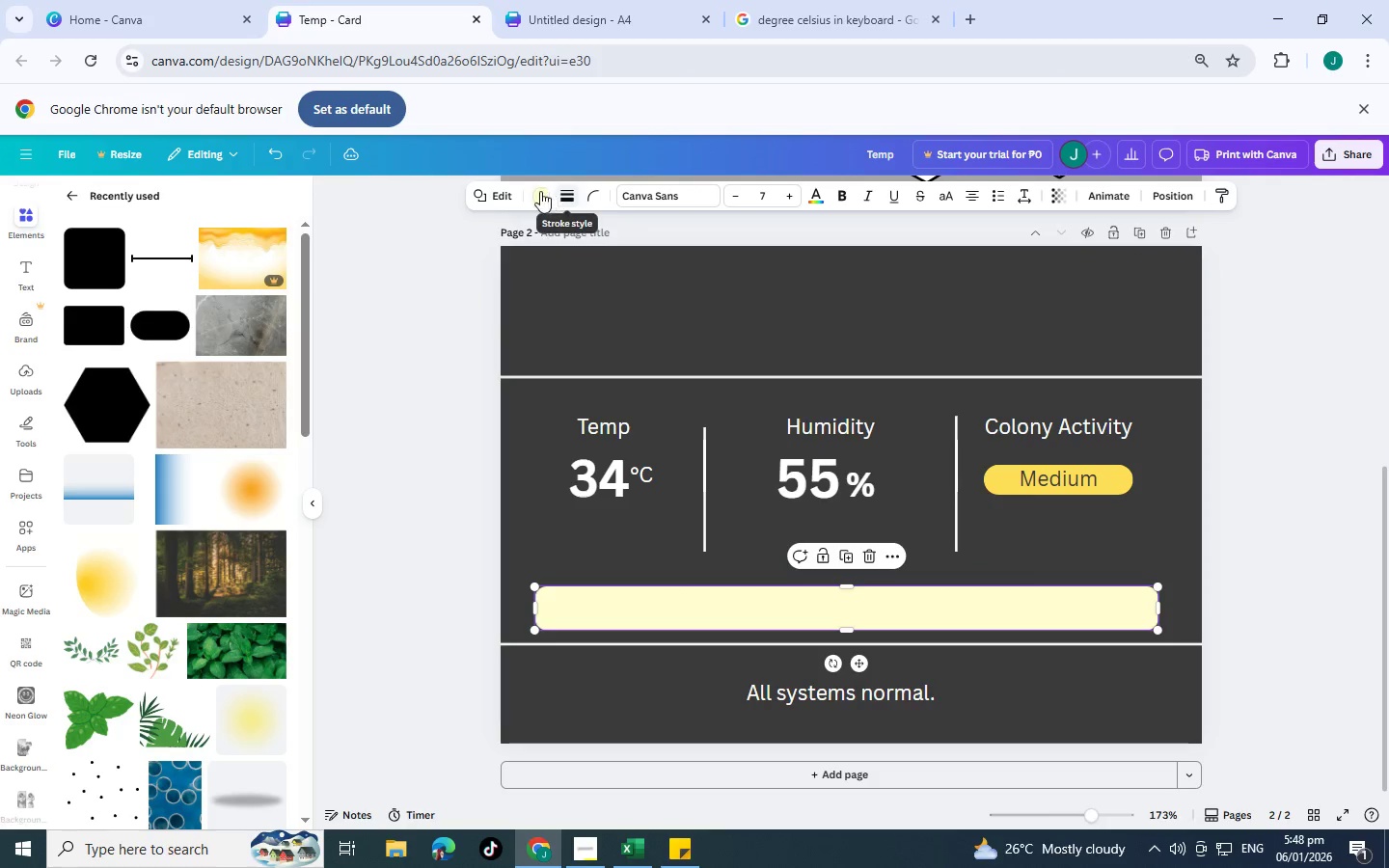 
left_click([540, 191])
 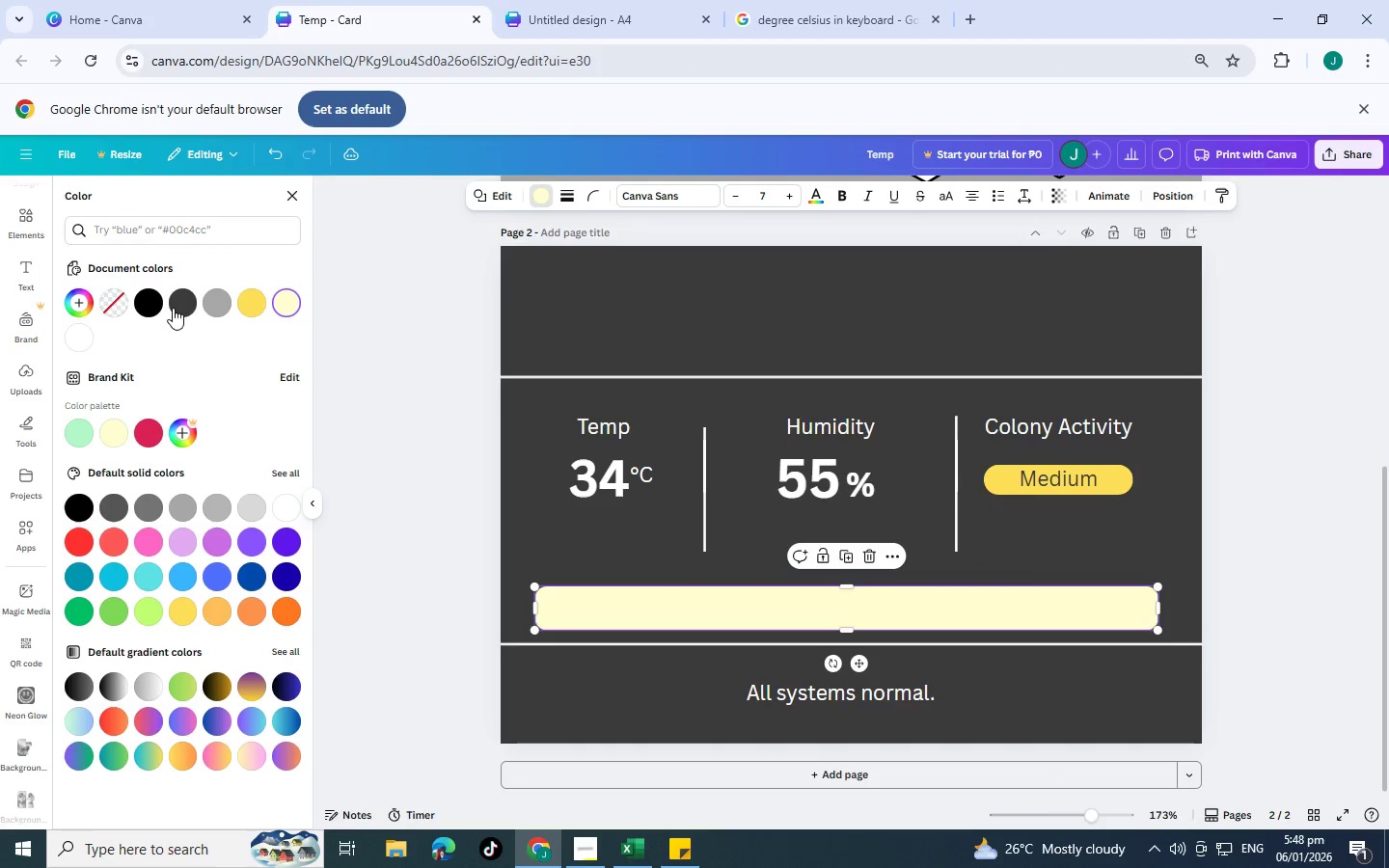 
left_click([177, 303])
 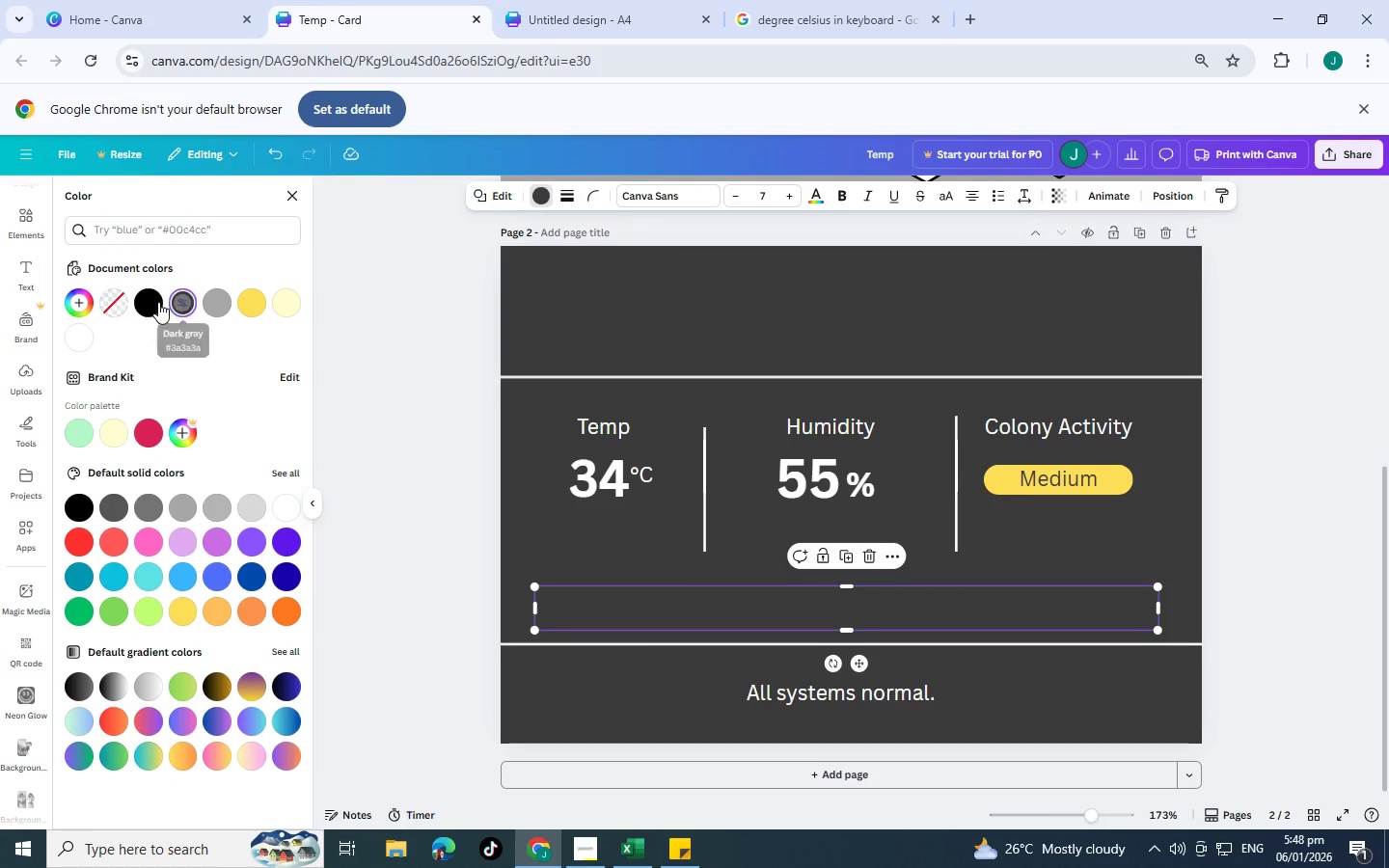 
left_click([150, 302])
 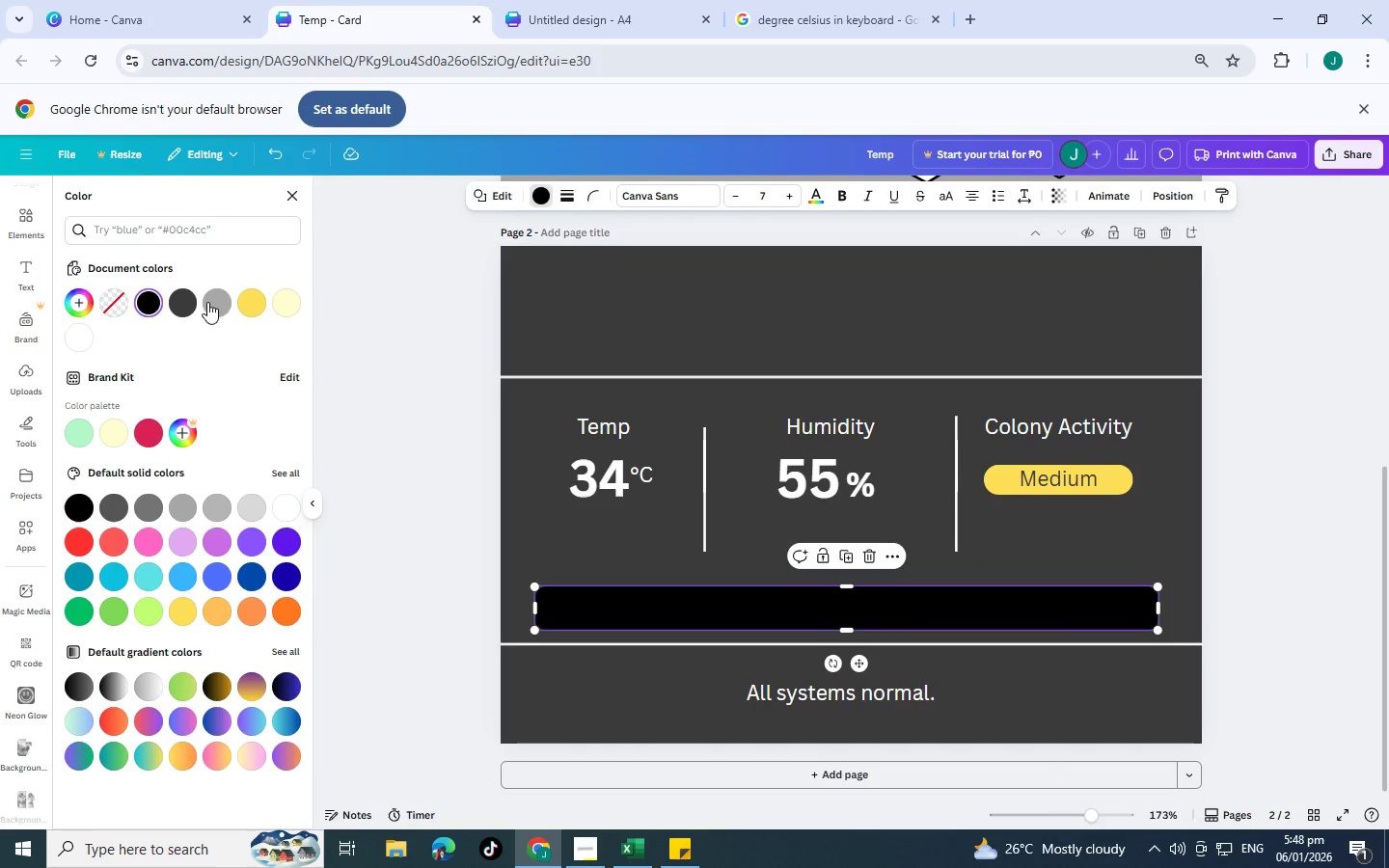 
left_click([213, 302])
 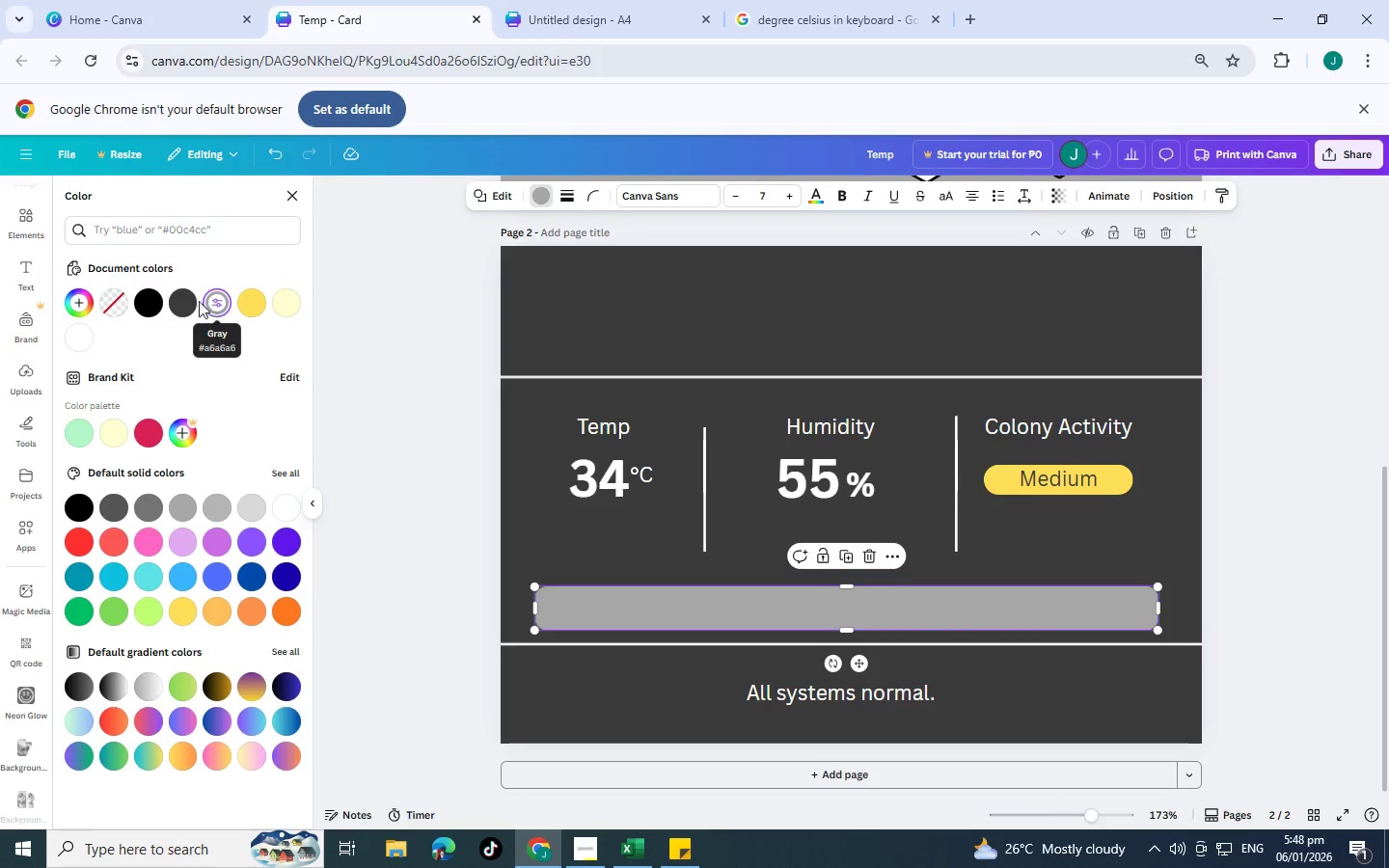 
left_click([170, 300])
 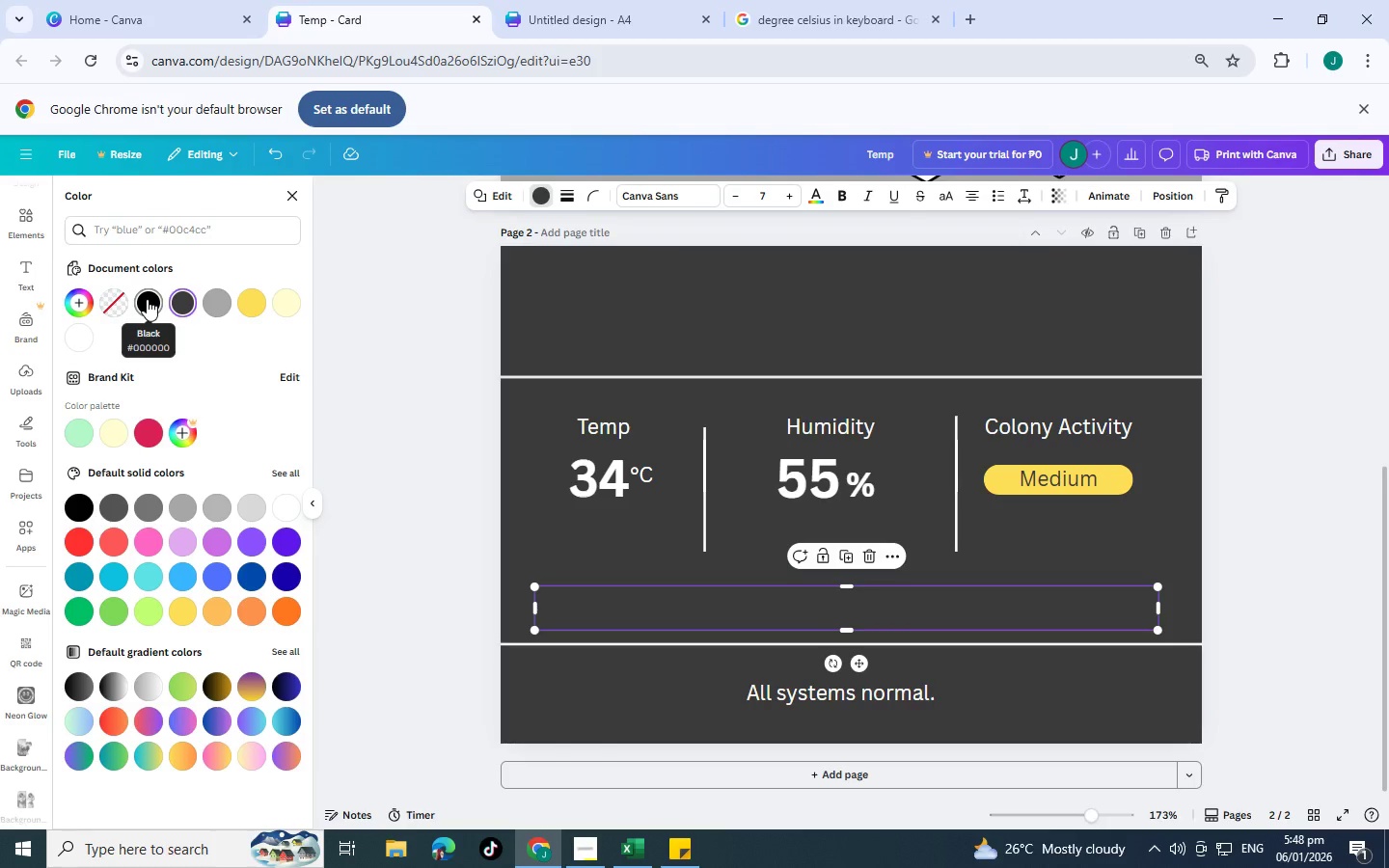 
left_click([147, 299])
 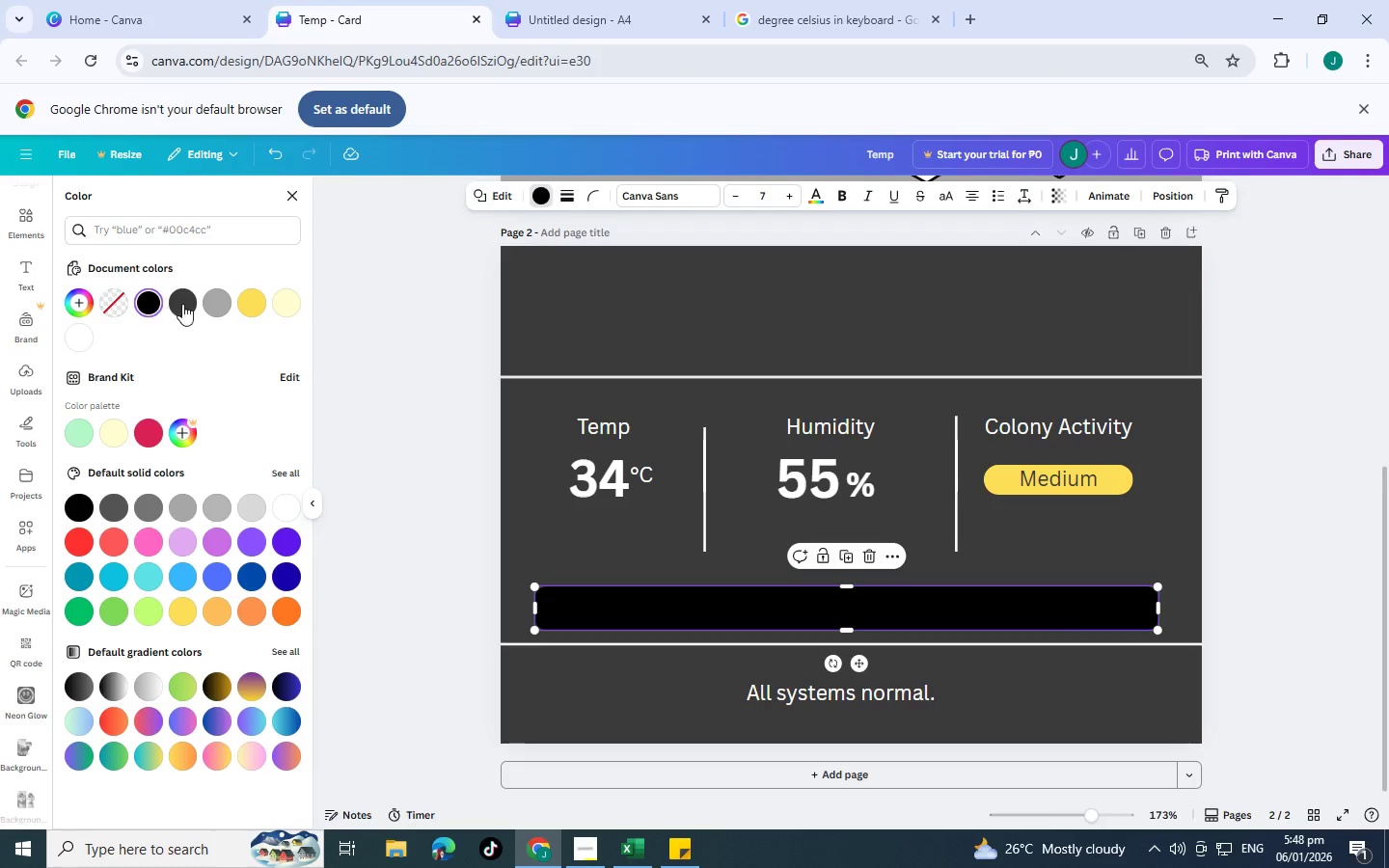 
left_click([188, 304])
 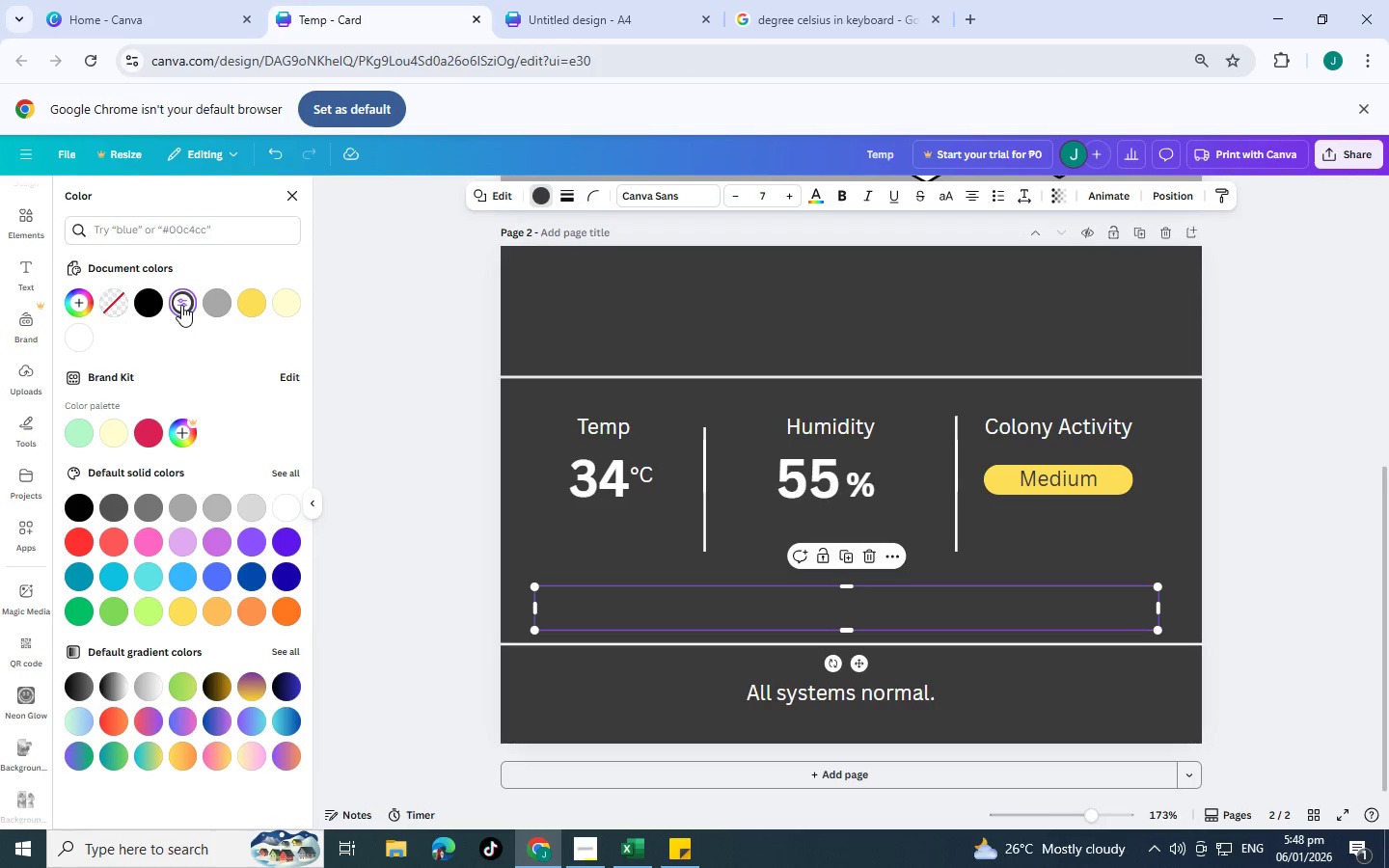 
double_click([181, 305])
 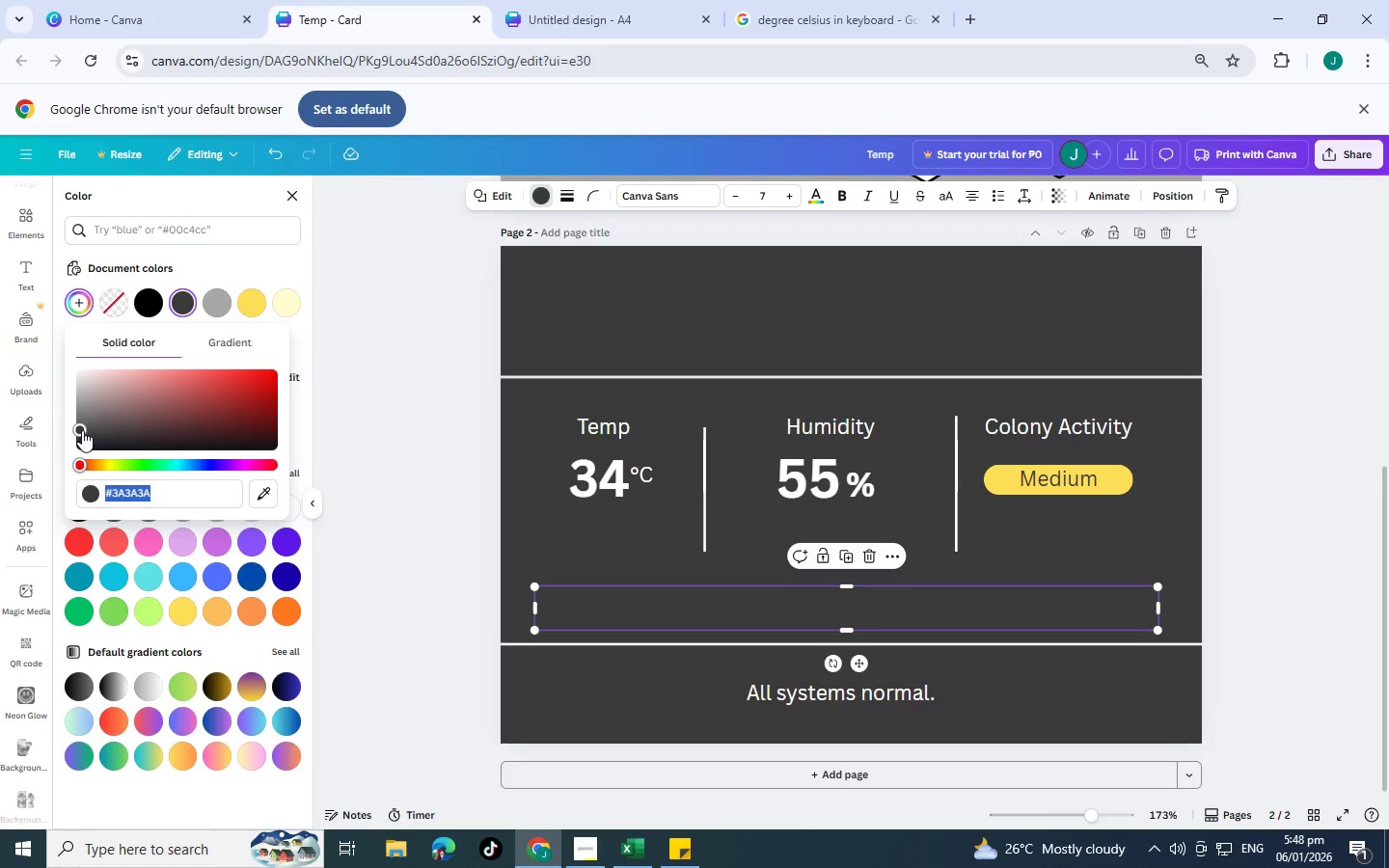 
left_click_drag(start_coordinate=[82, 430], to_coordinate=[82, 436])
 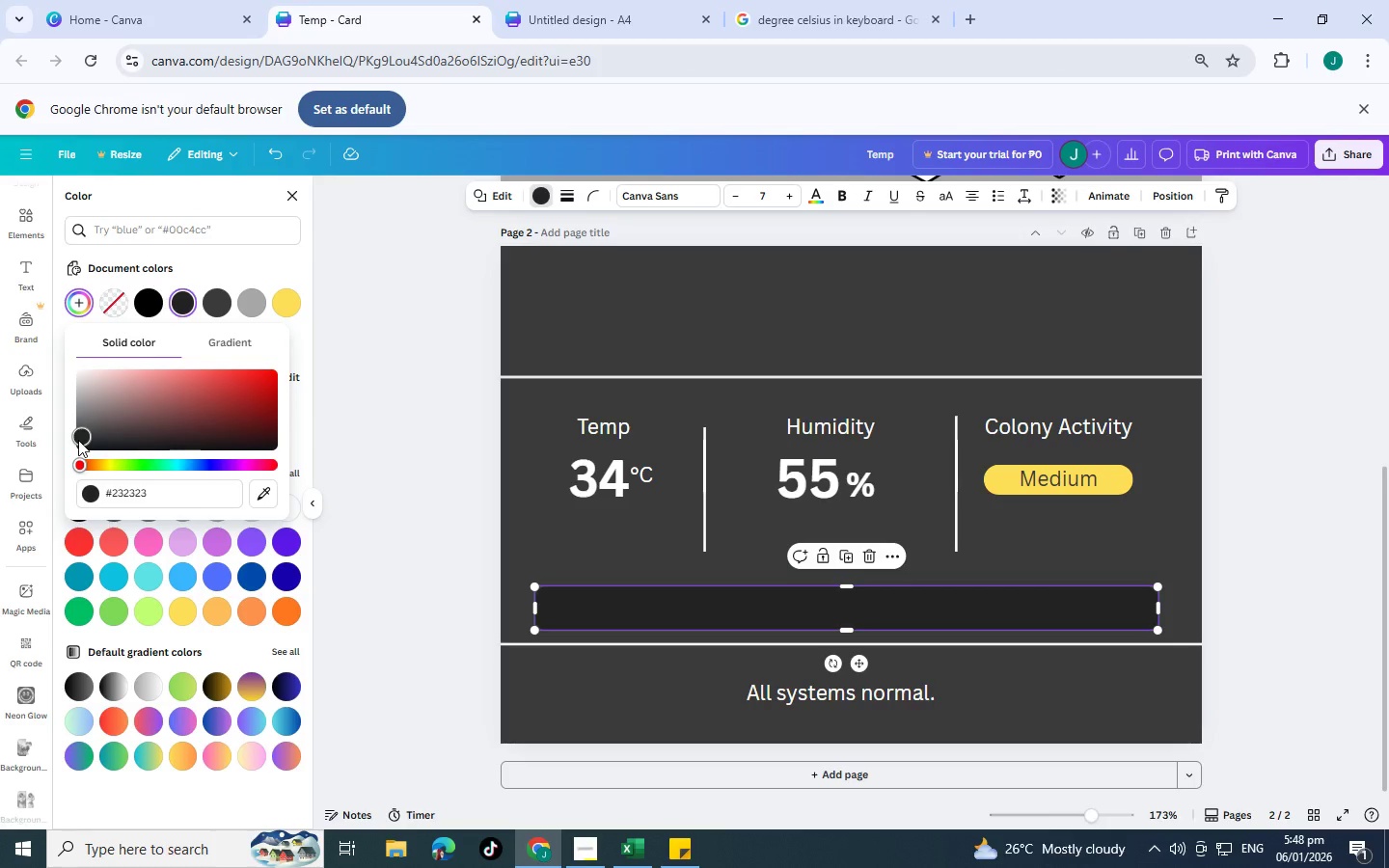 
double_click([410, 419])
 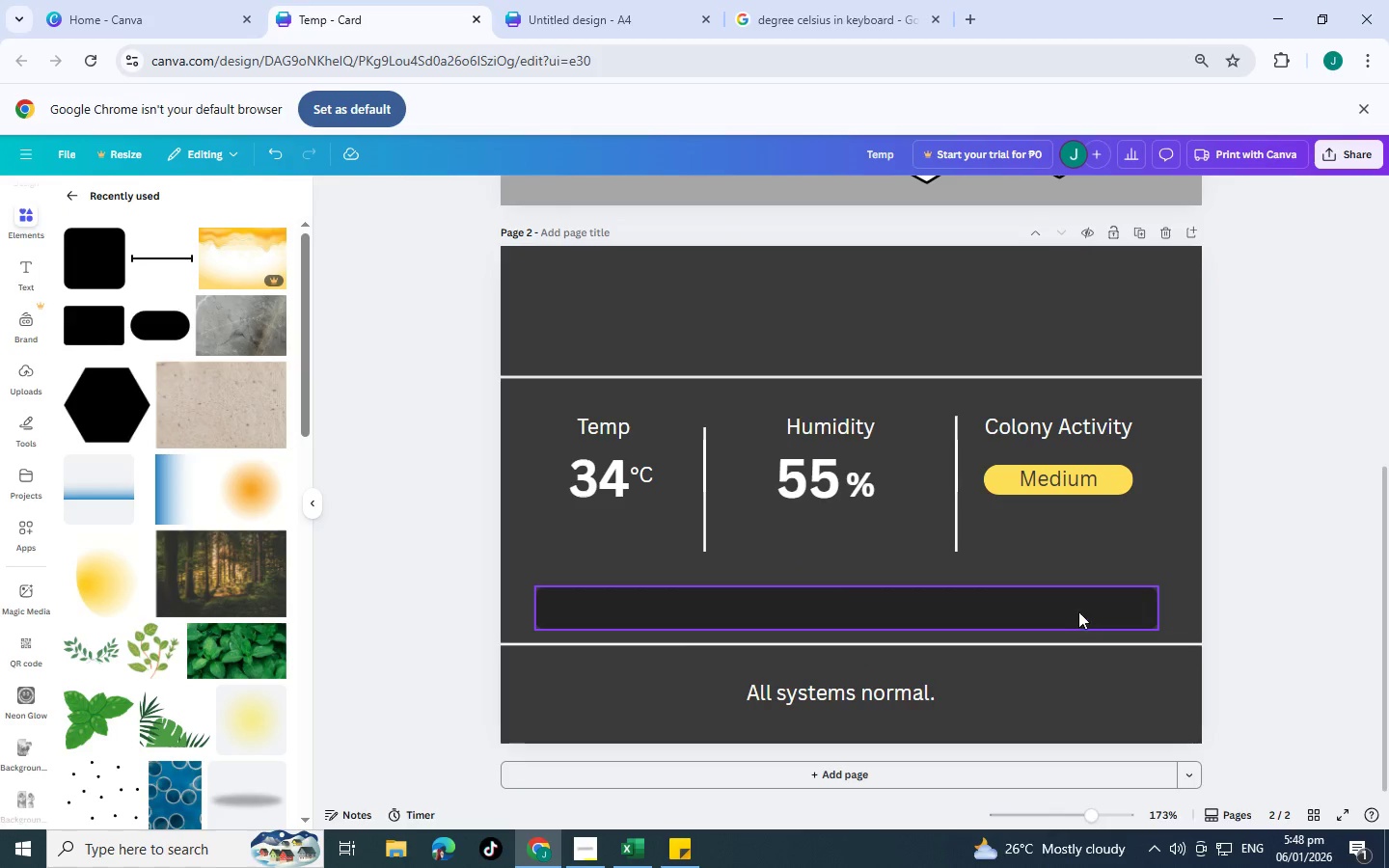 
left_click([1078, 610])
 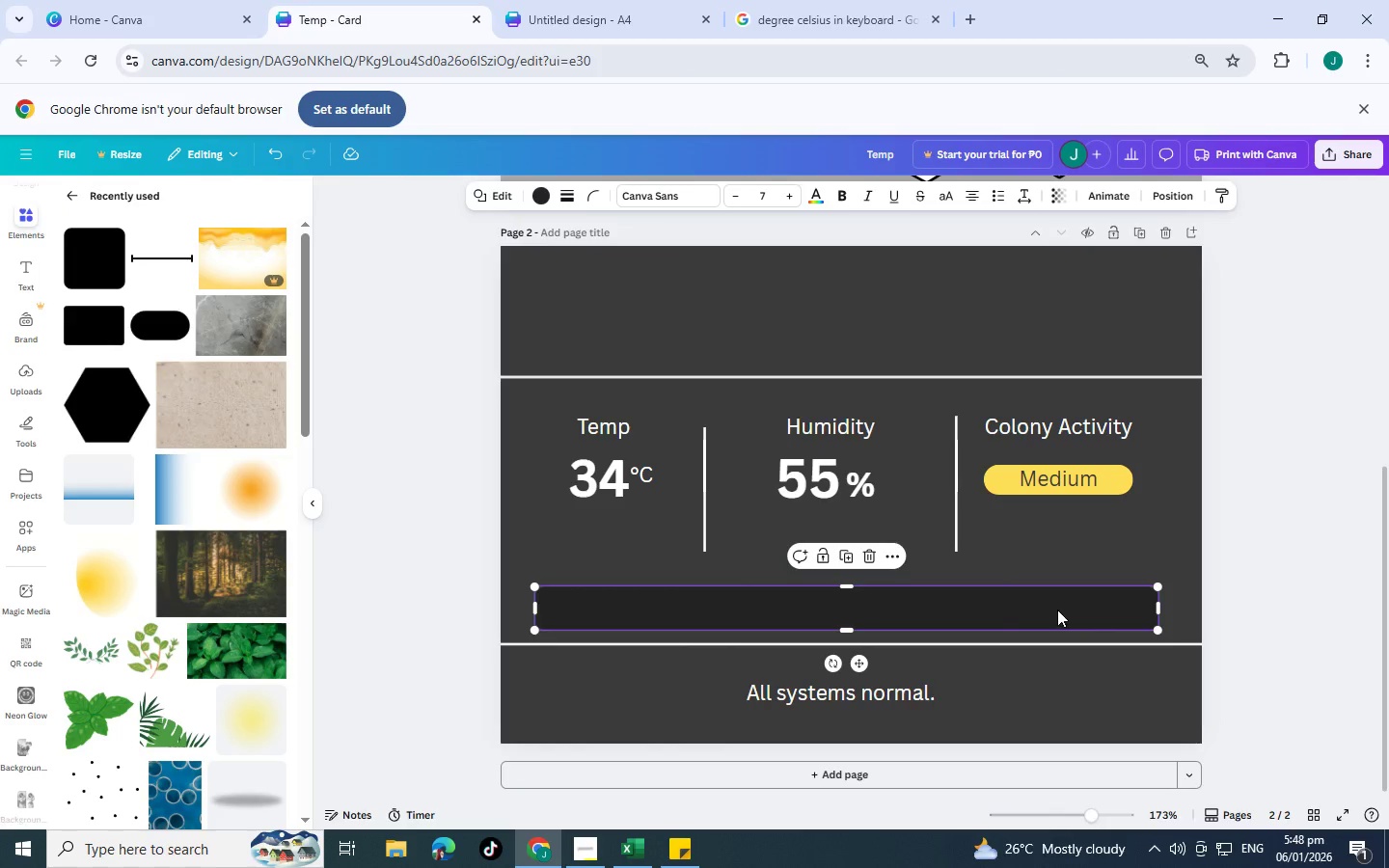 
hold_key(key=ControlLeft, duration=1.52)
 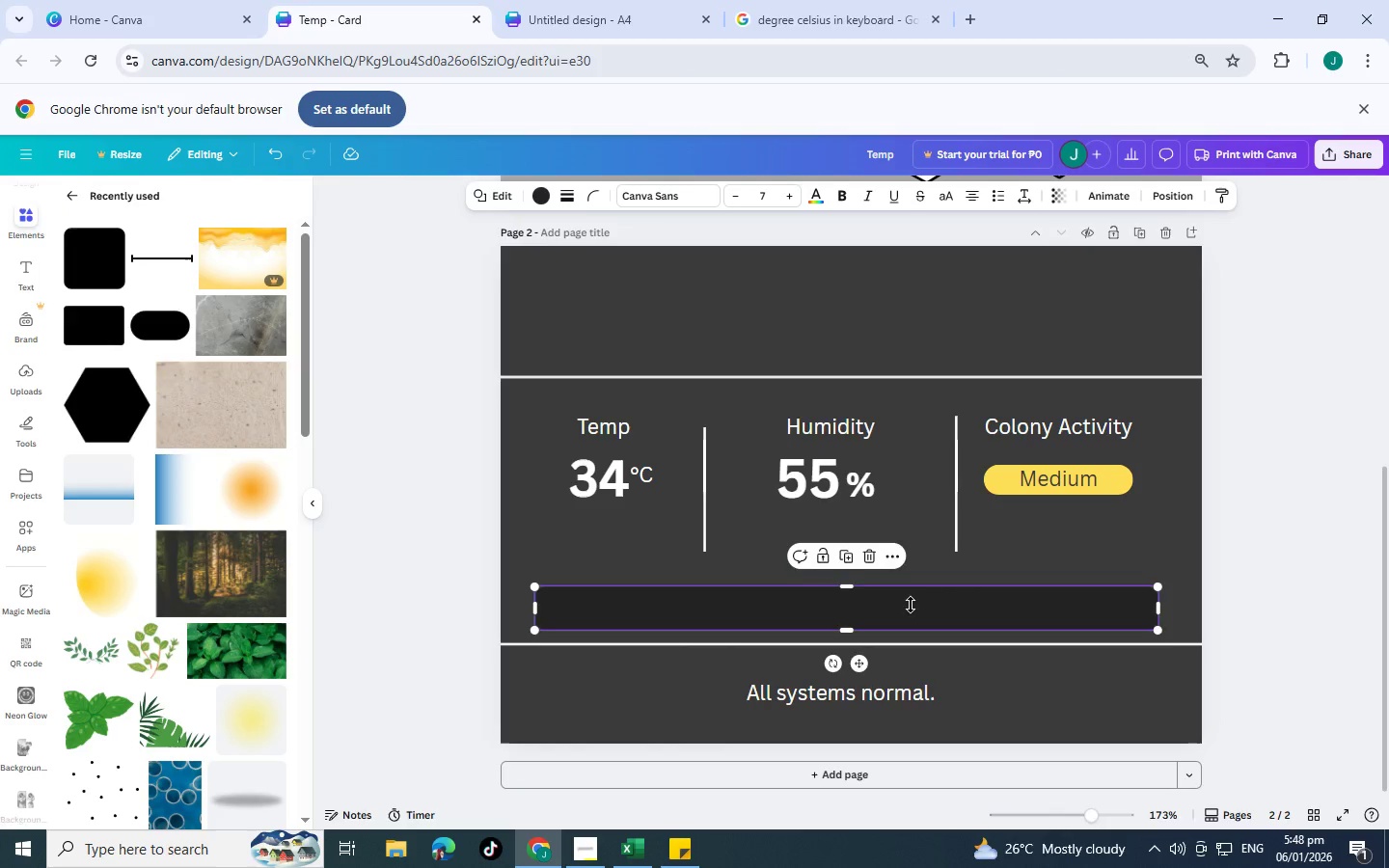 
key(Control+C)
 